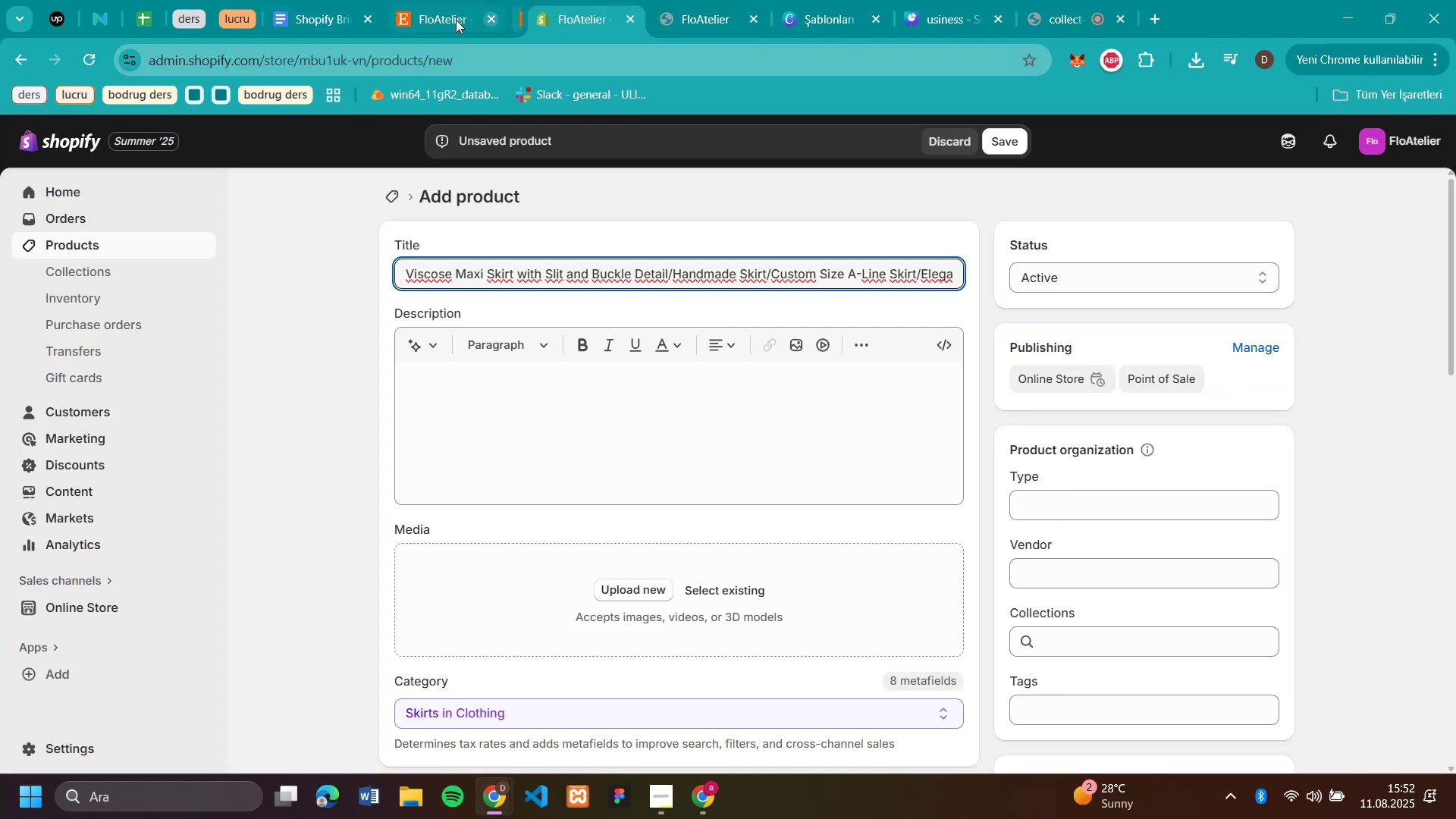 
scroll: coordinate [799, 416], scroll_direction: none, amount: 0.0
 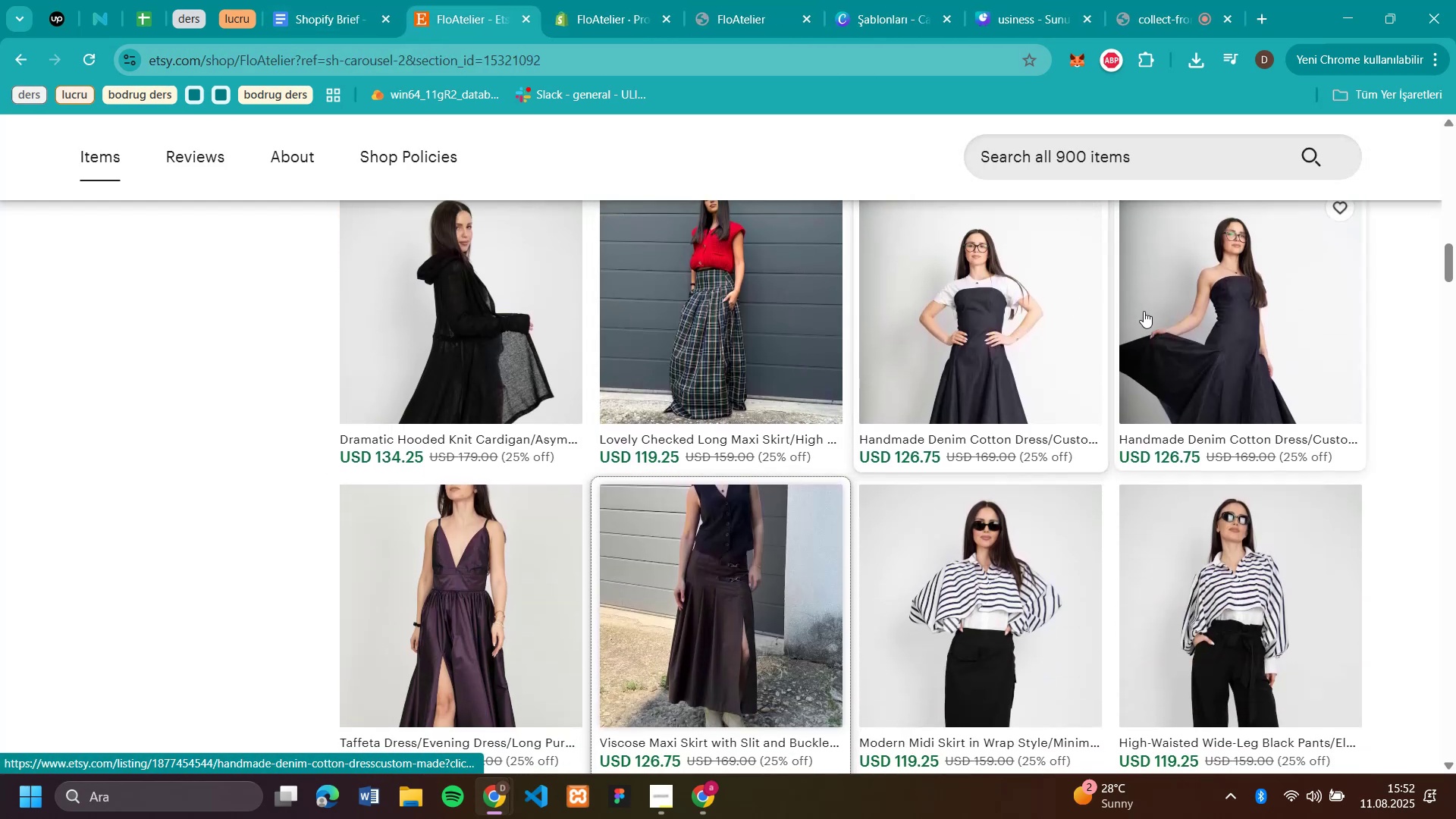 
scroll: coordinate [1252, 363], scroll_direction: down, amount: 5.0
 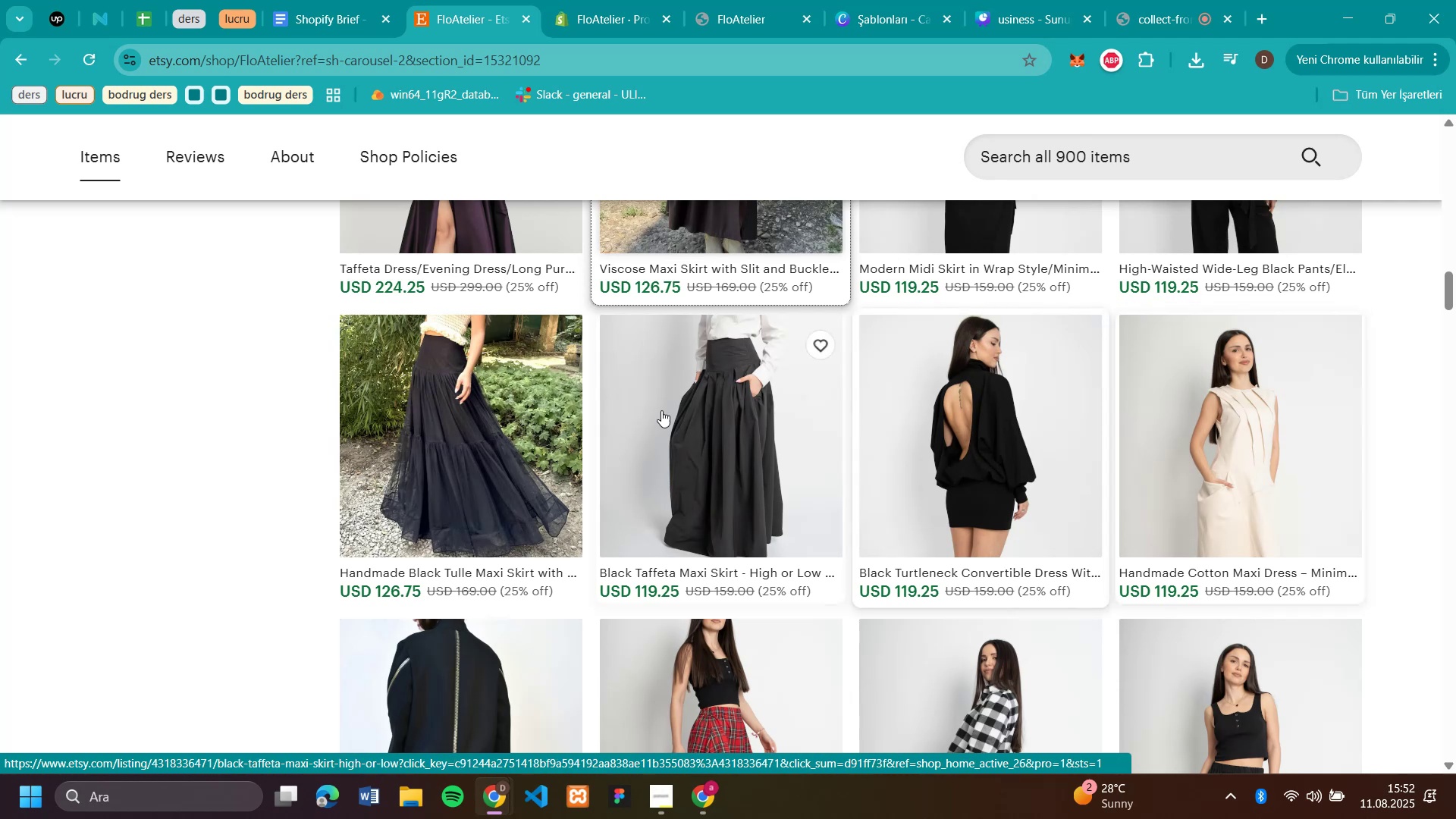 
left_click([531, 409])
 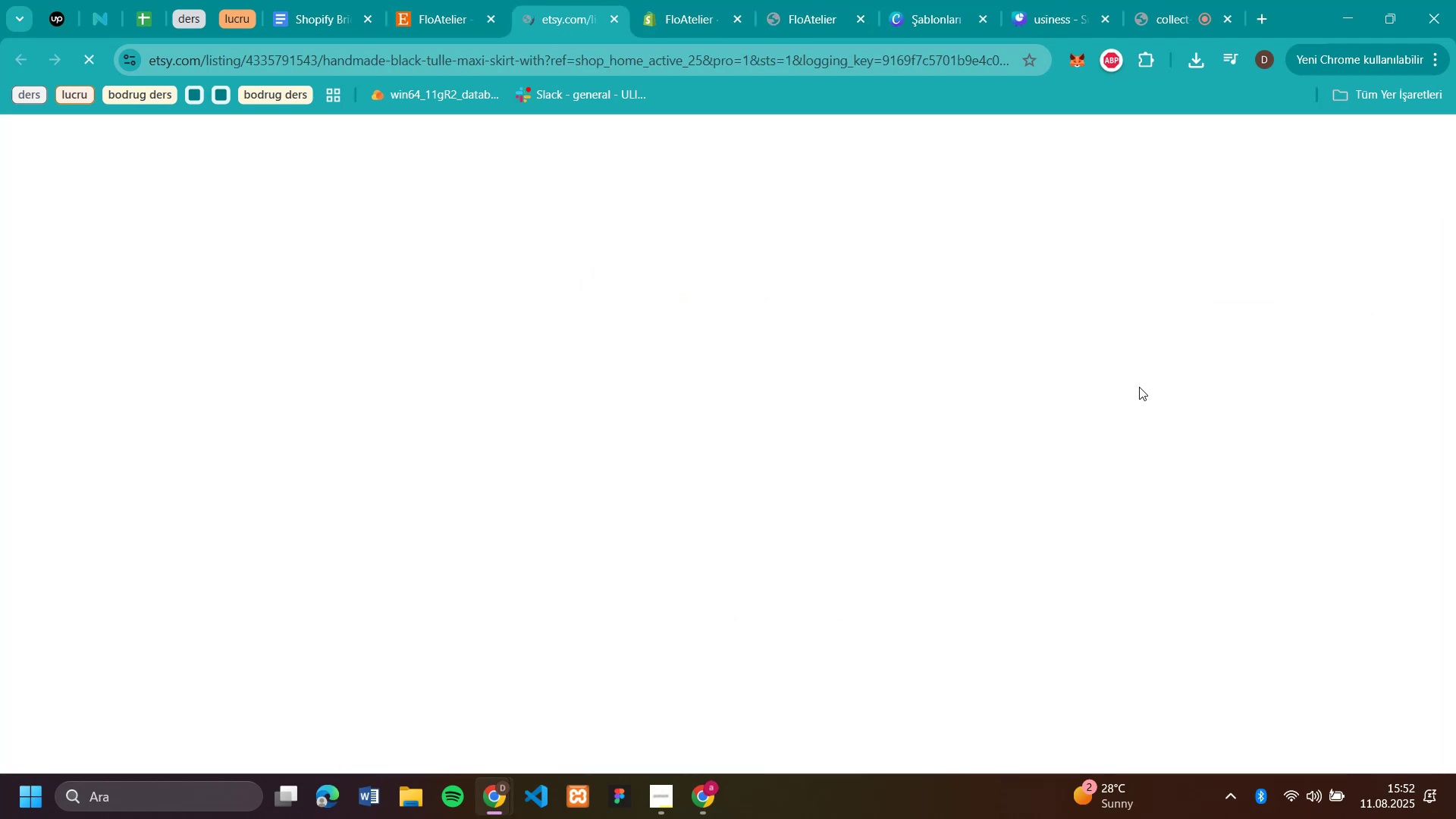 
scroll: coordinate [1139, 387], scroll_direction: down, amount: 2.0
 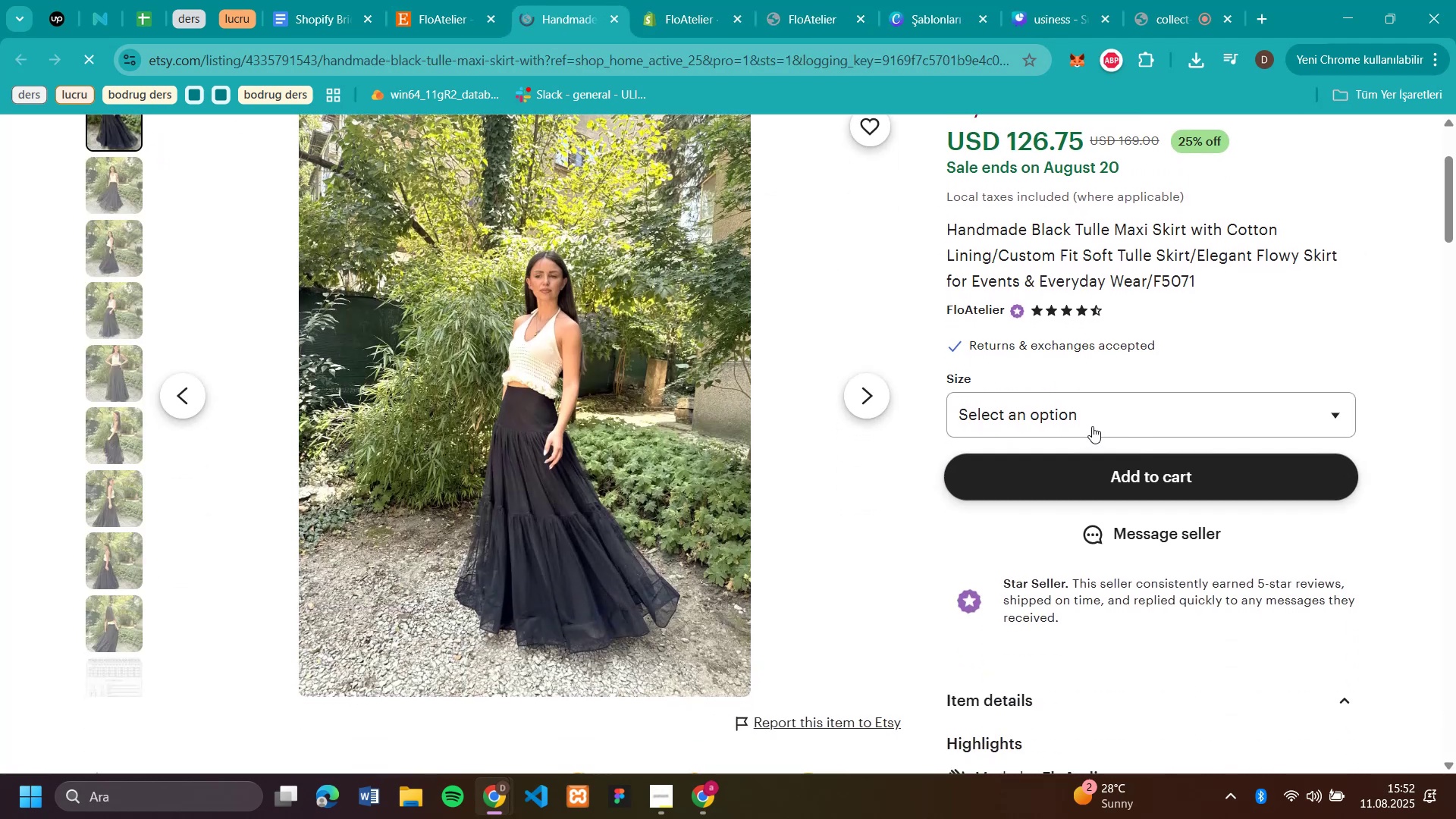 
left_click([1089, 419])
 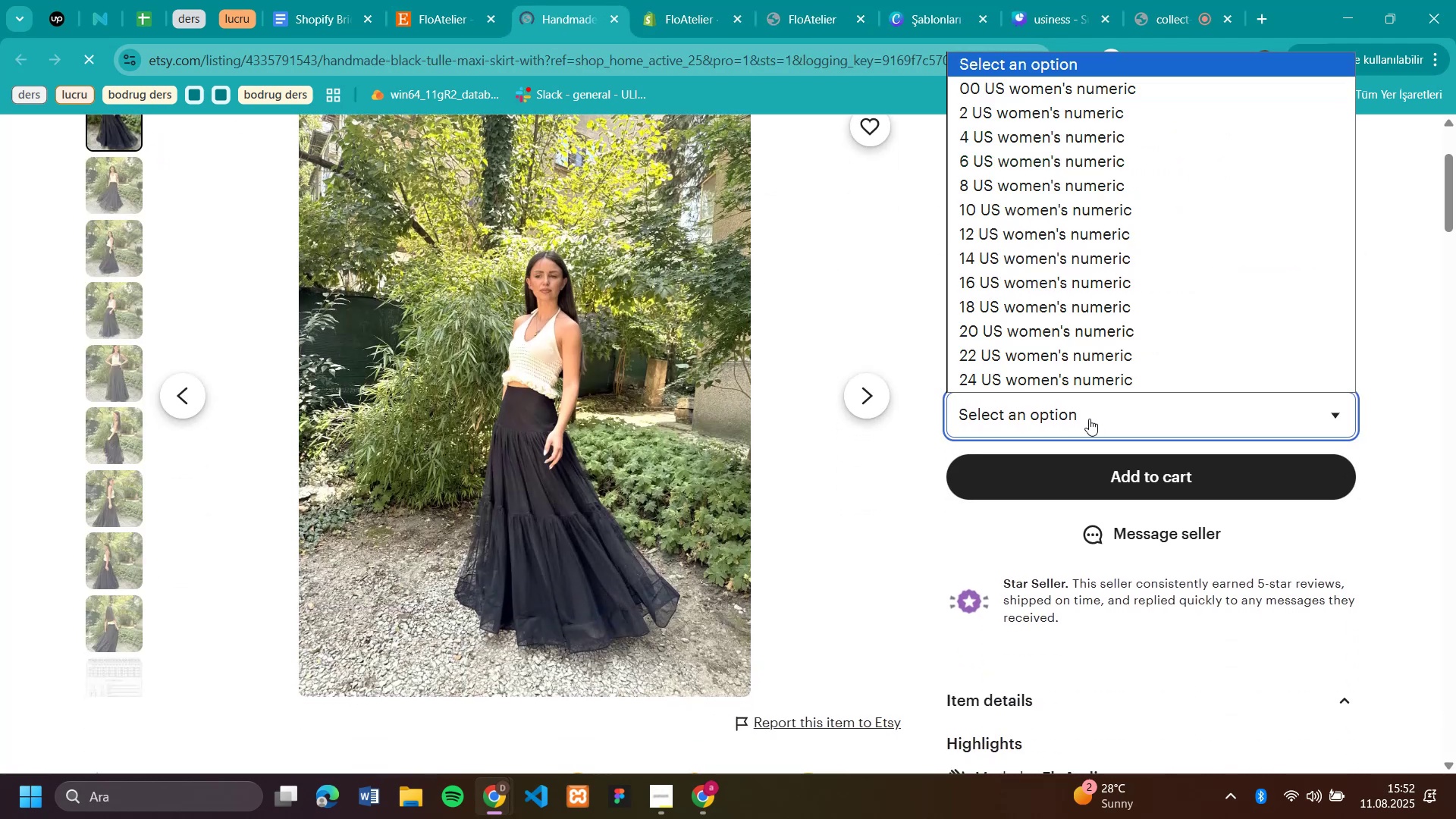 
scroll: coordinate [1144, 184], scroll_direction: none, amount: 0.0
 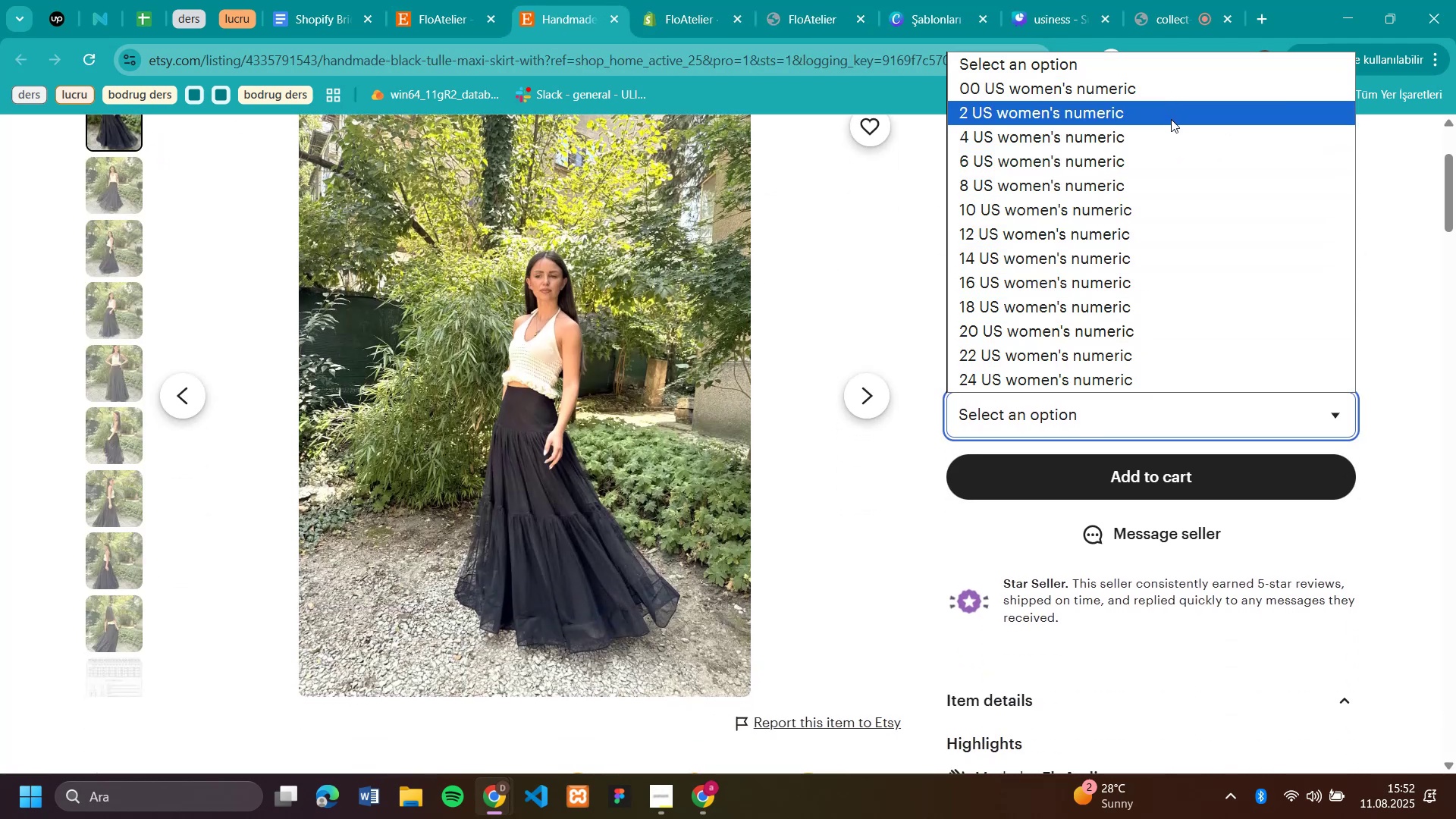 
wait(8.28)
 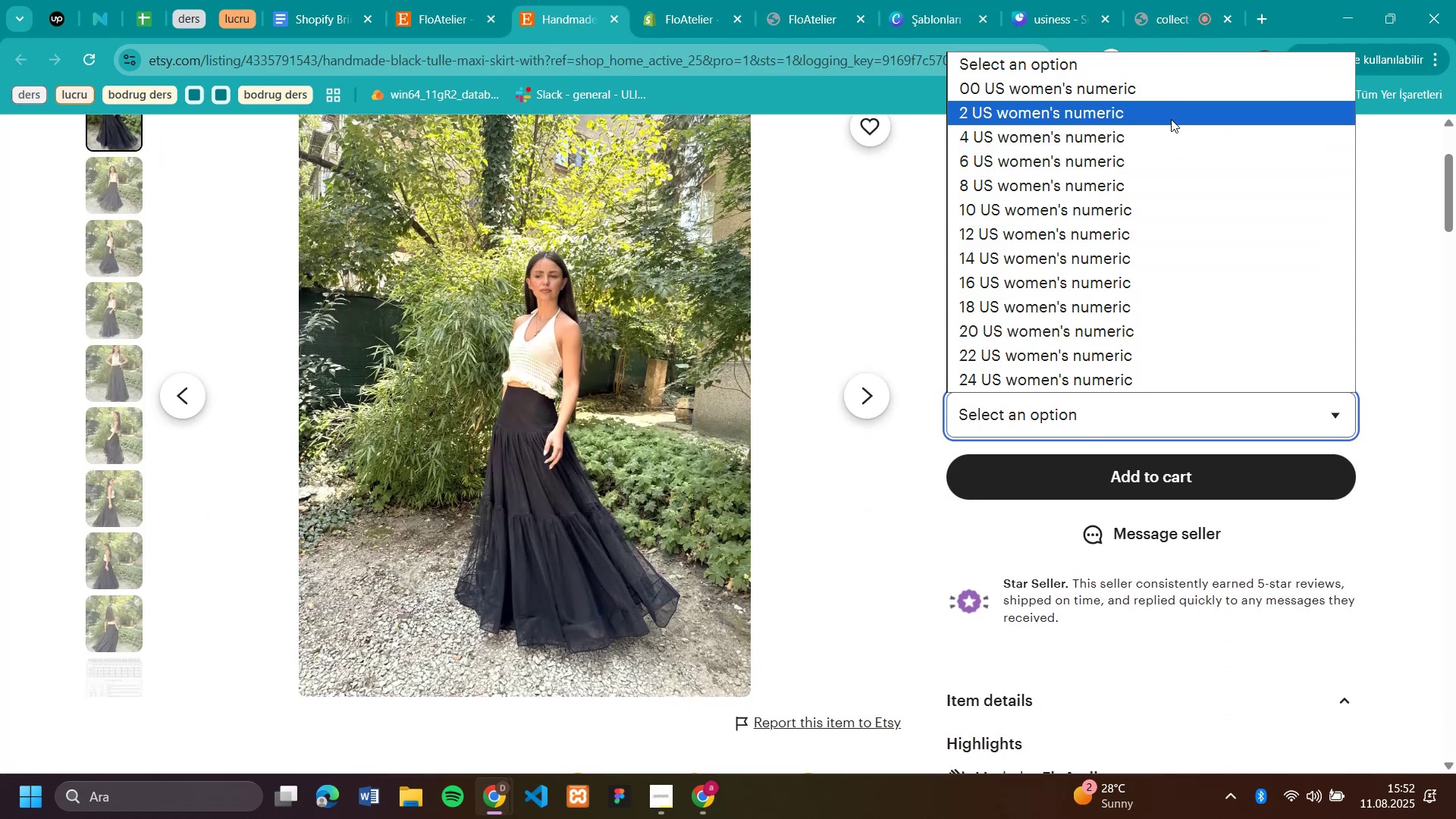 
left_click([808, 493])
 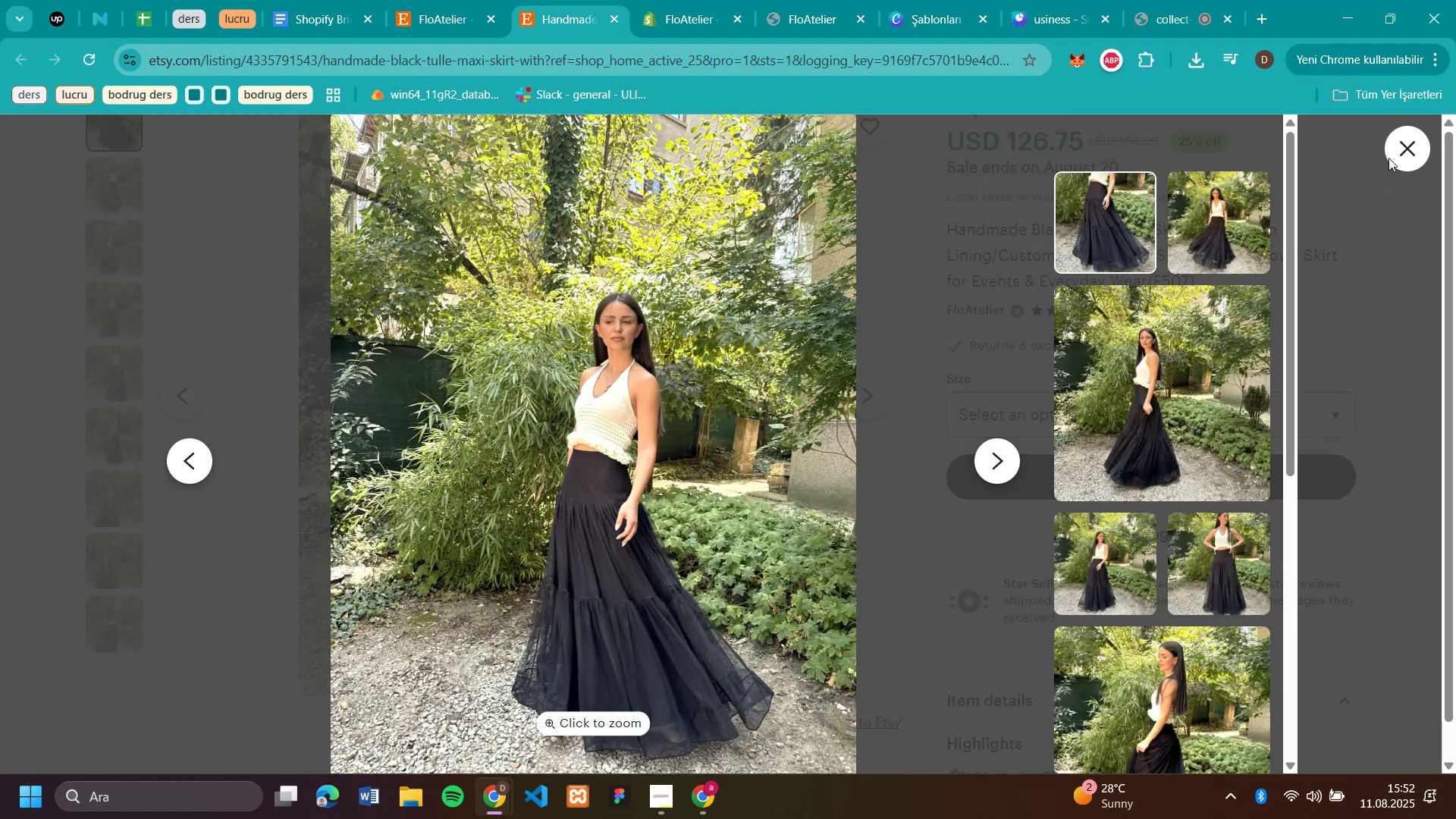 
left_click([1398, 134])
 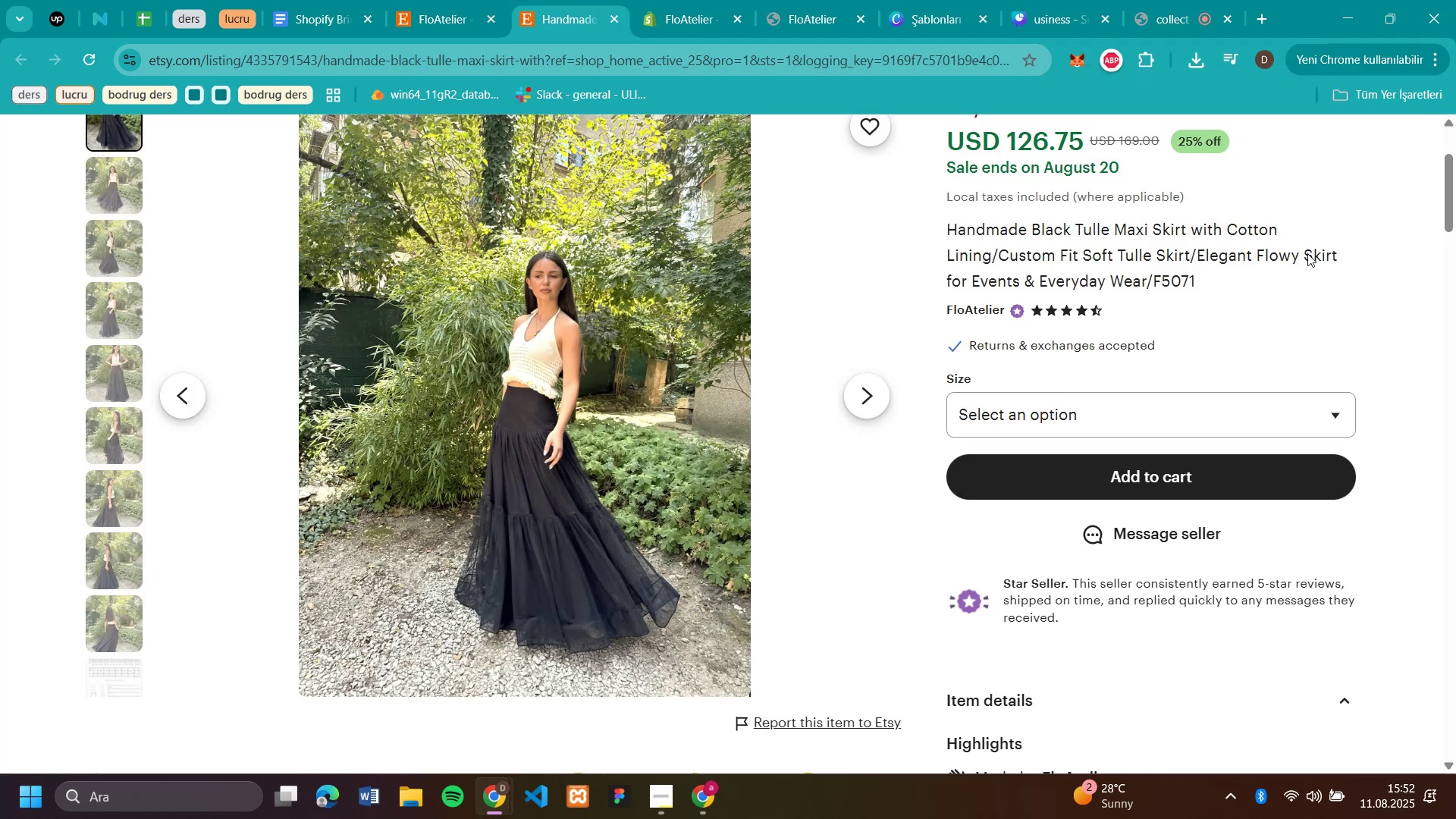 
scroll: coordinate [1260, 306], scroll_direction: up, amount: 1.0
 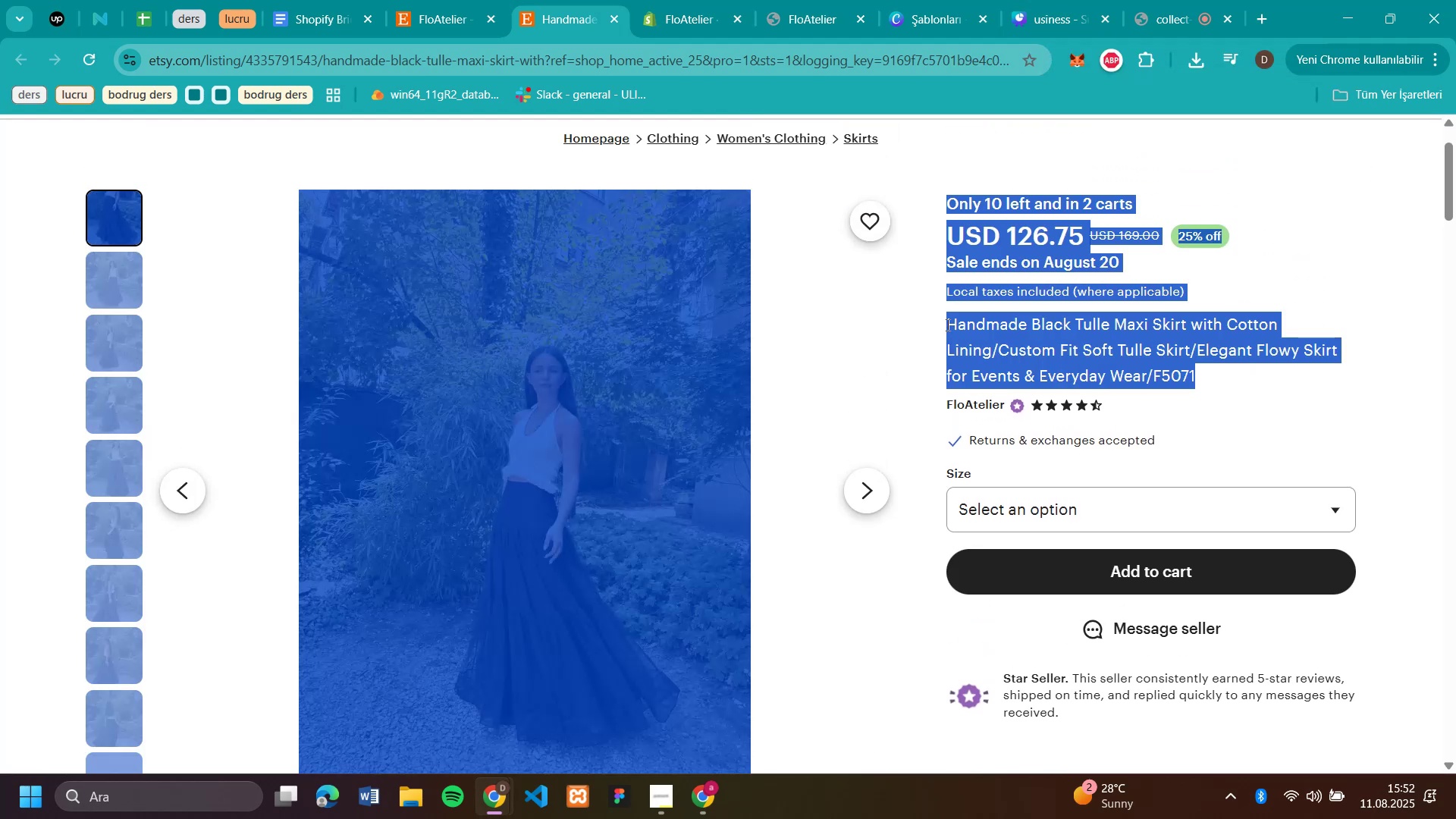 
key(Control+C)
 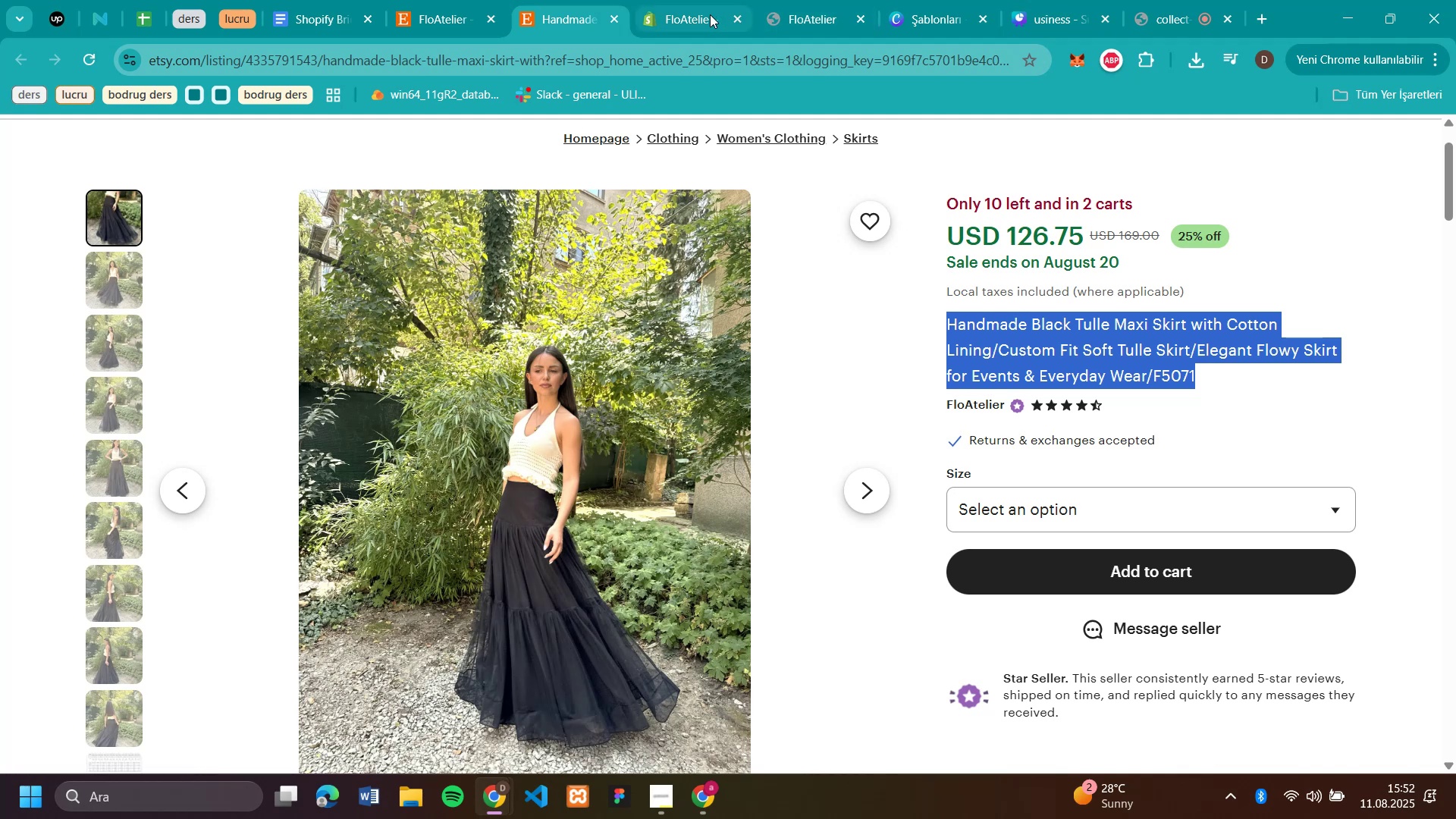 
left_click([687, 14])
 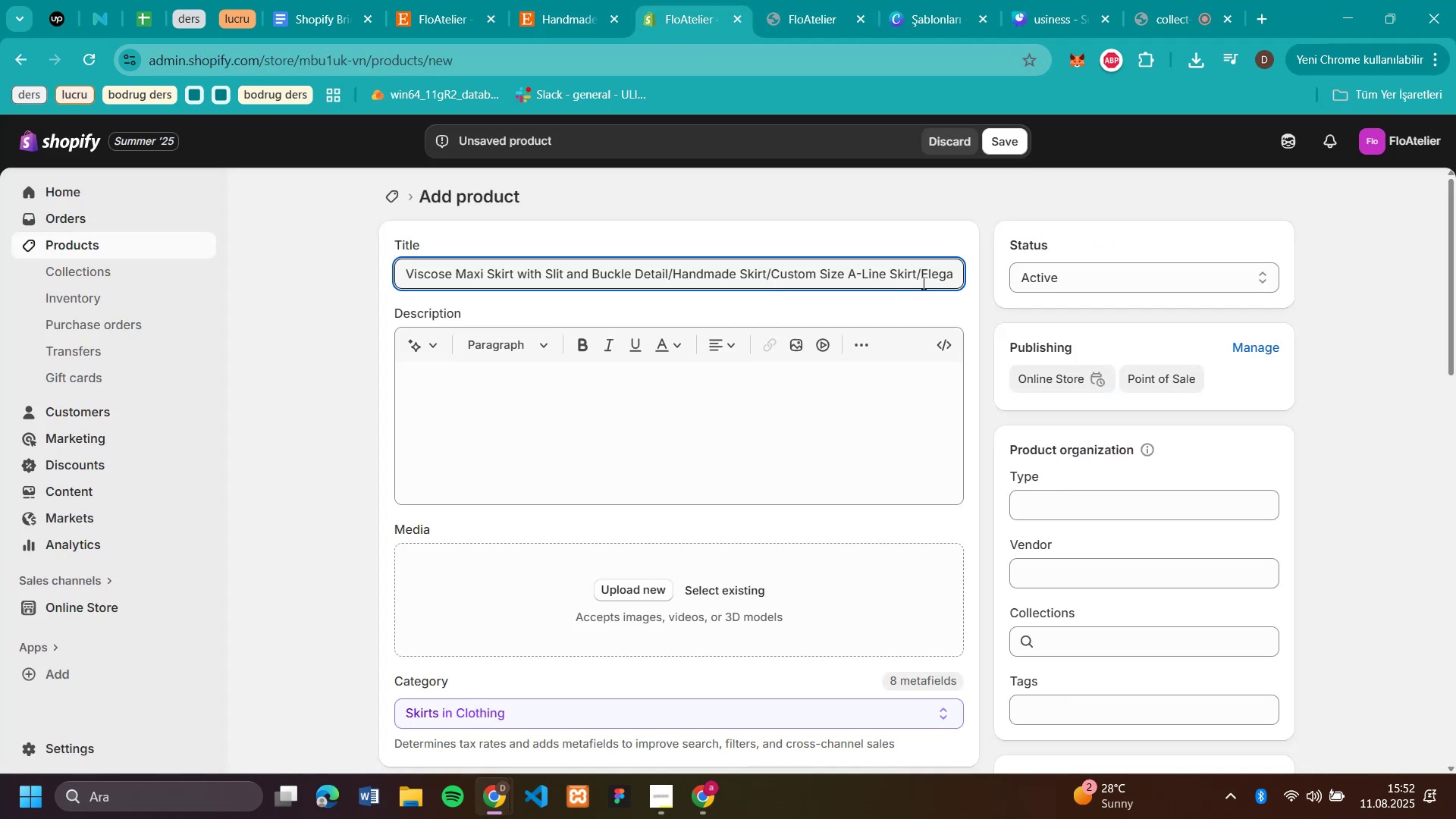 
left_click([905, 278])
 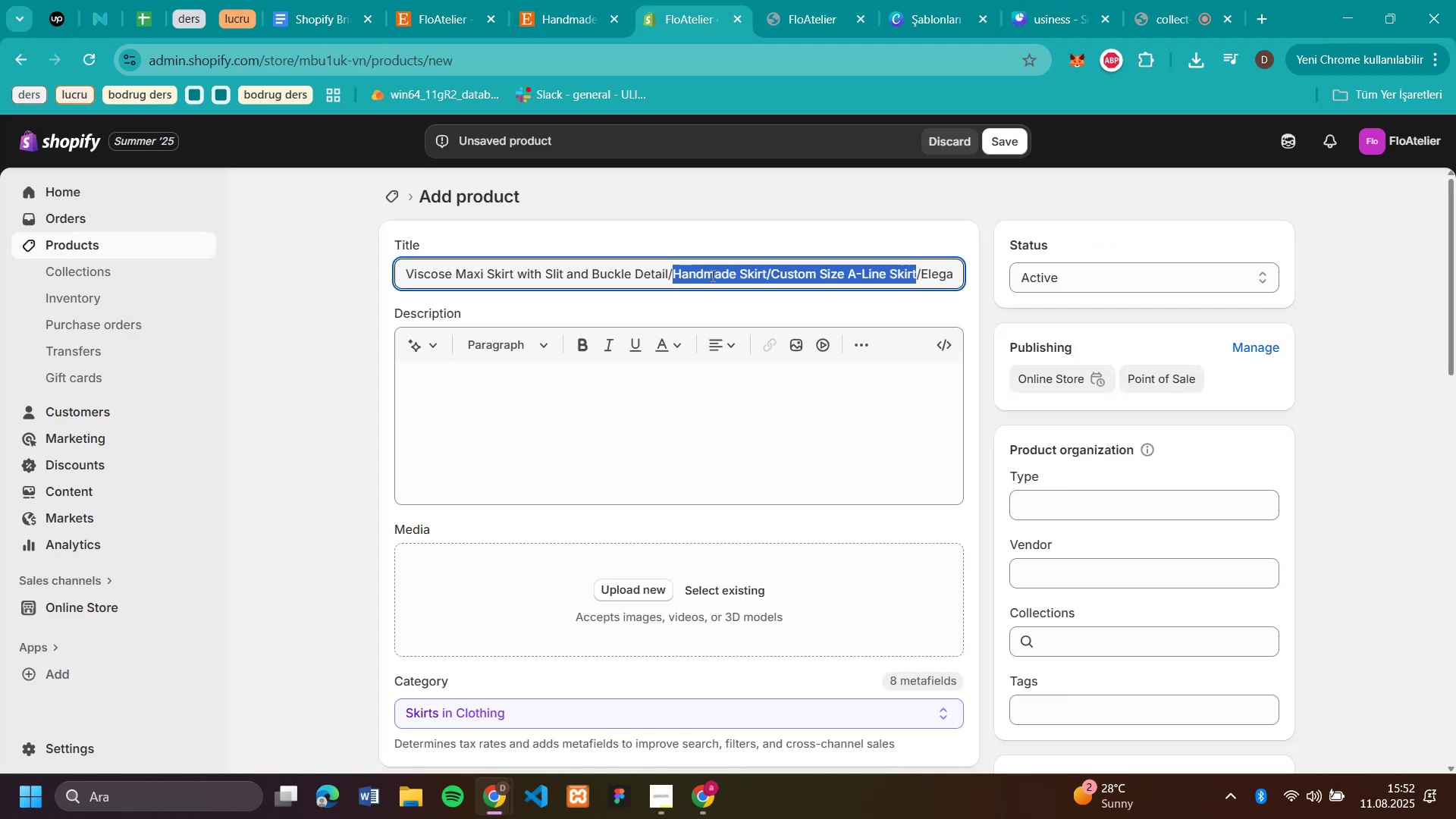 
key(Backspace)
 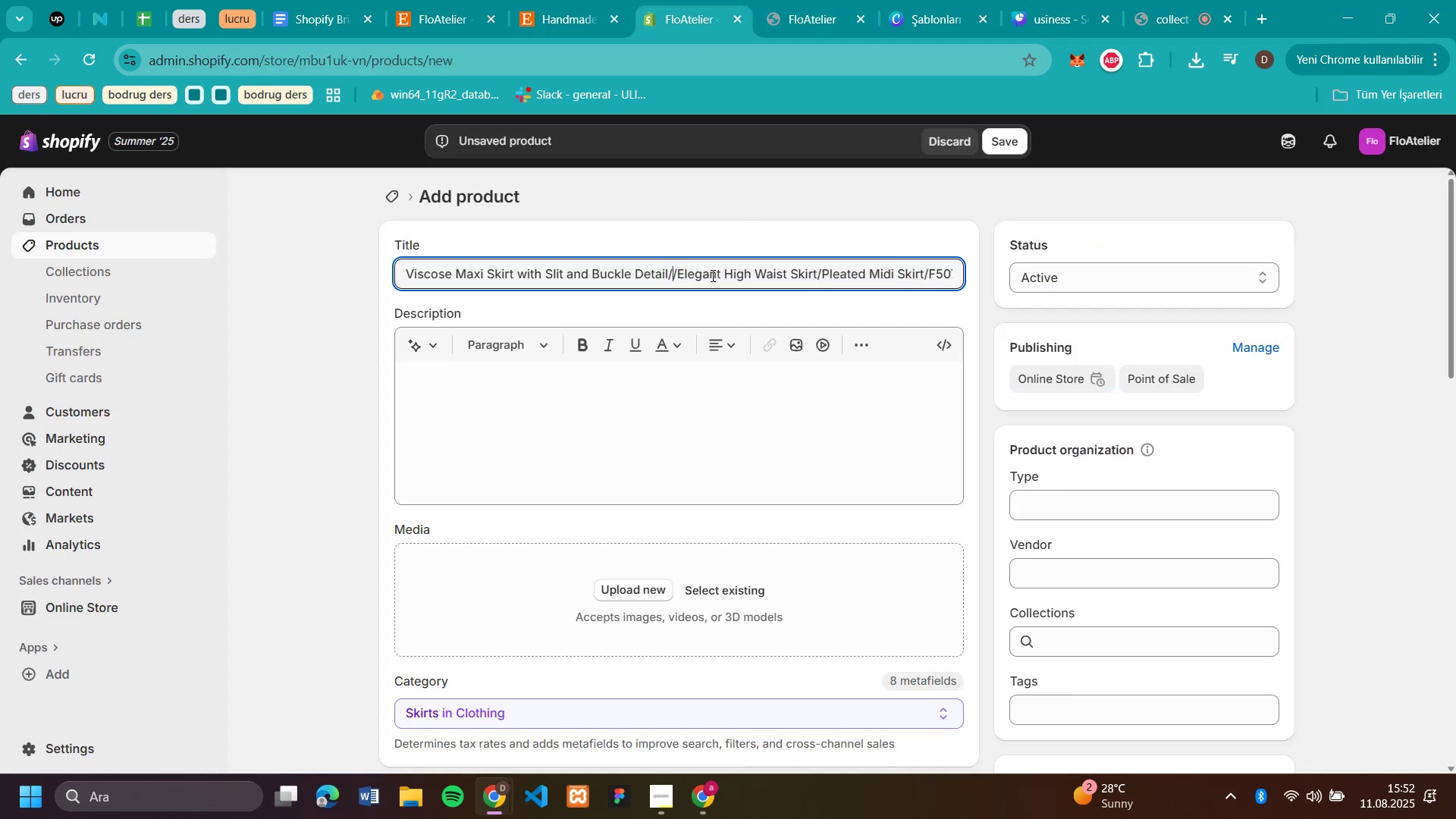 
key(Backspace)
 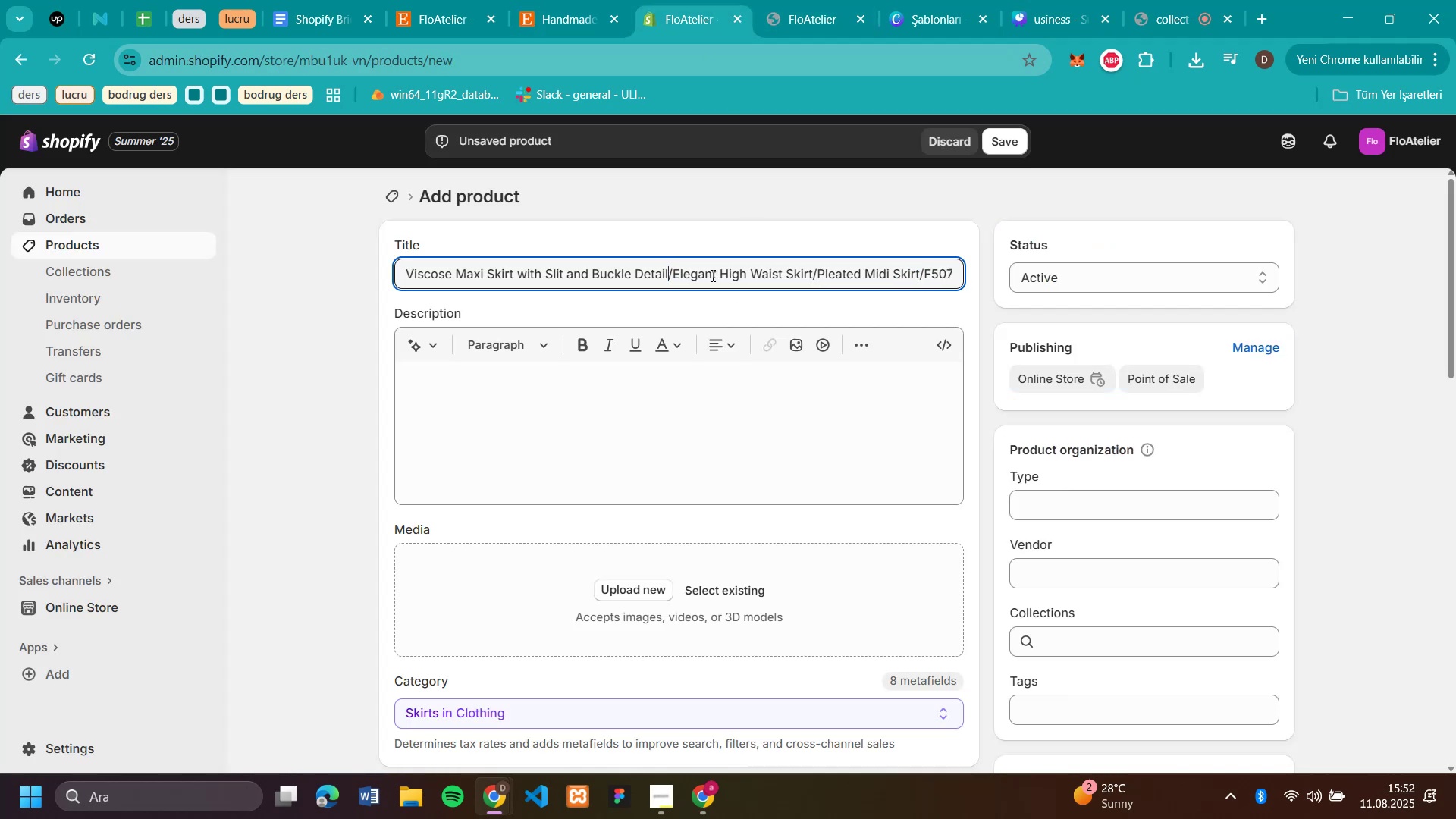 
key(Backspace)
 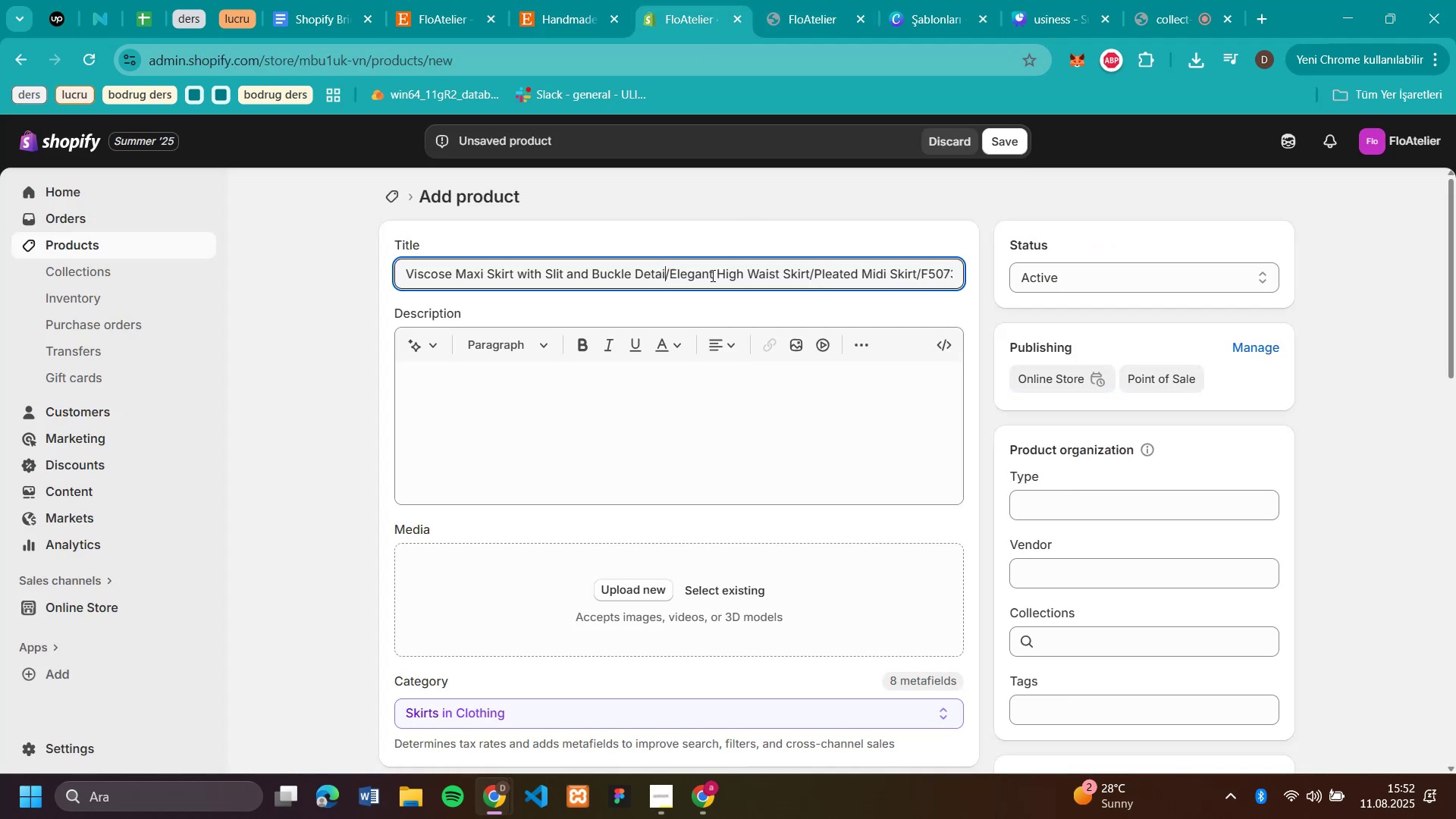 
hold_key(key=Backspace, duration=1.26)
 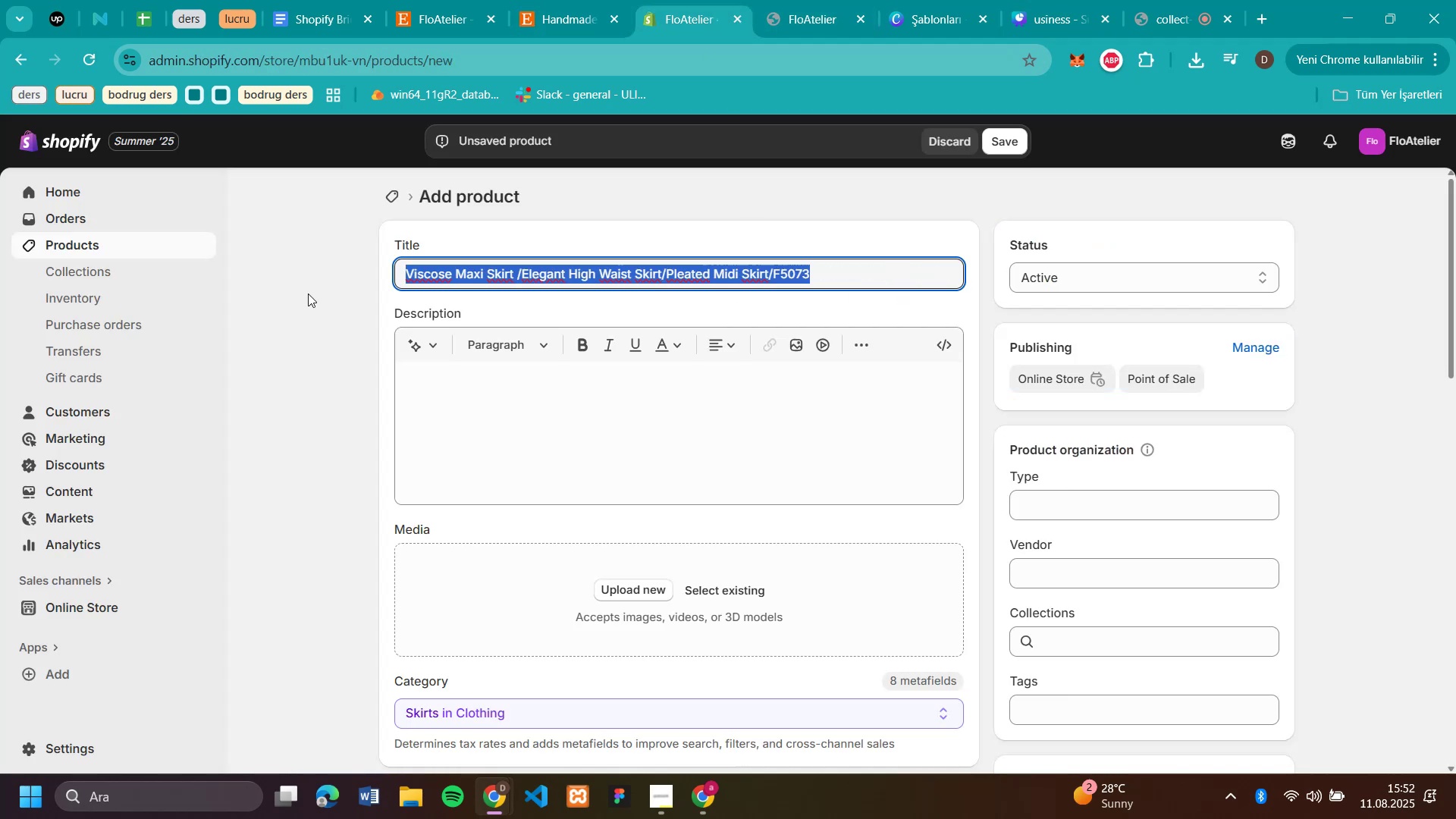 
hold_key(key=ShiftLeft, duration=0.65)
 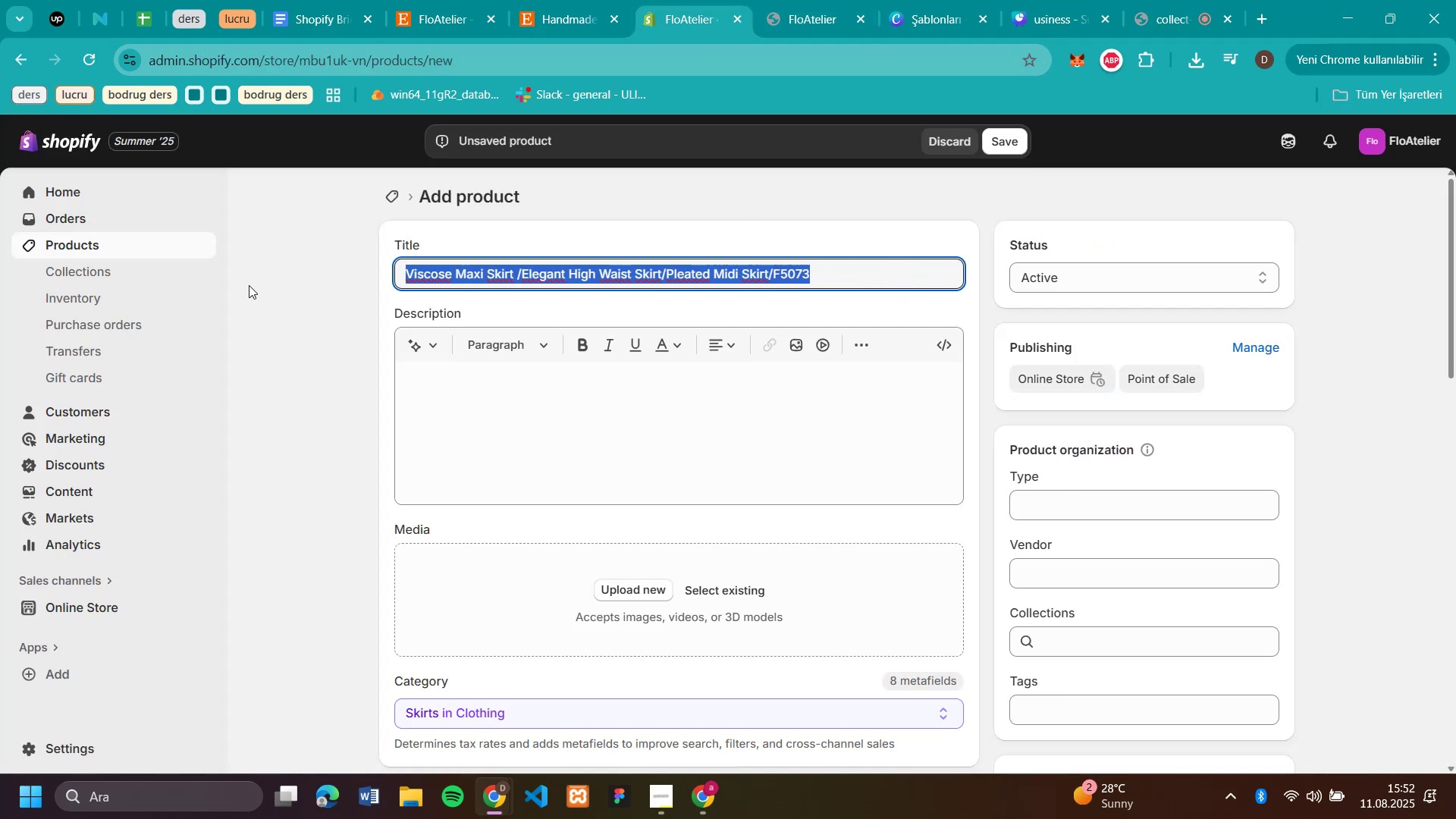 
key(Control+V)
 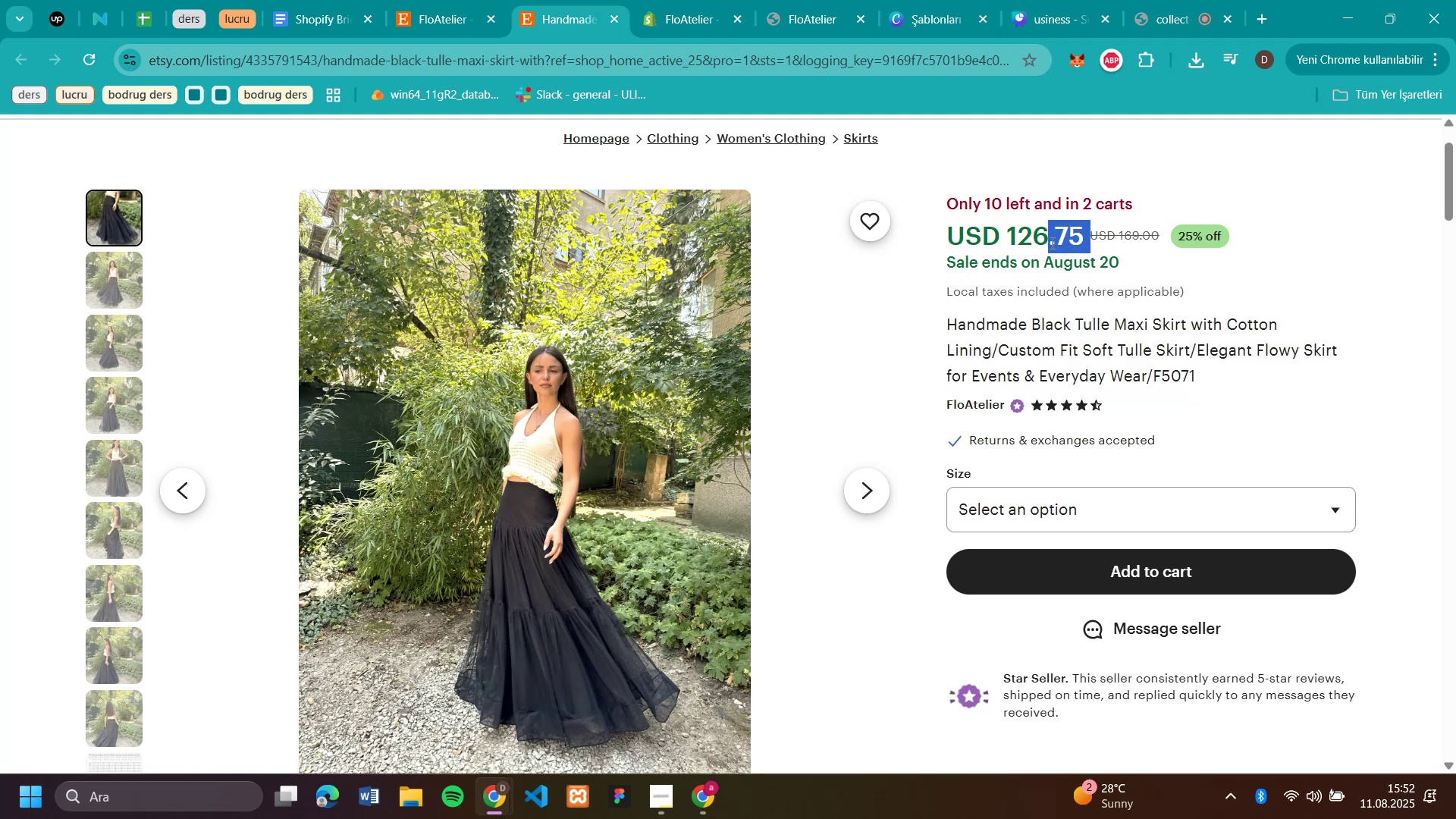 
wait(9.49)
 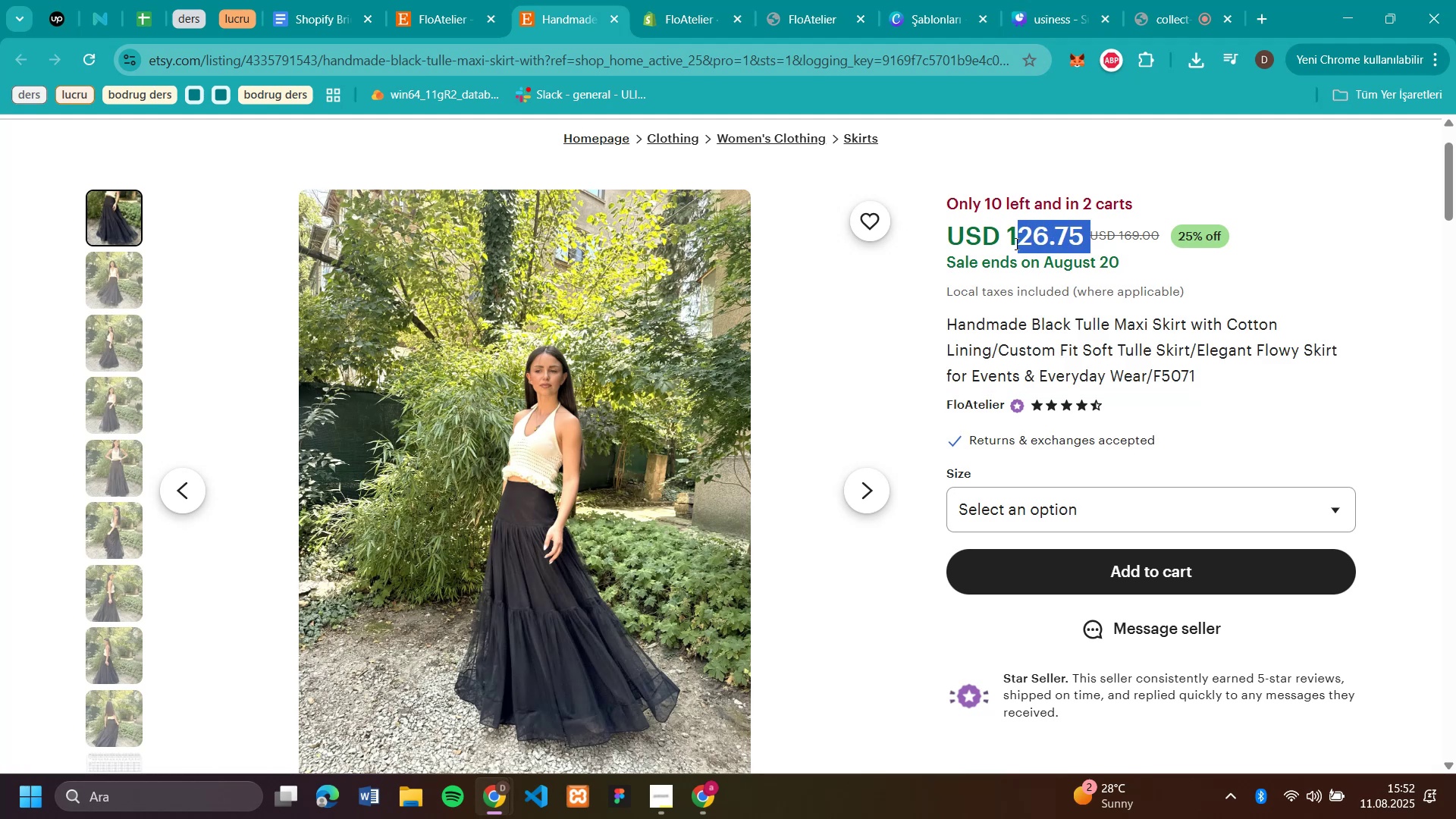 
key(Control+C)
 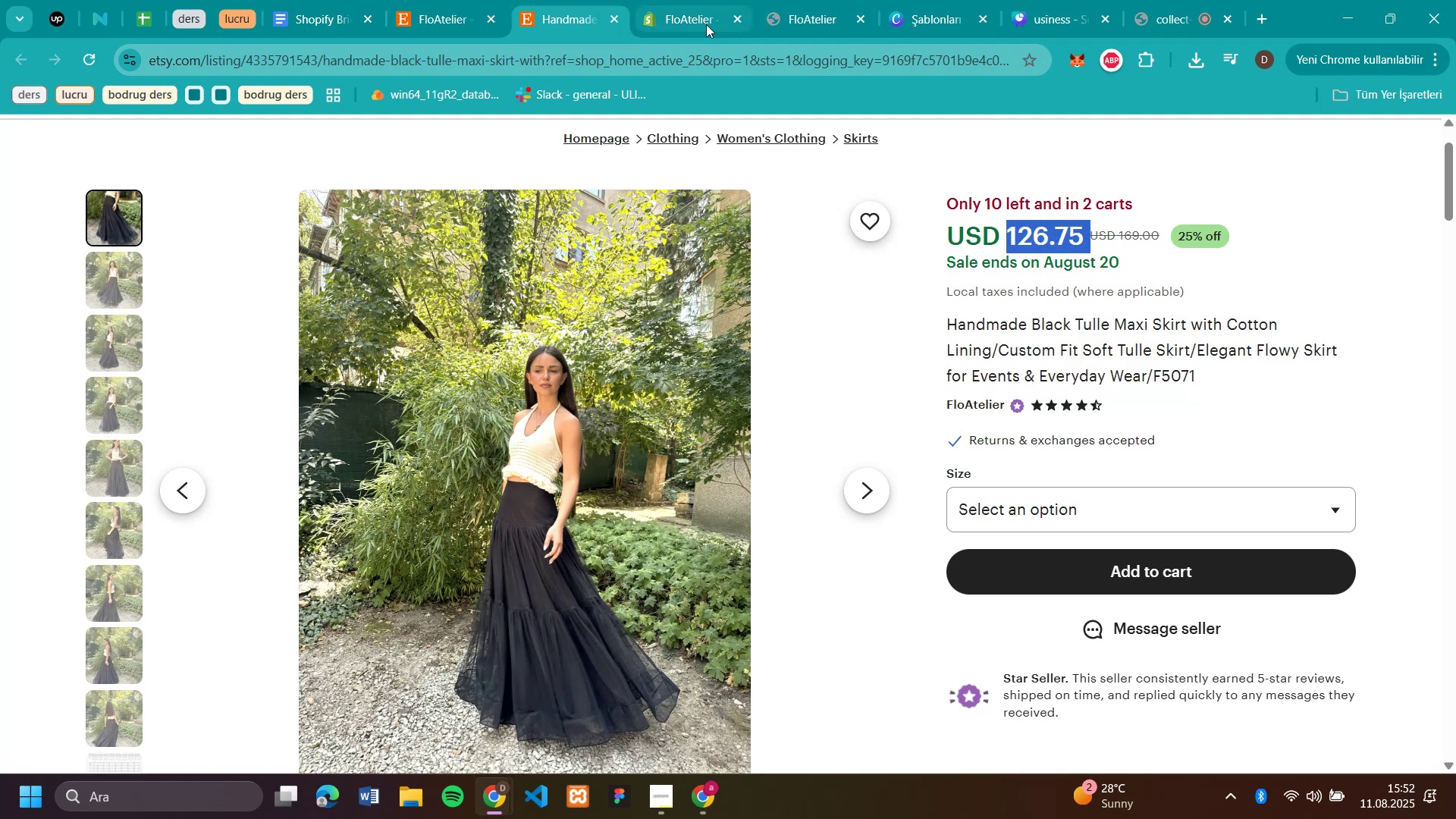 
left_click([689, 24])
 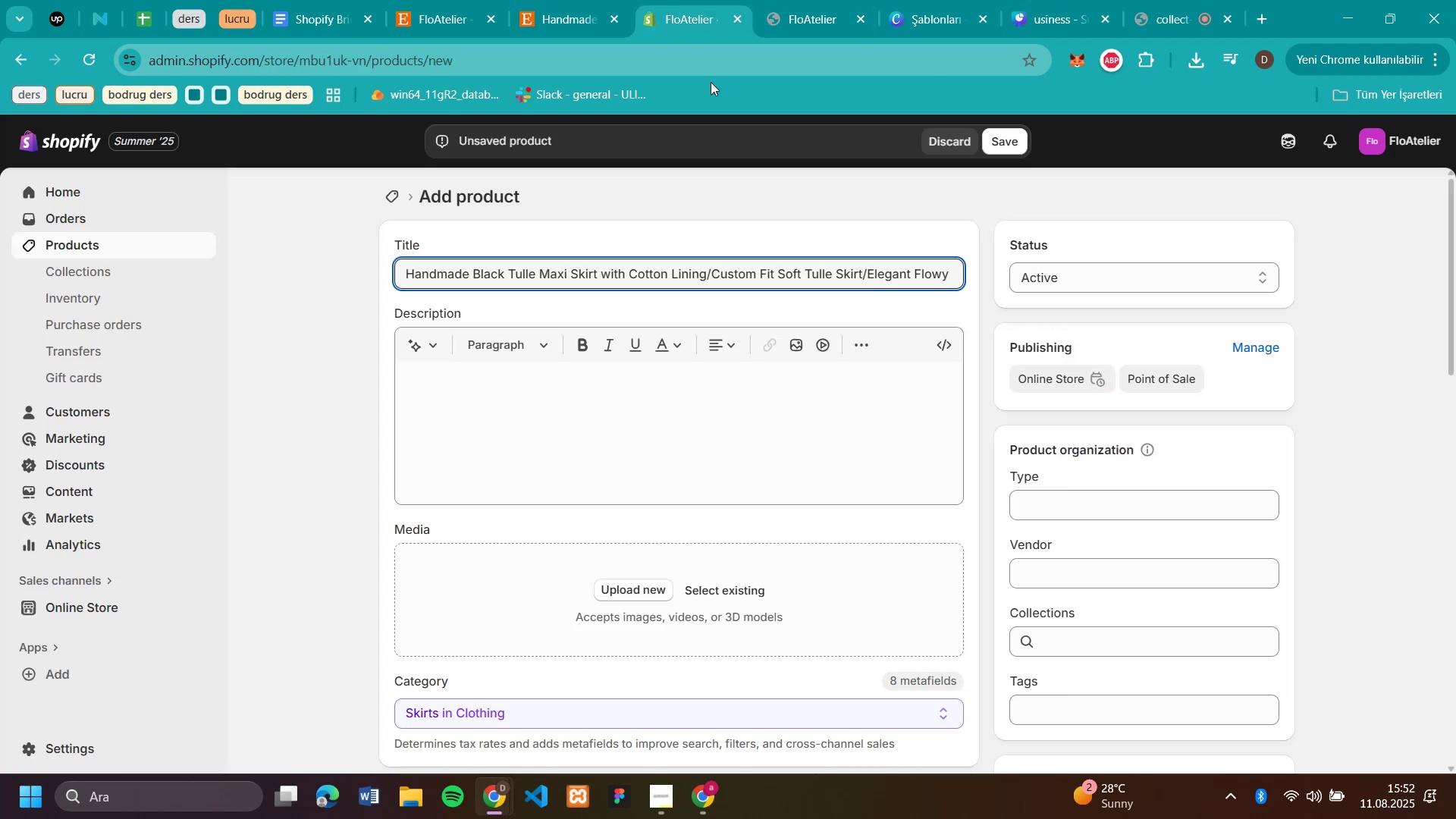 
scroll: coordinate [710, 425], scroll_direction: down, amount: 5.0
 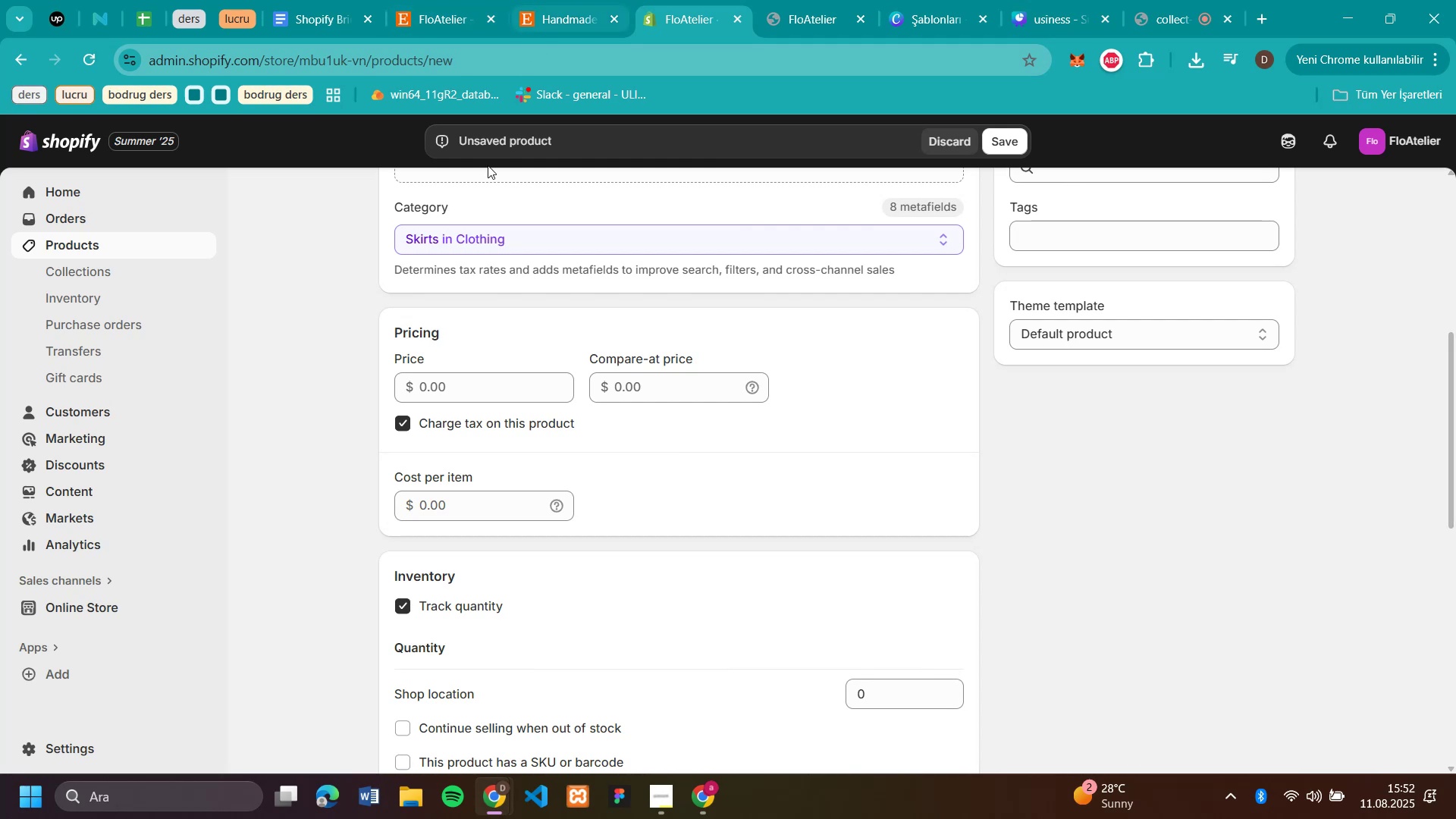 
left_click([490, 381])
 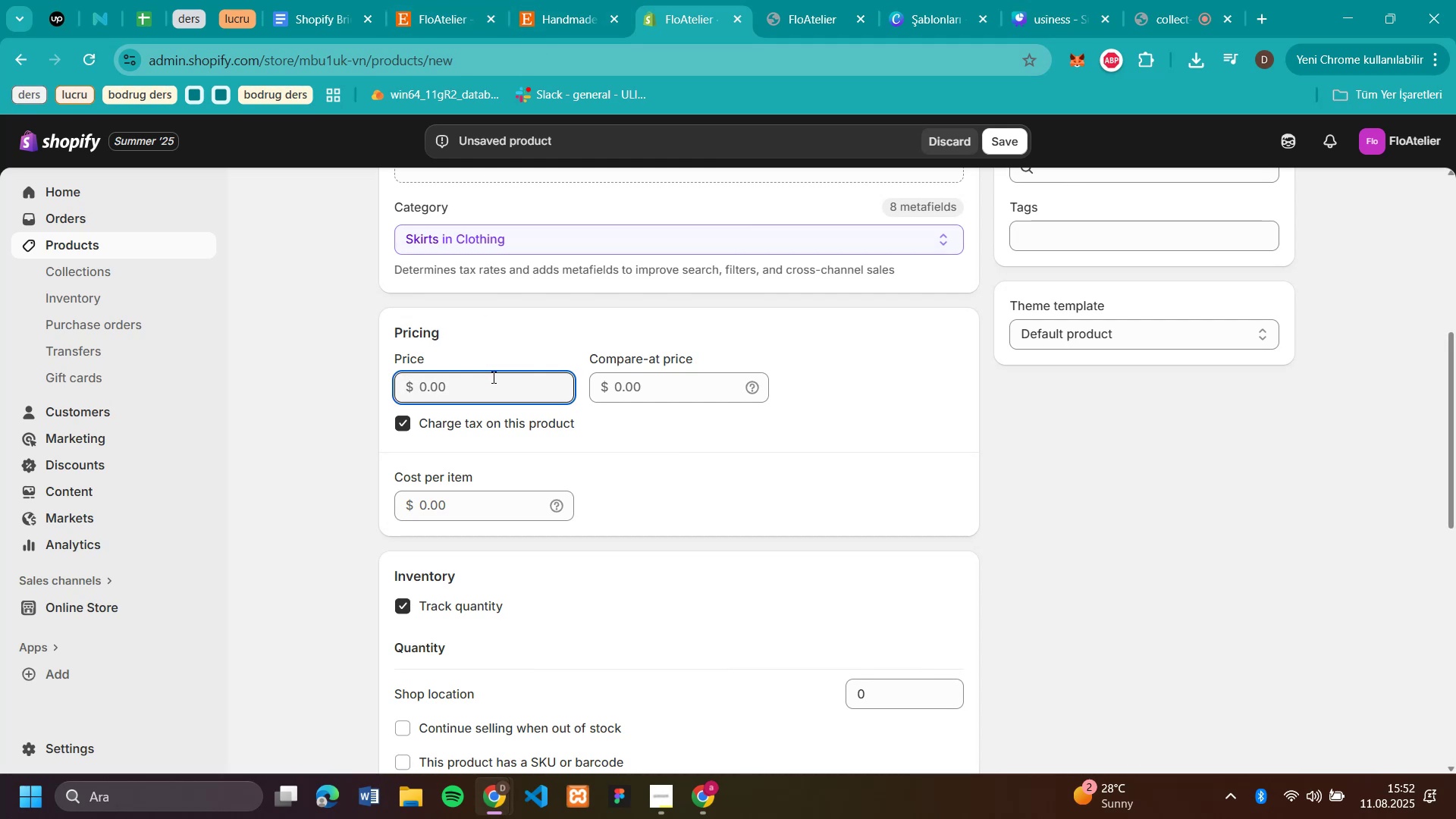 
key(Control+V)
 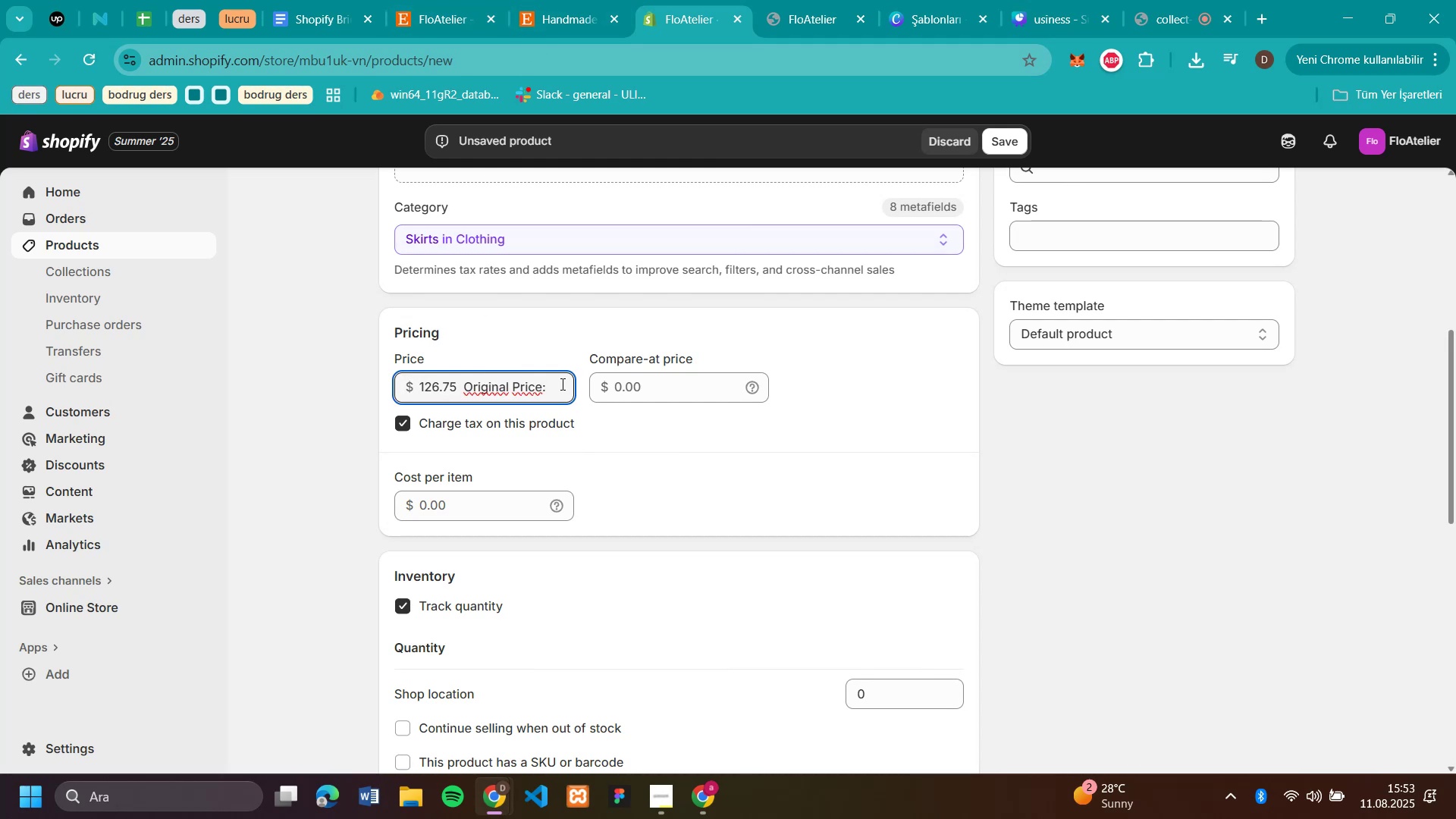 
hold_key(key=Backspace, duration=0.51)
 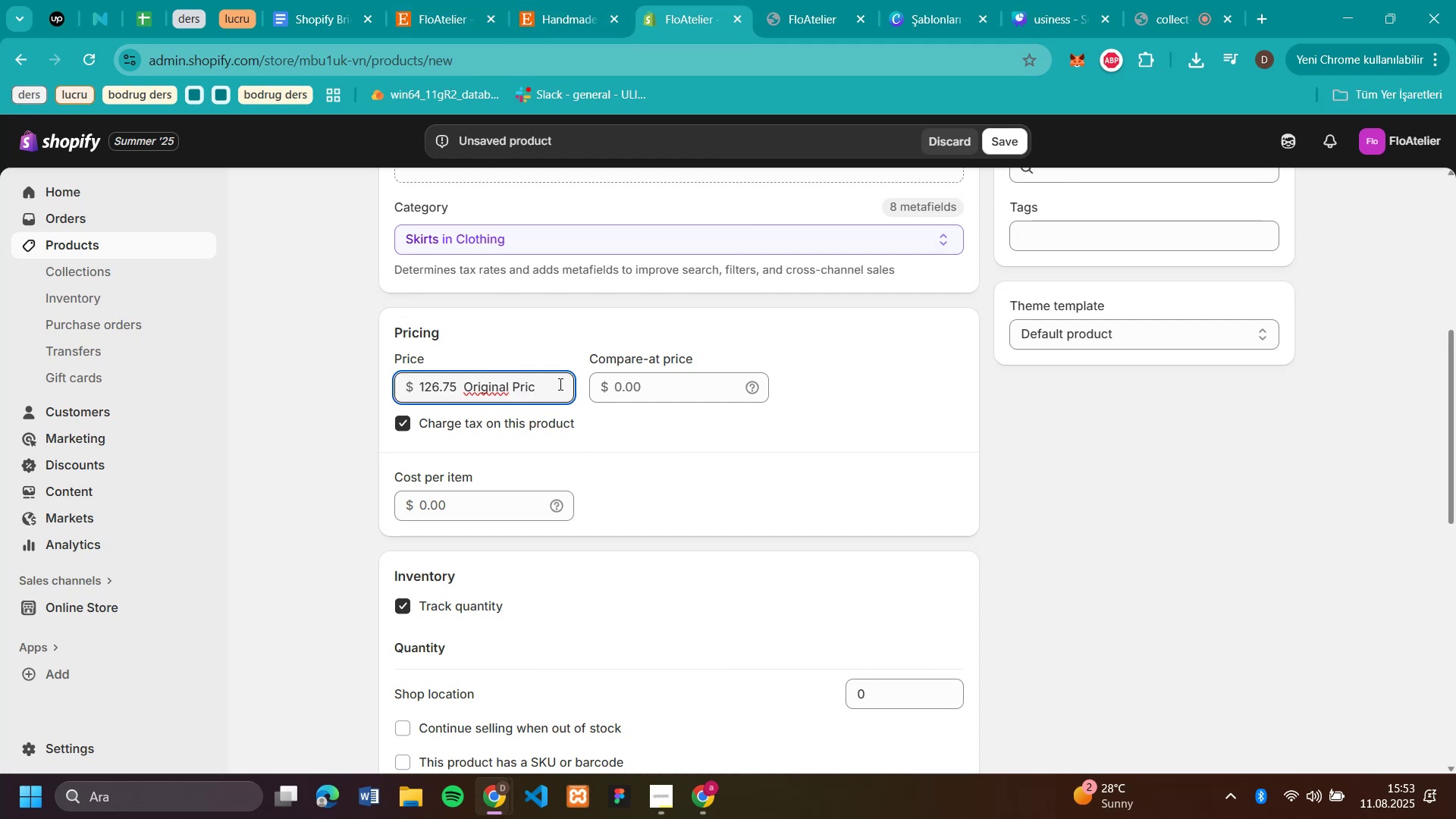 
key(Backspace)
key(Backspace)
key(Backspace)
key(Backspace)
key(Backspace)
key(Backspace)
key(Backspace)
key(Backspace)
key(Backspace)
type(50)
 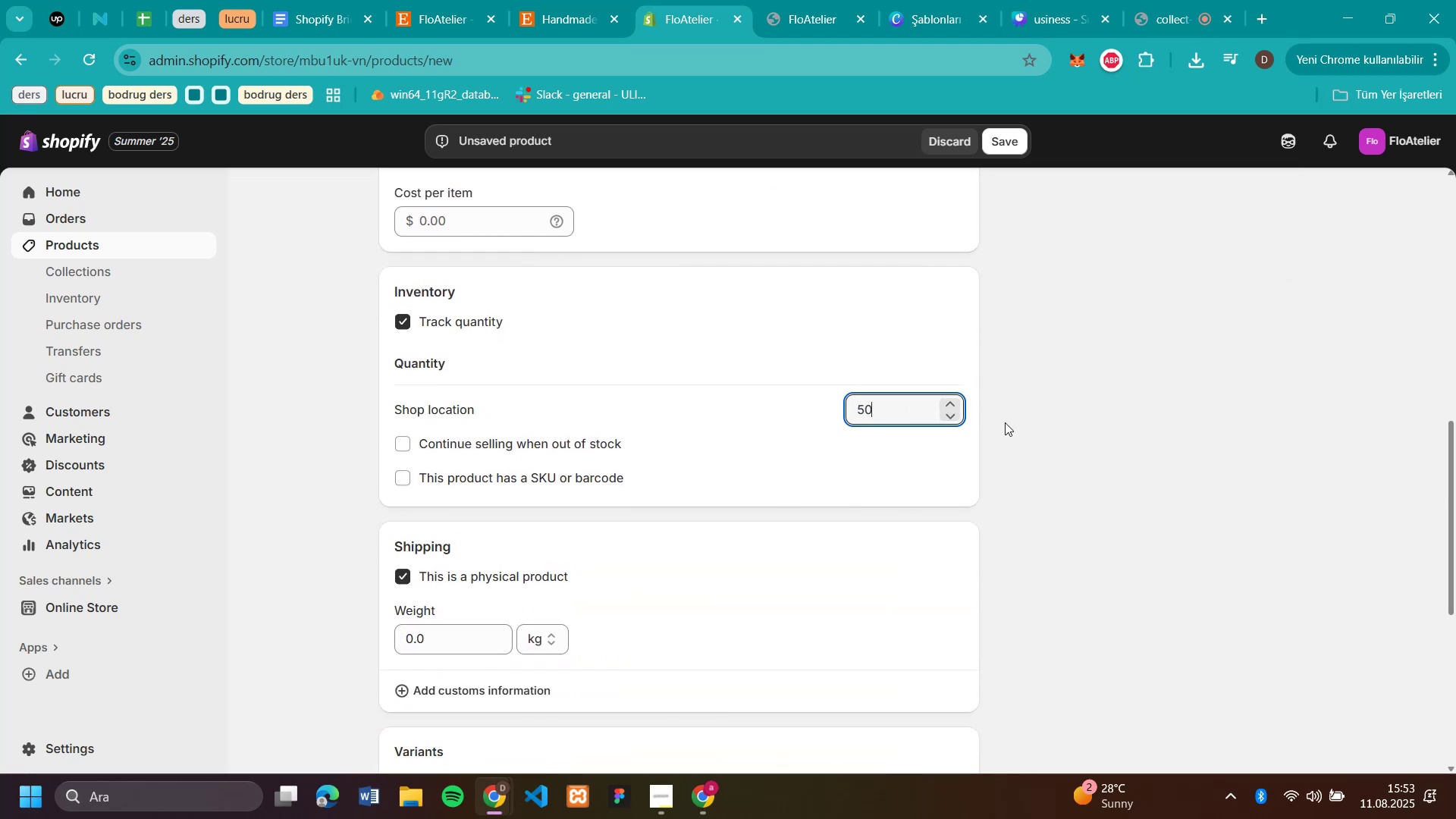 
scroll: coordinate [684, 429], scroll_direction: down, amount: 3.0
 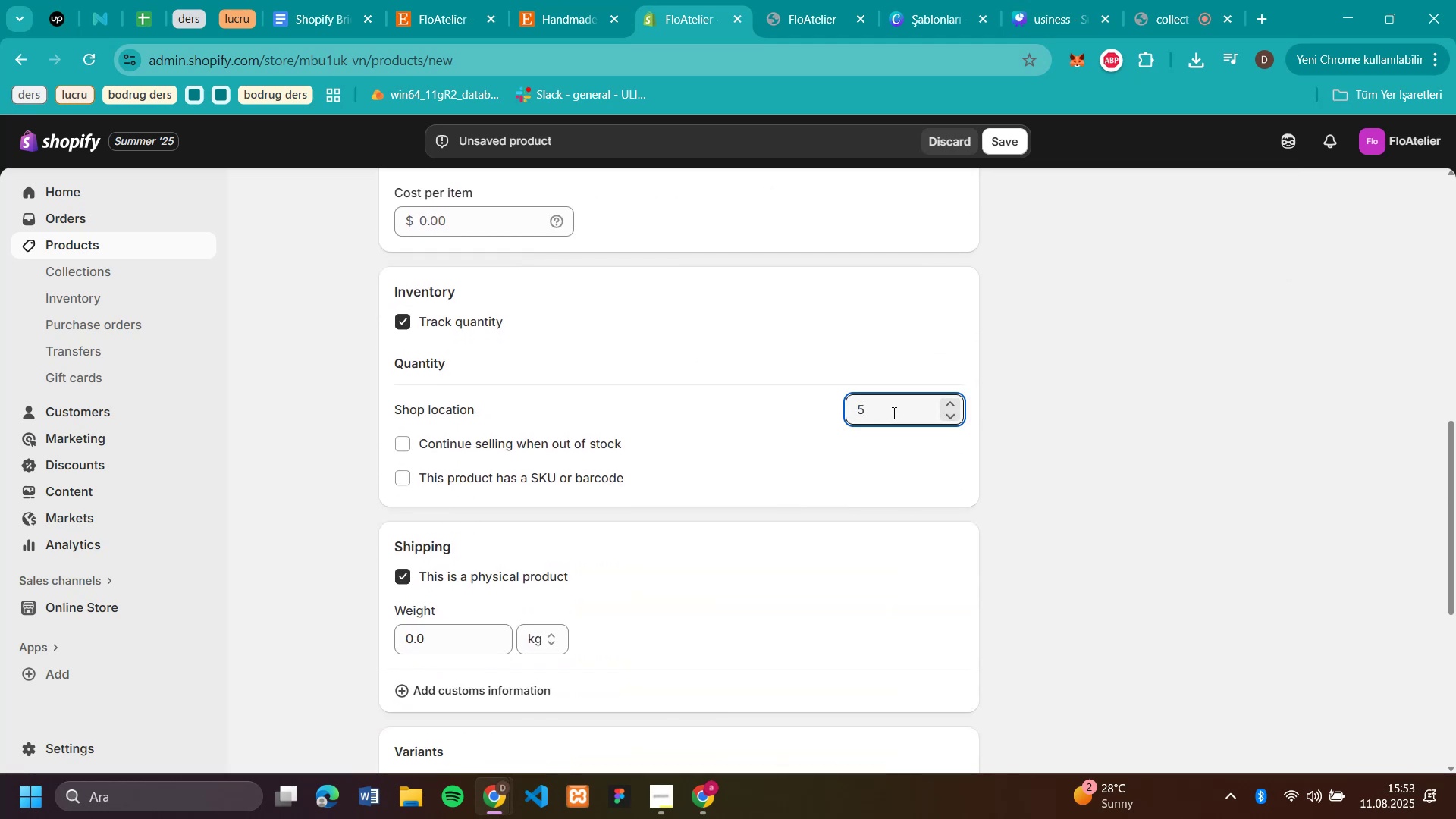 
scroll: coordinate [1046, 384], scroll_direction: up, amount: 6.0
 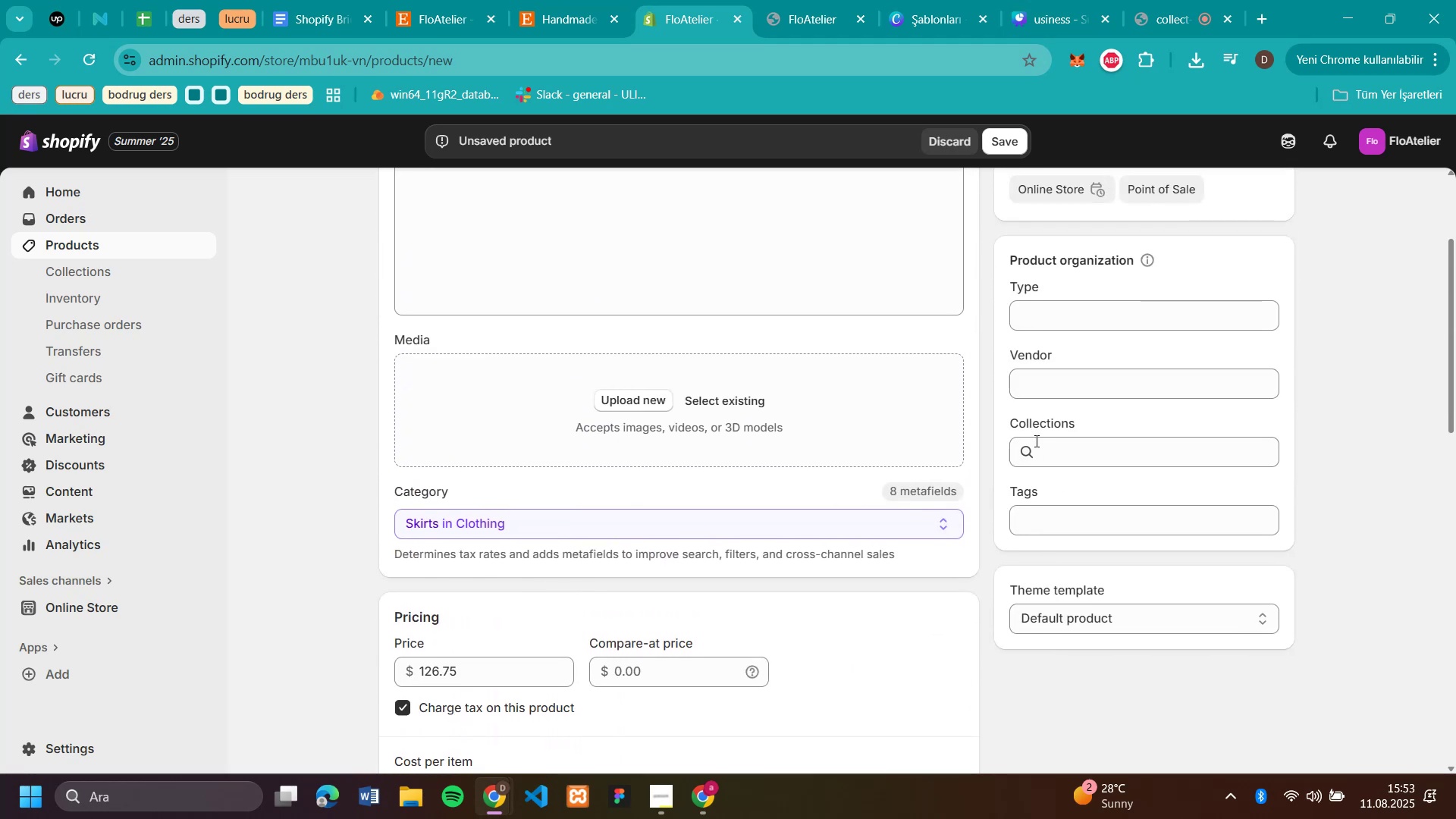 
left_click([1035, 441])
 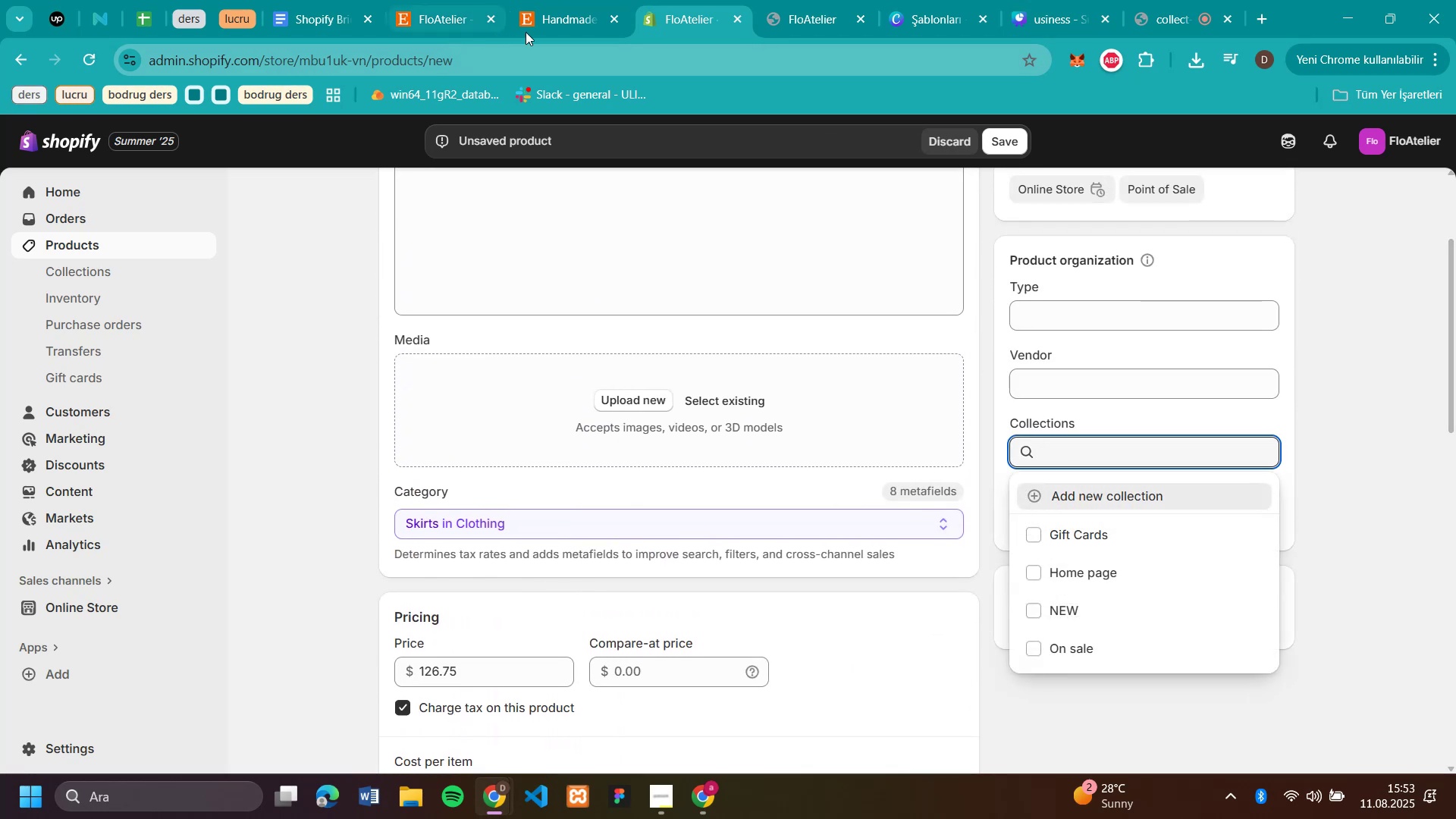 
left_click([551, 32])
 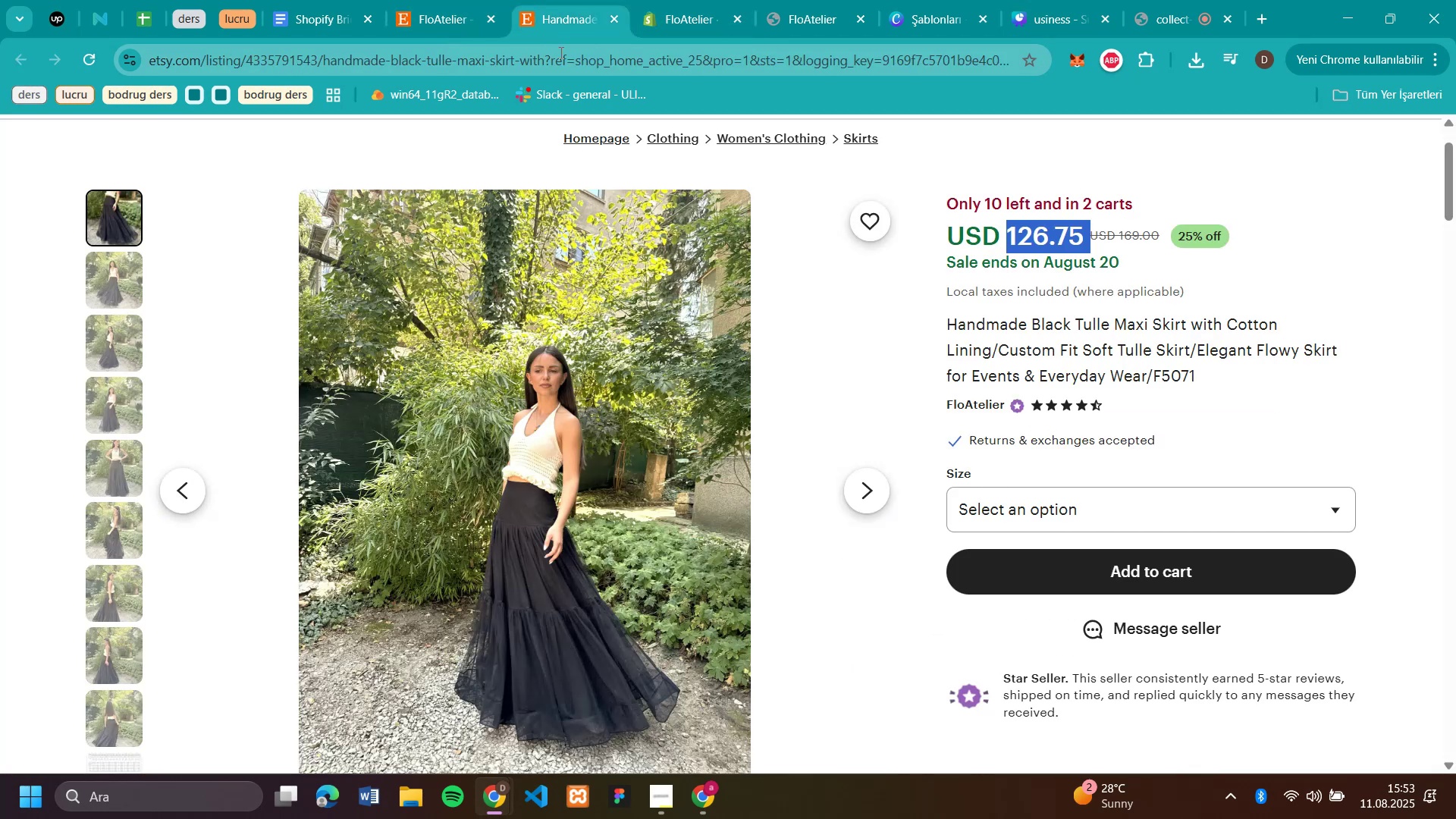 
scroll: coordinate [641, 222], scroll_direction: up, amount: 5.0
 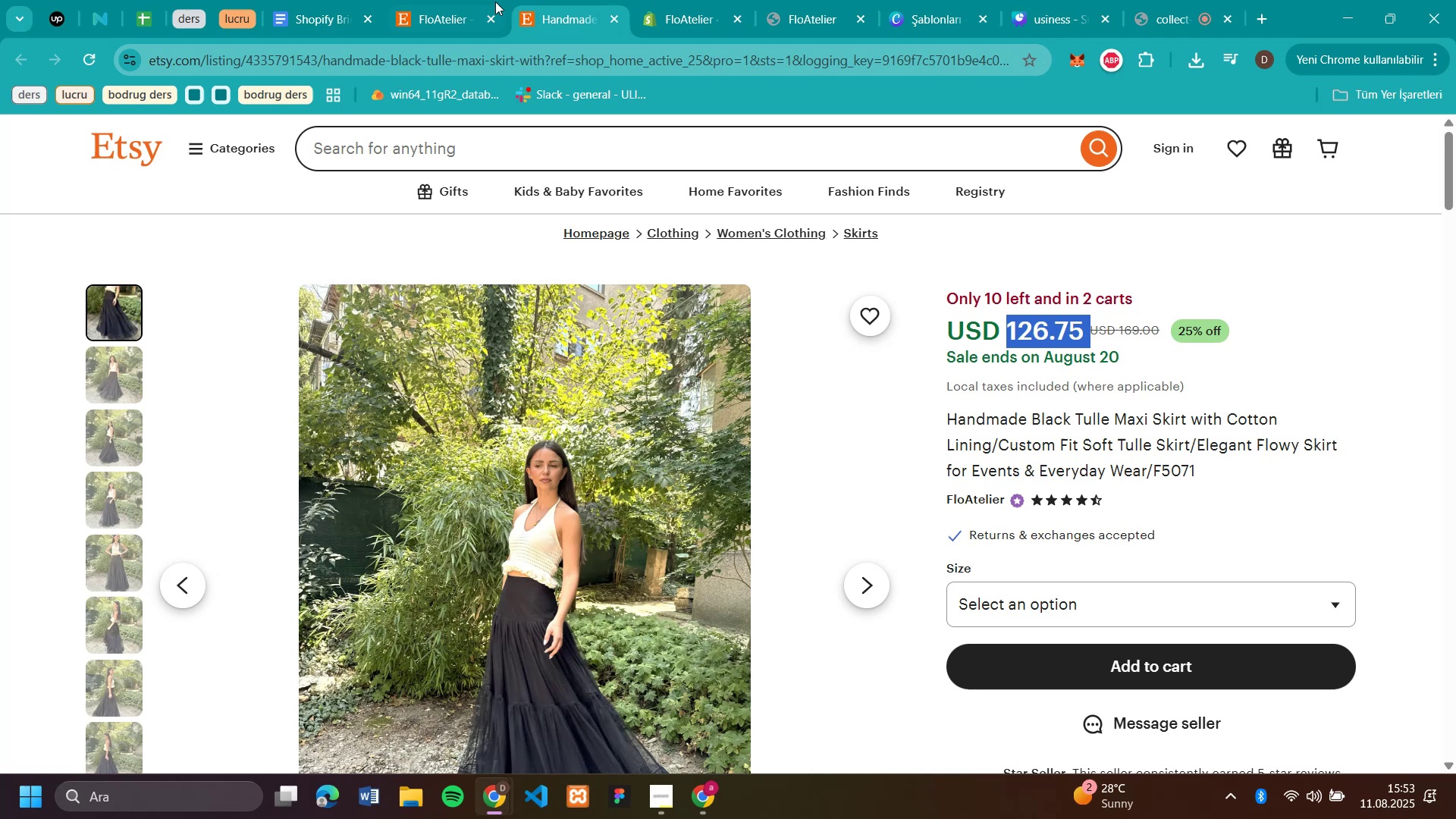 
left_click([451, 17])
 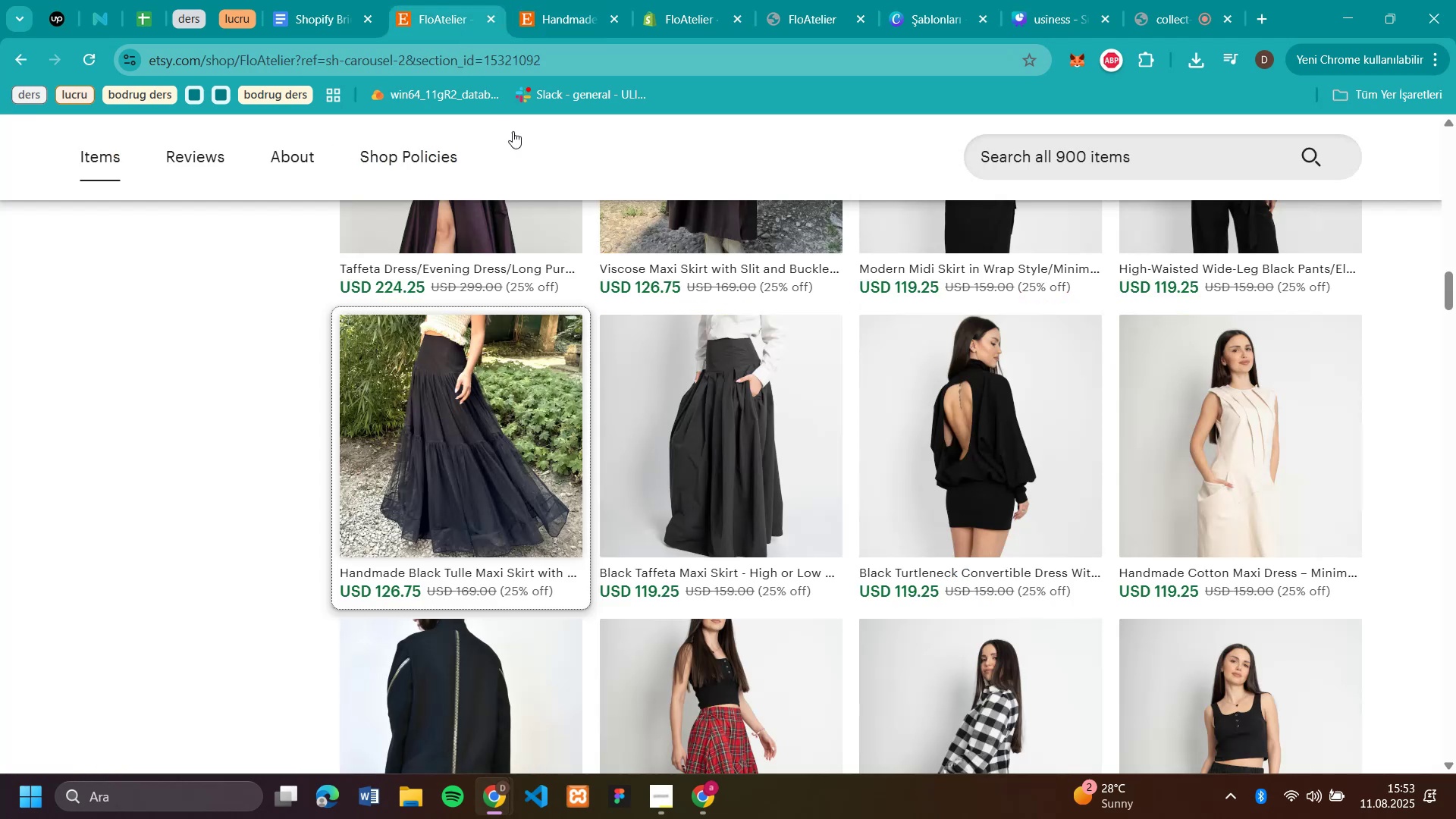 
scroll: coordinate [574, 227], scroll_direction: up, amount: 25.0
 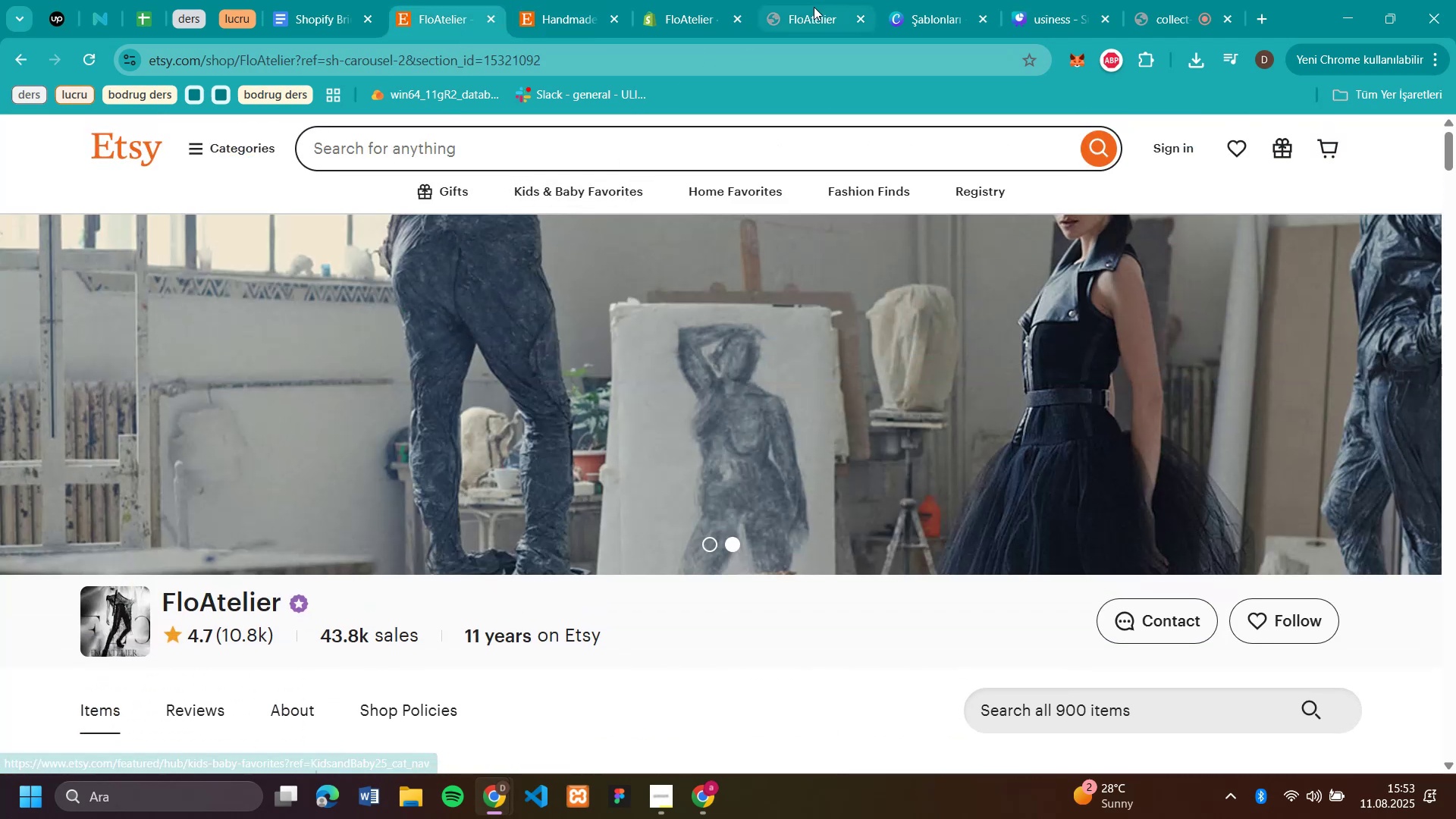 
left_click([814, 11])
 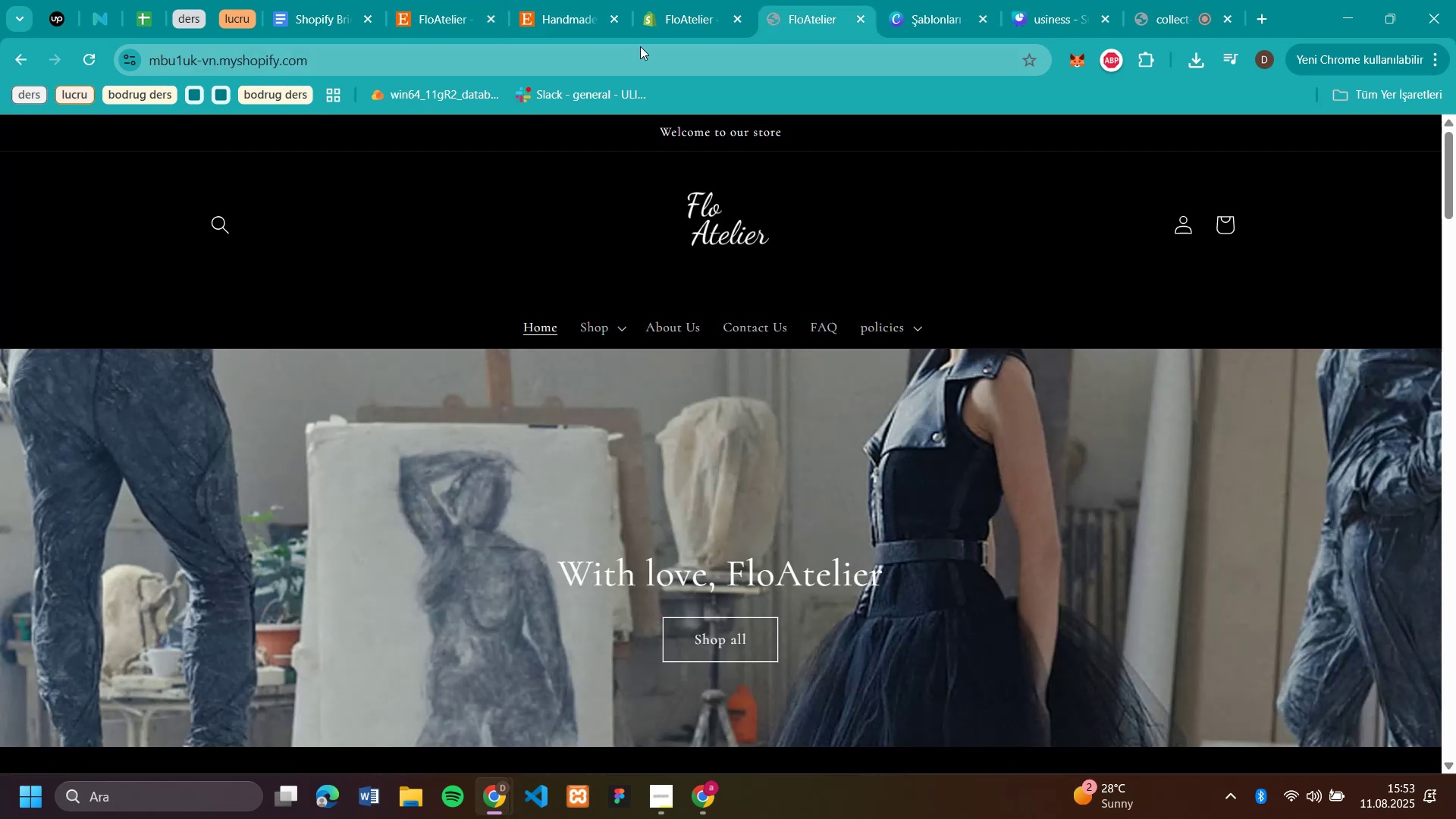 
left_click([667, 17])
 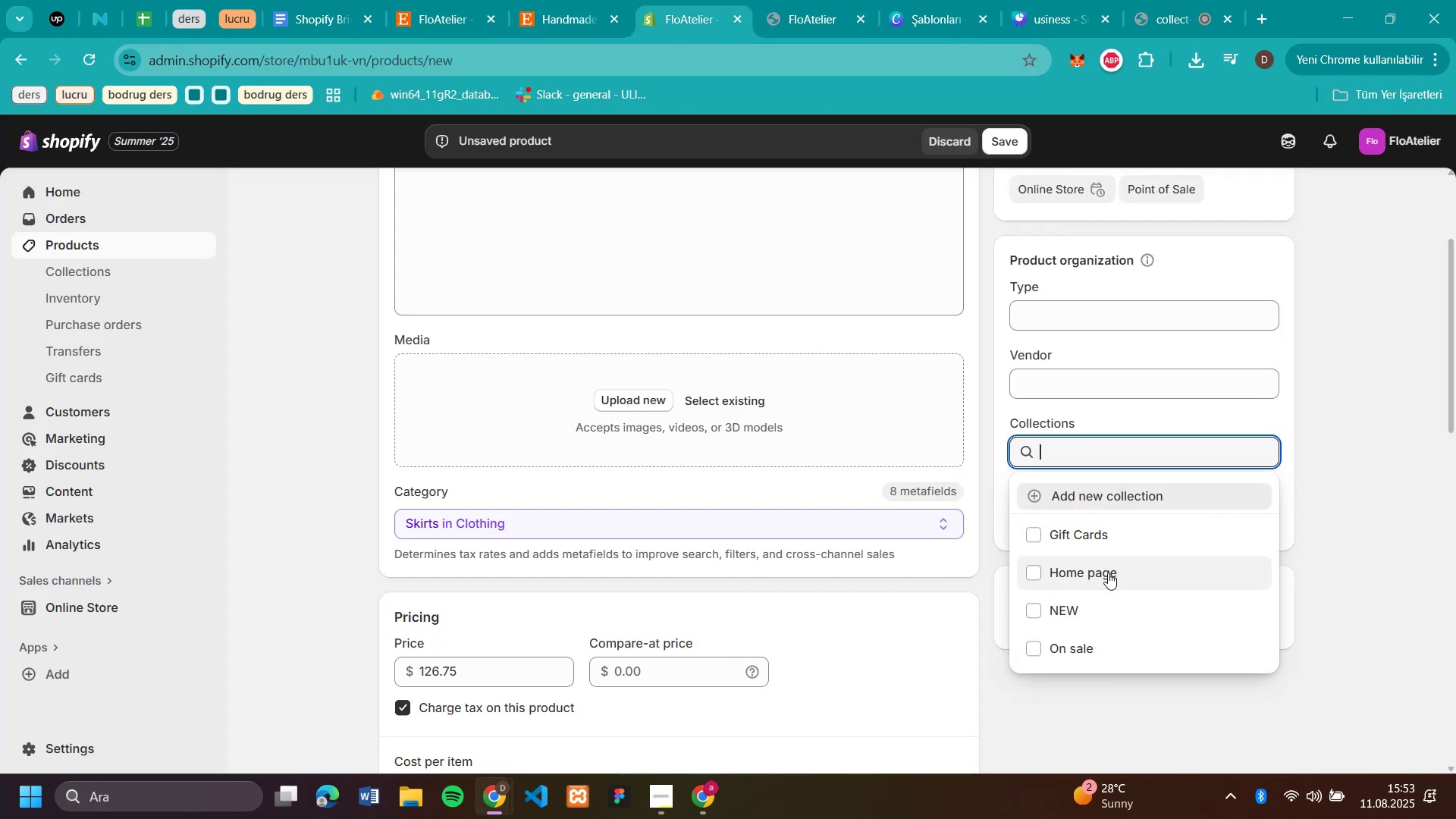 
left_click([1106, 607])
 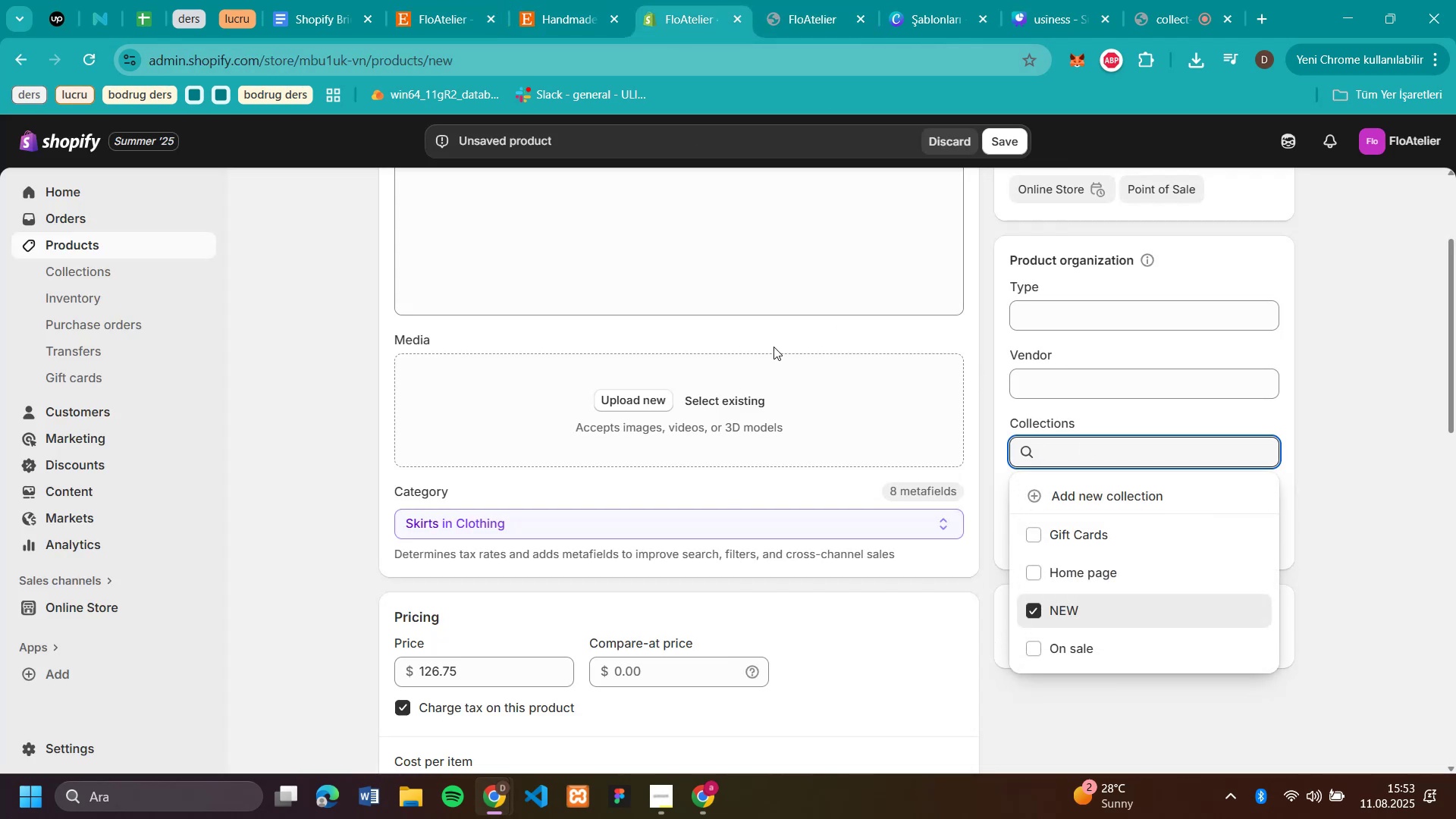 
scroll: coordinate [774, 347], scroll_direction: up, amount: 4.0
 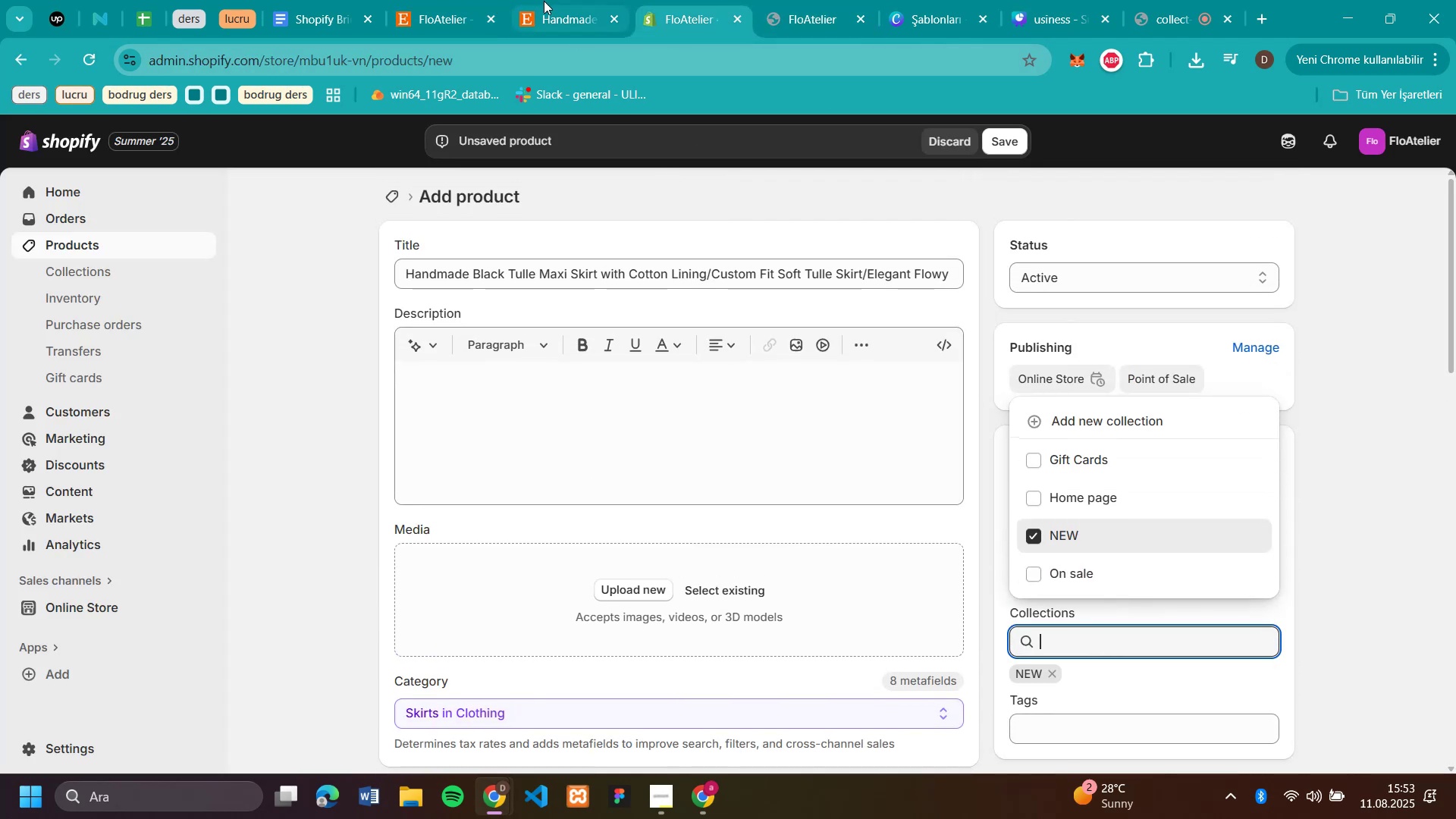 
left_click([551, 12])
 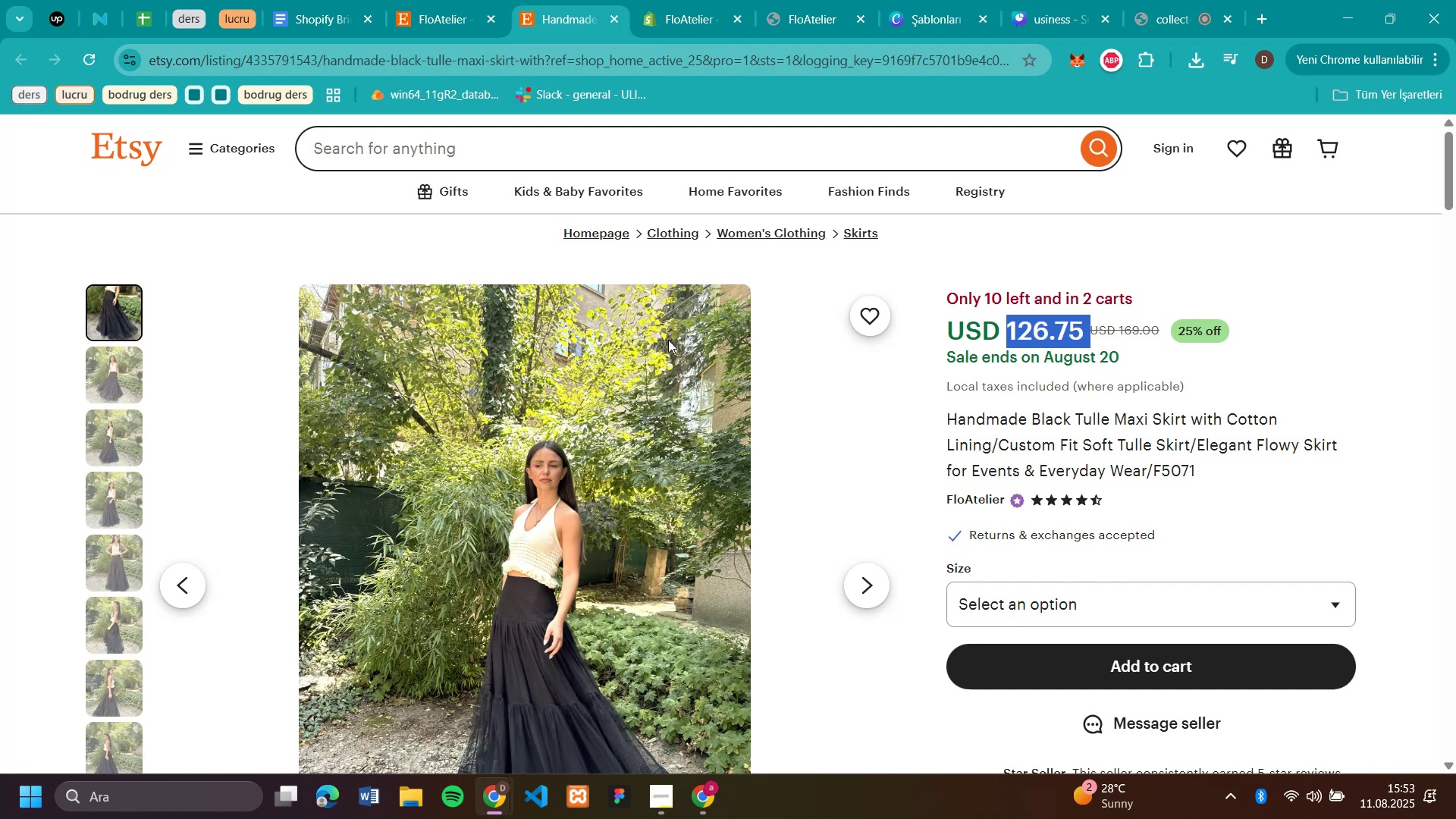 
scroll: coordinate [870, 392], scroll_direction: down, amount: 7.0
 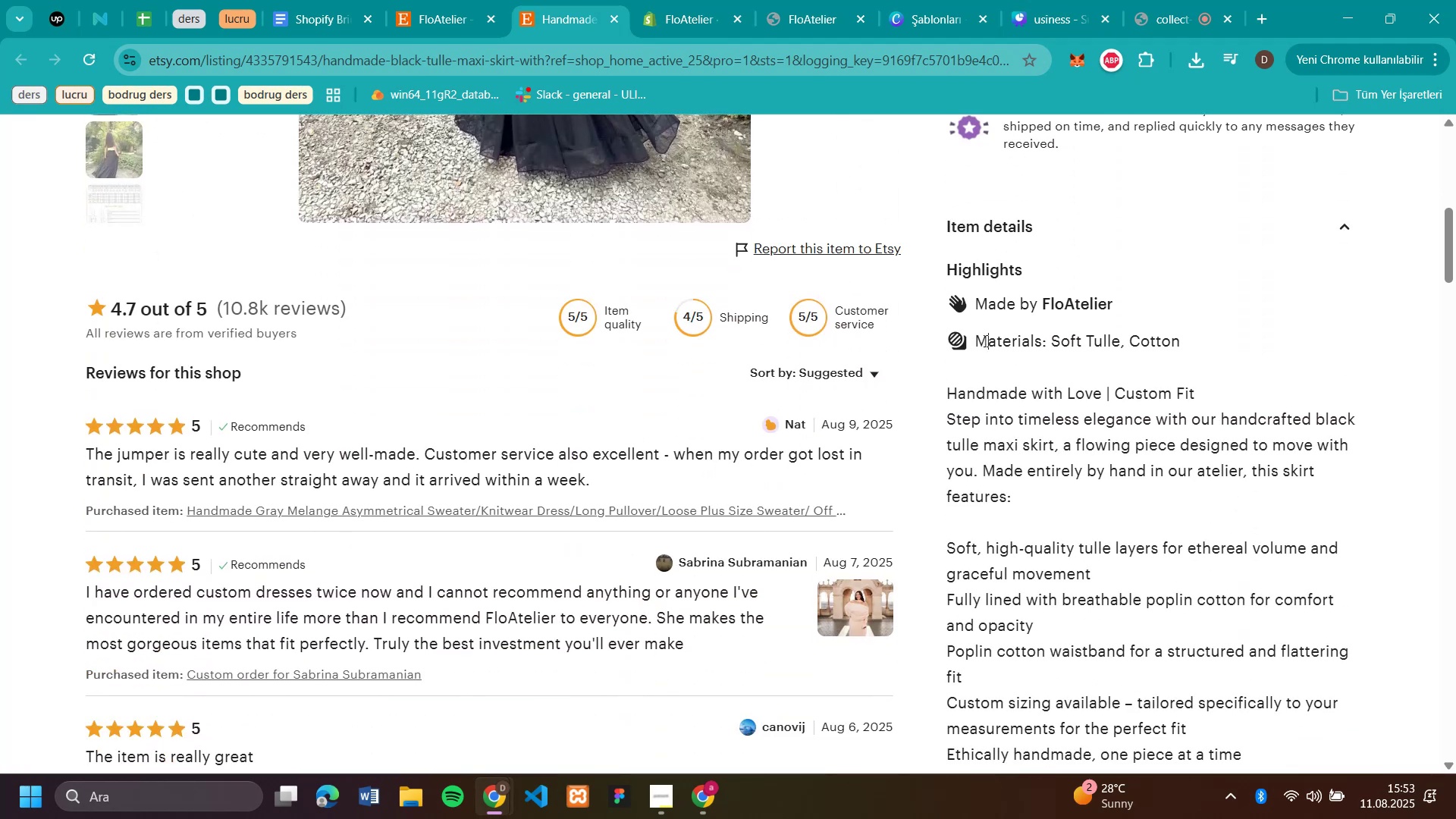 
left_click([979, 343])
 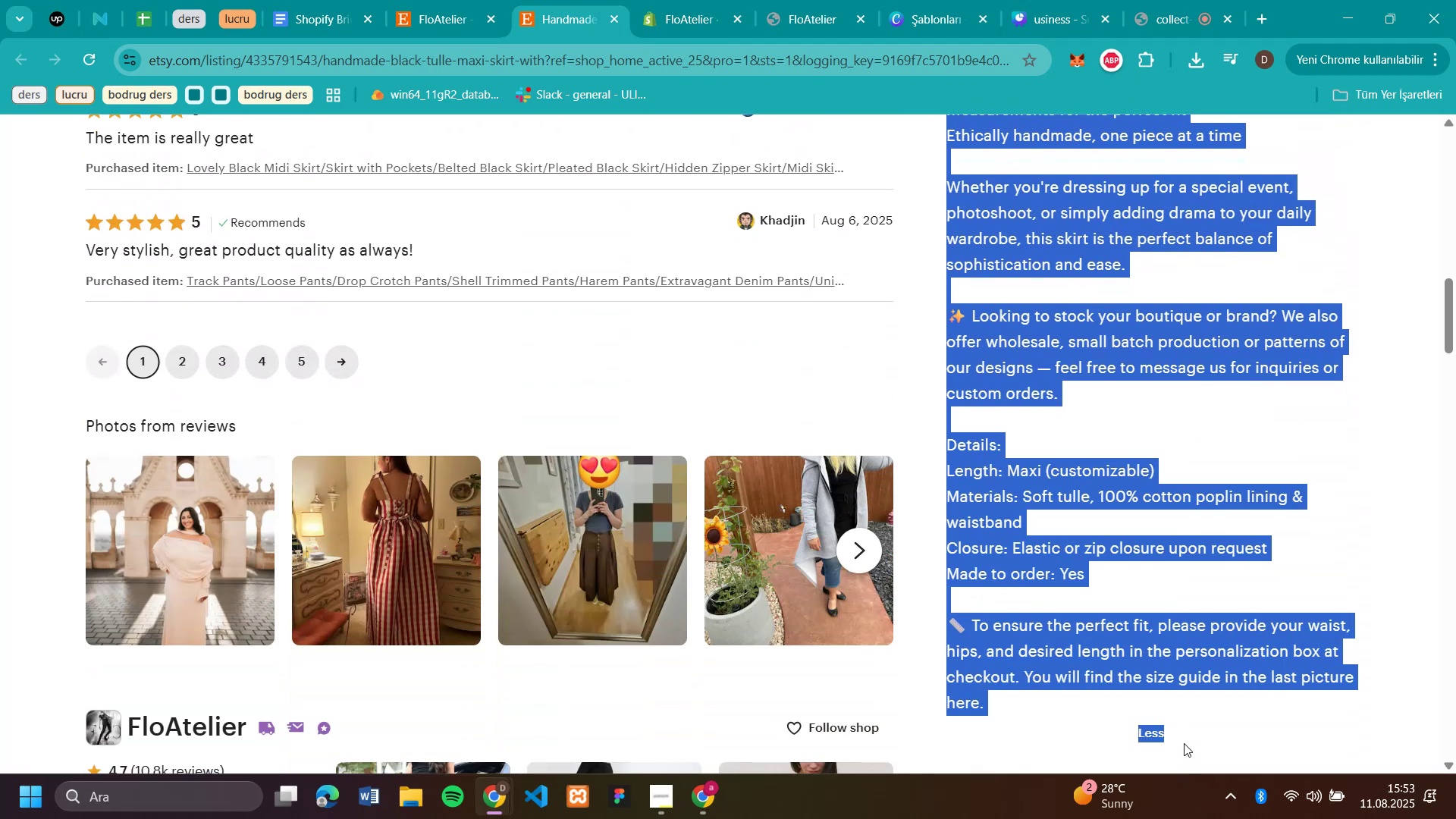 
wait(6.7)
 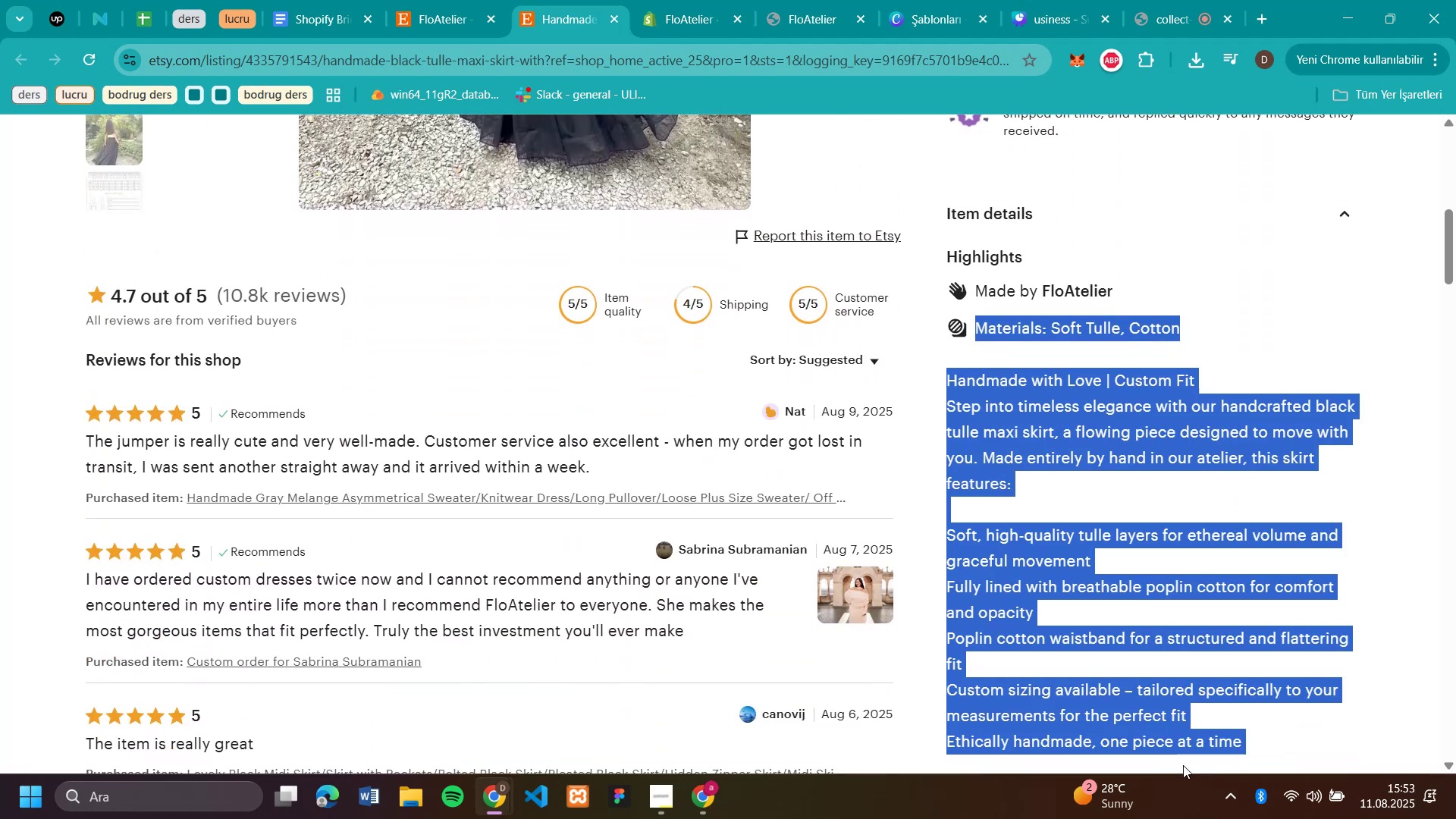 
key(Control+C)
 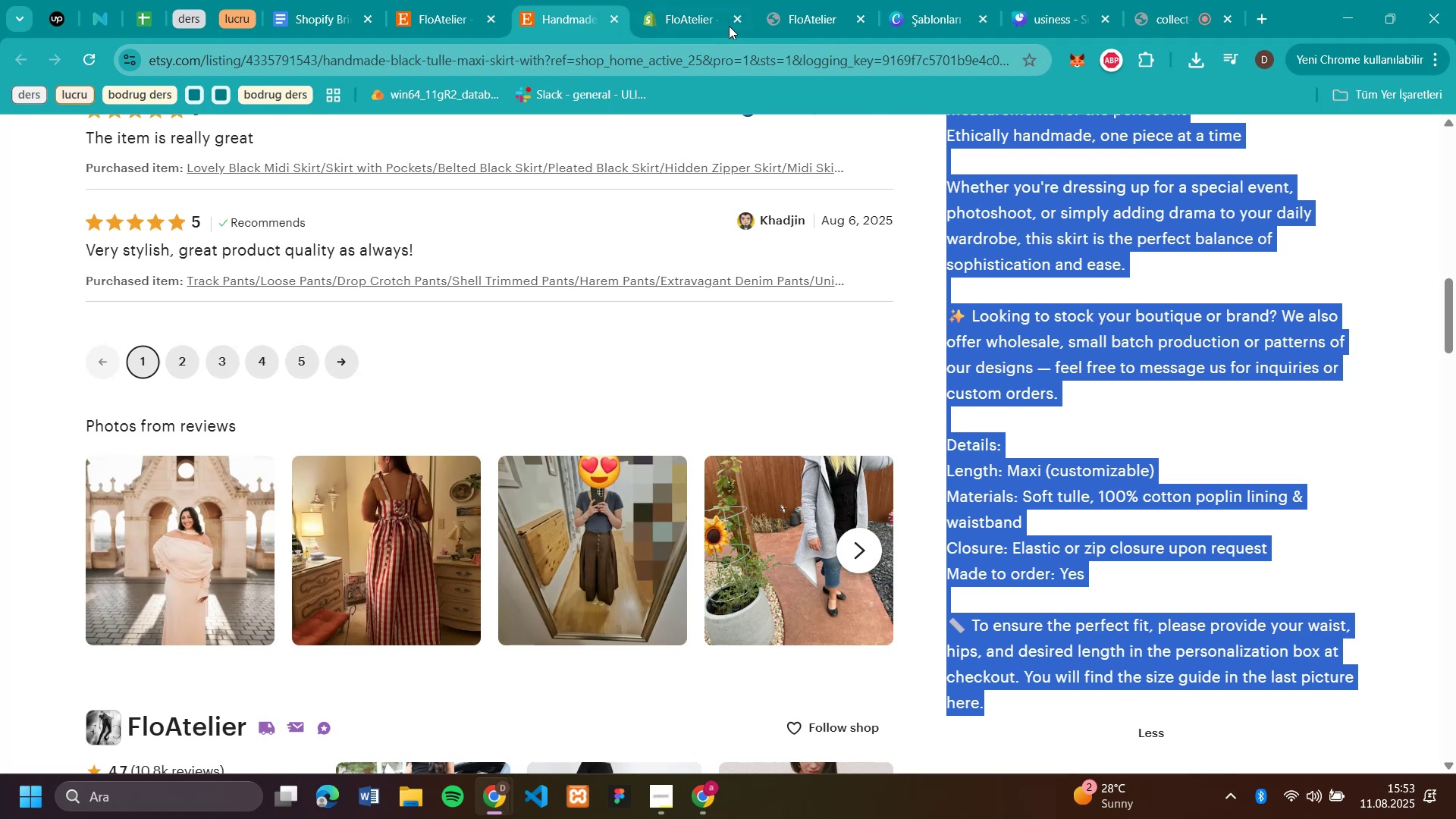 
left_click([663, 22])
 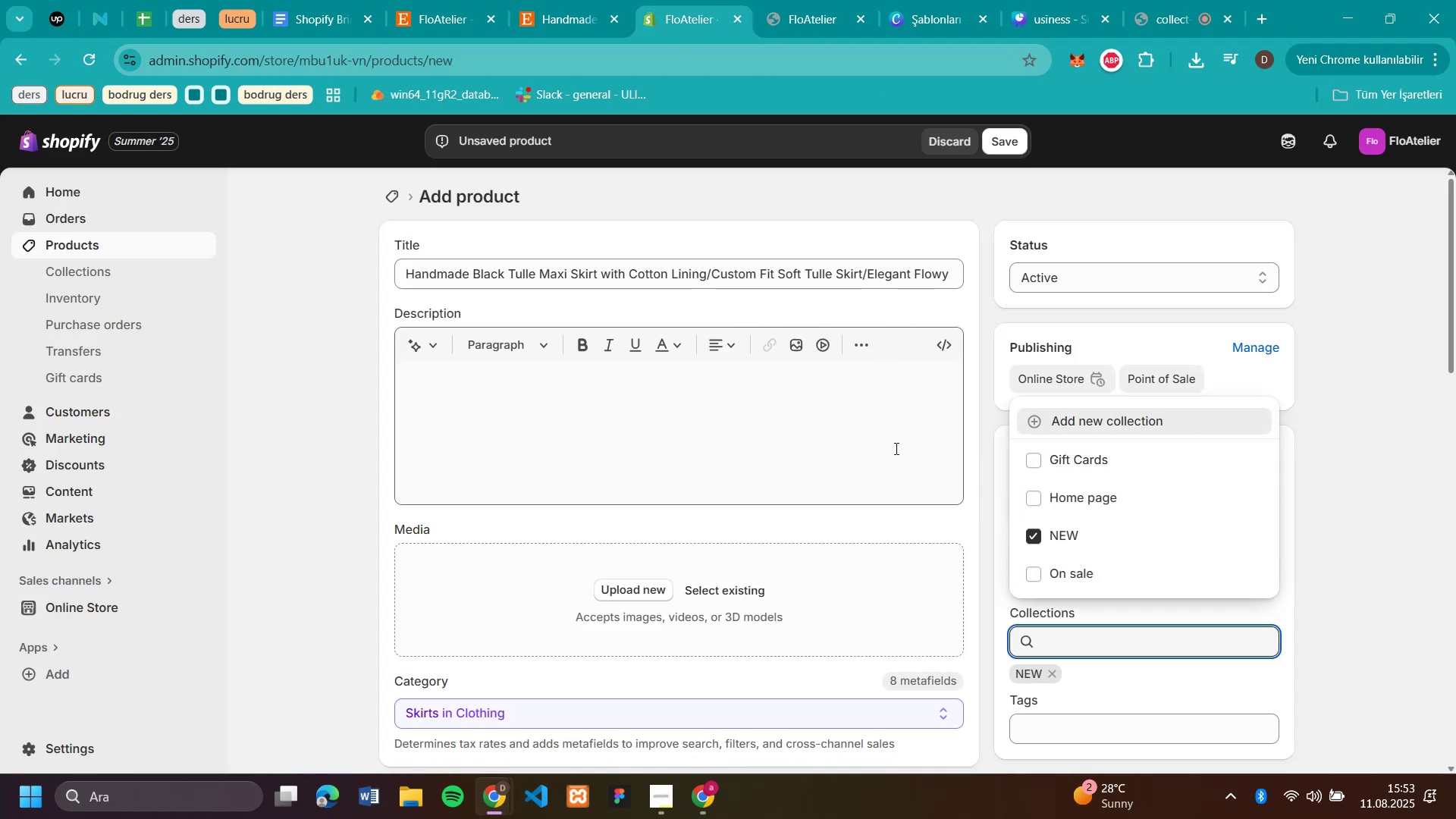 
left_click([828, 440])
 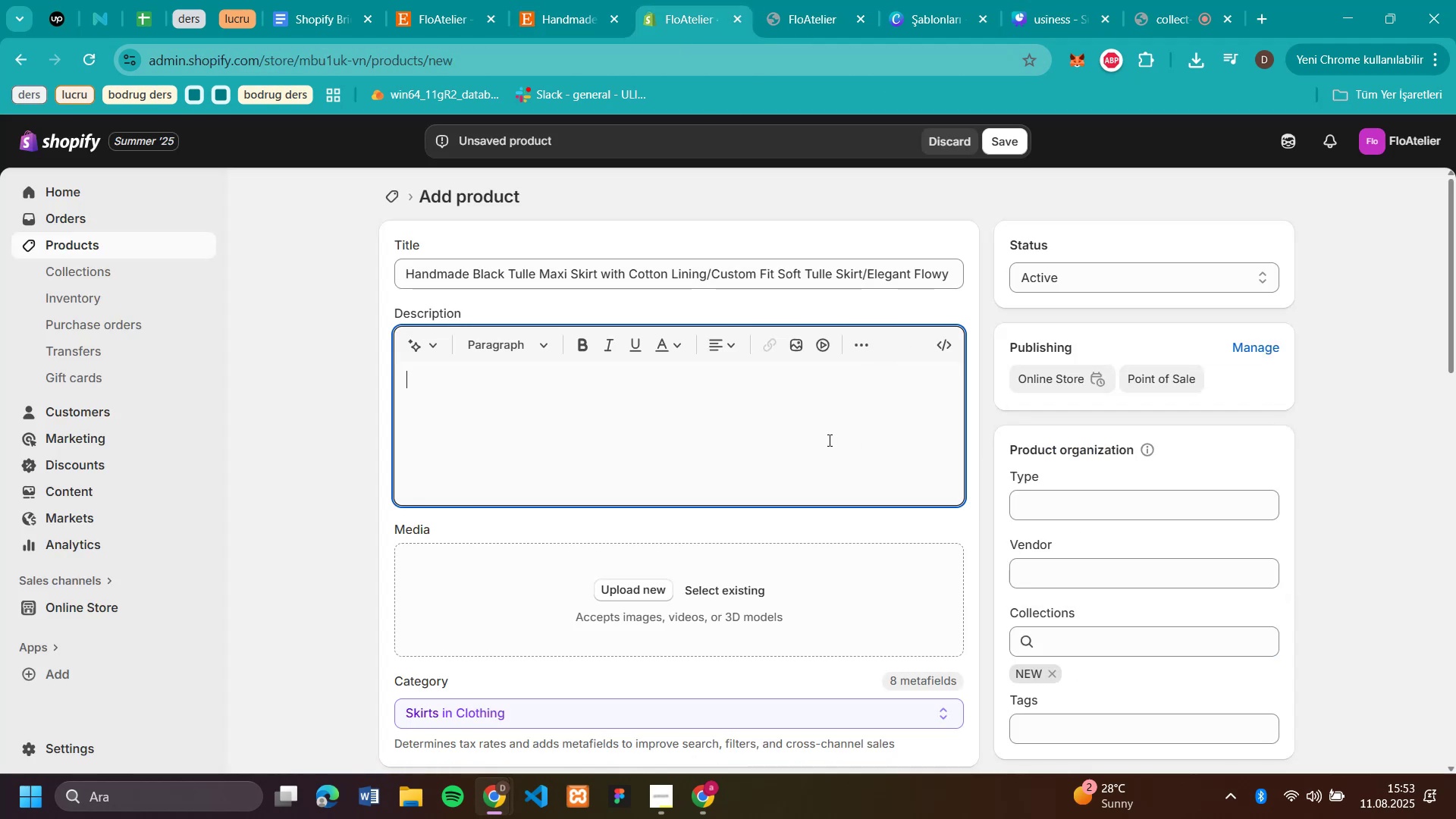 
key(Control+V)
 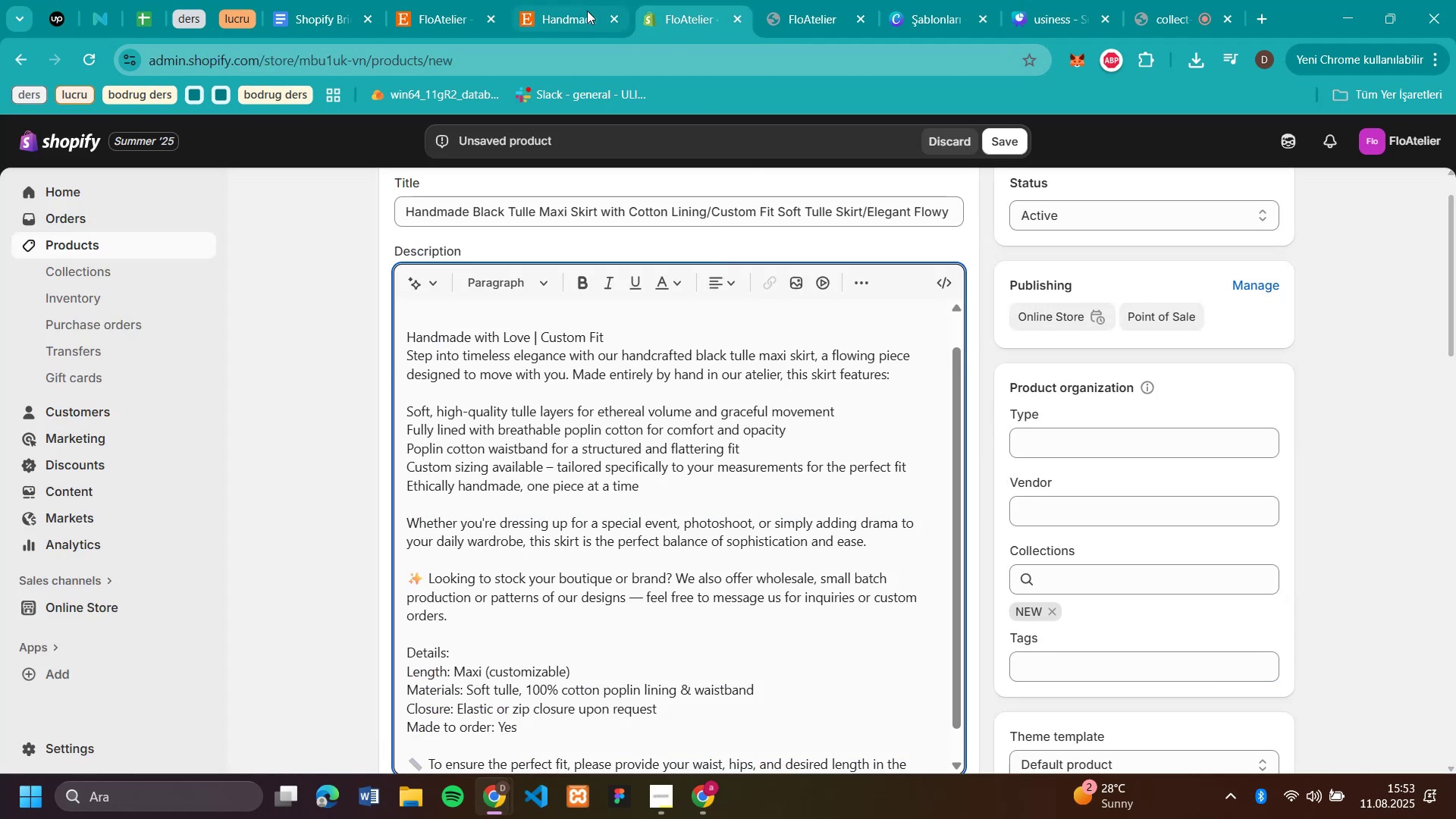 
left_click([573, 11])
 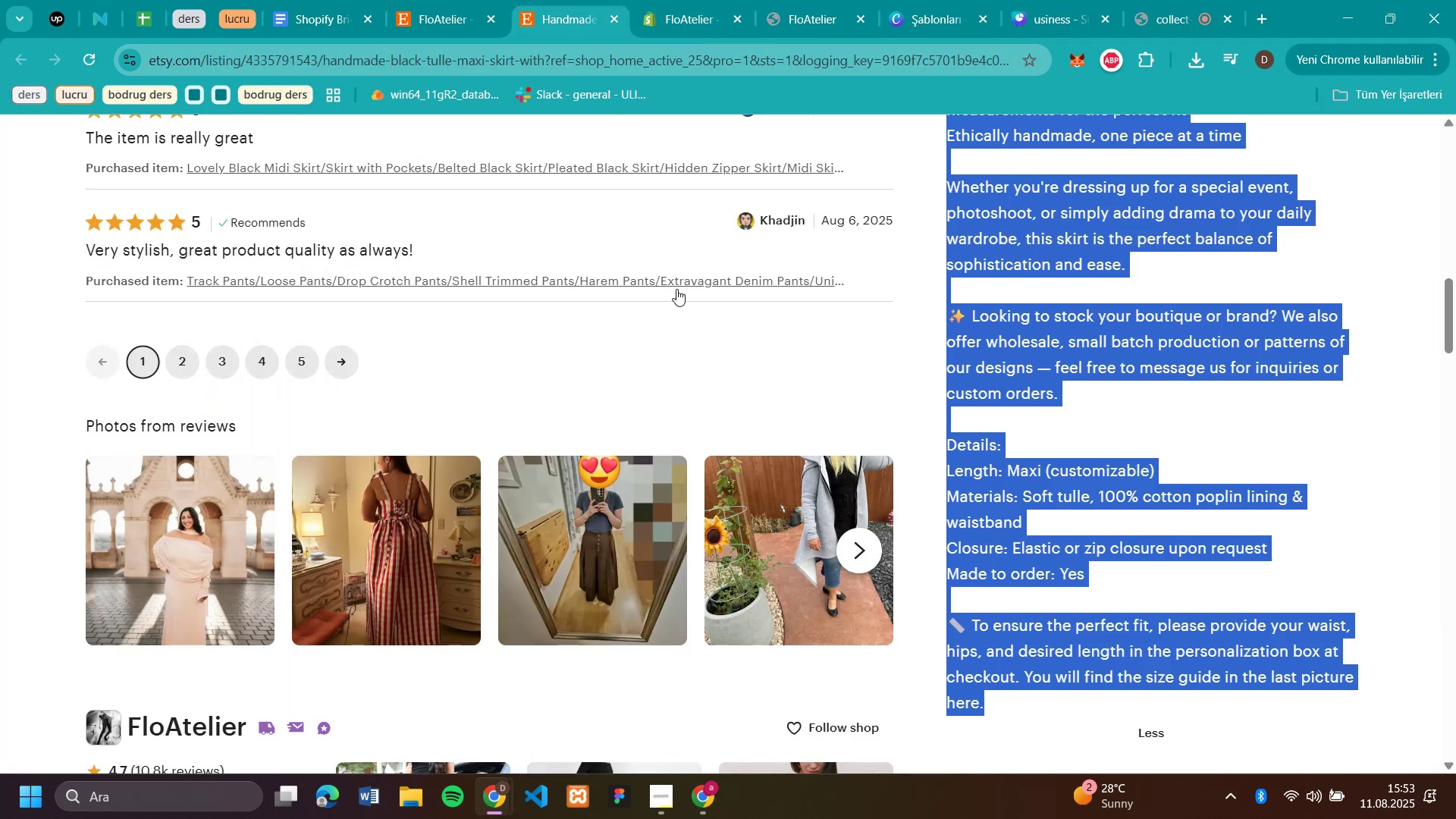 
scroll: coordinate [692, 255], scroll_direction: up, amount: 12.0
 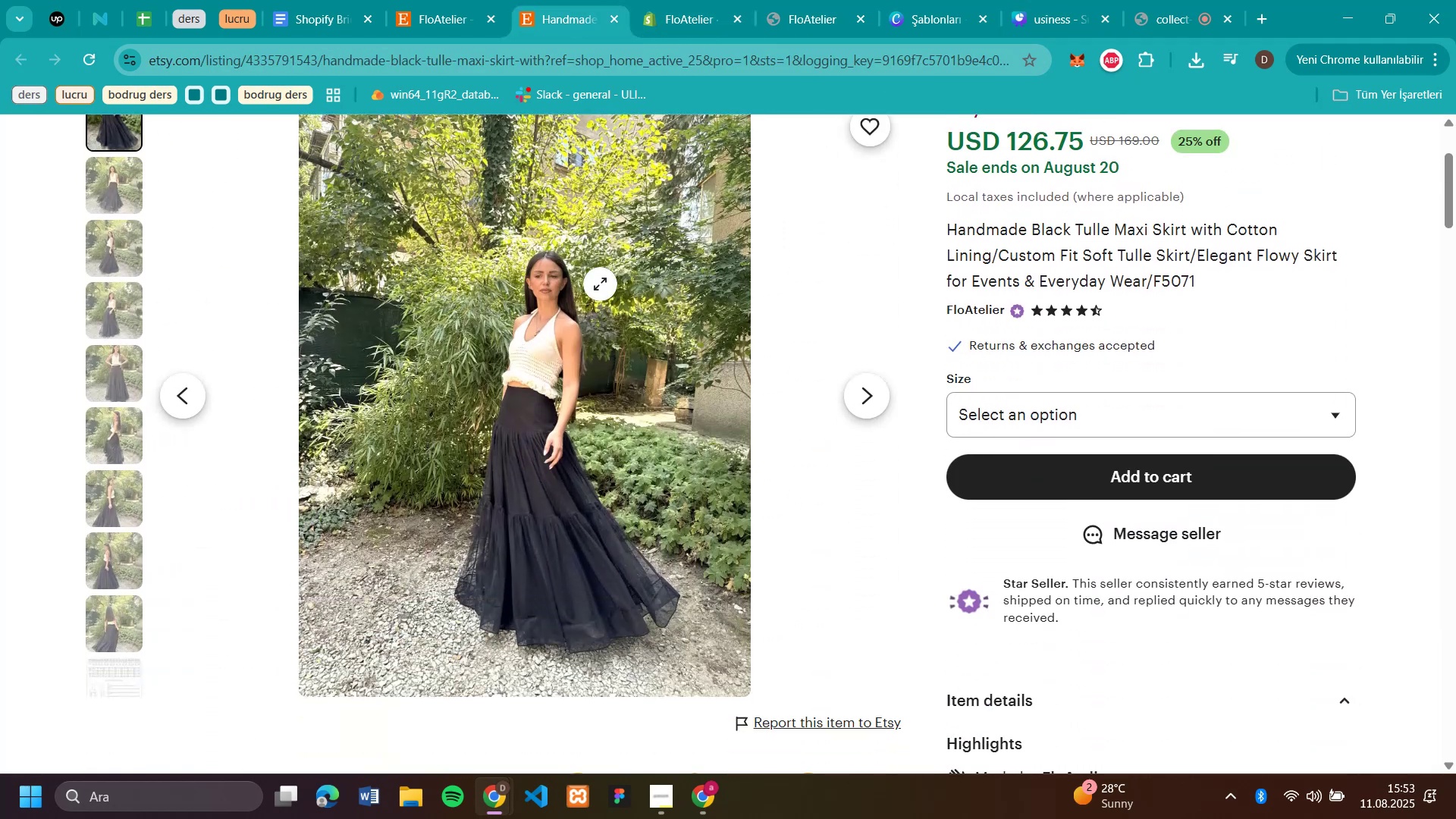 
right_click([563, 300])
 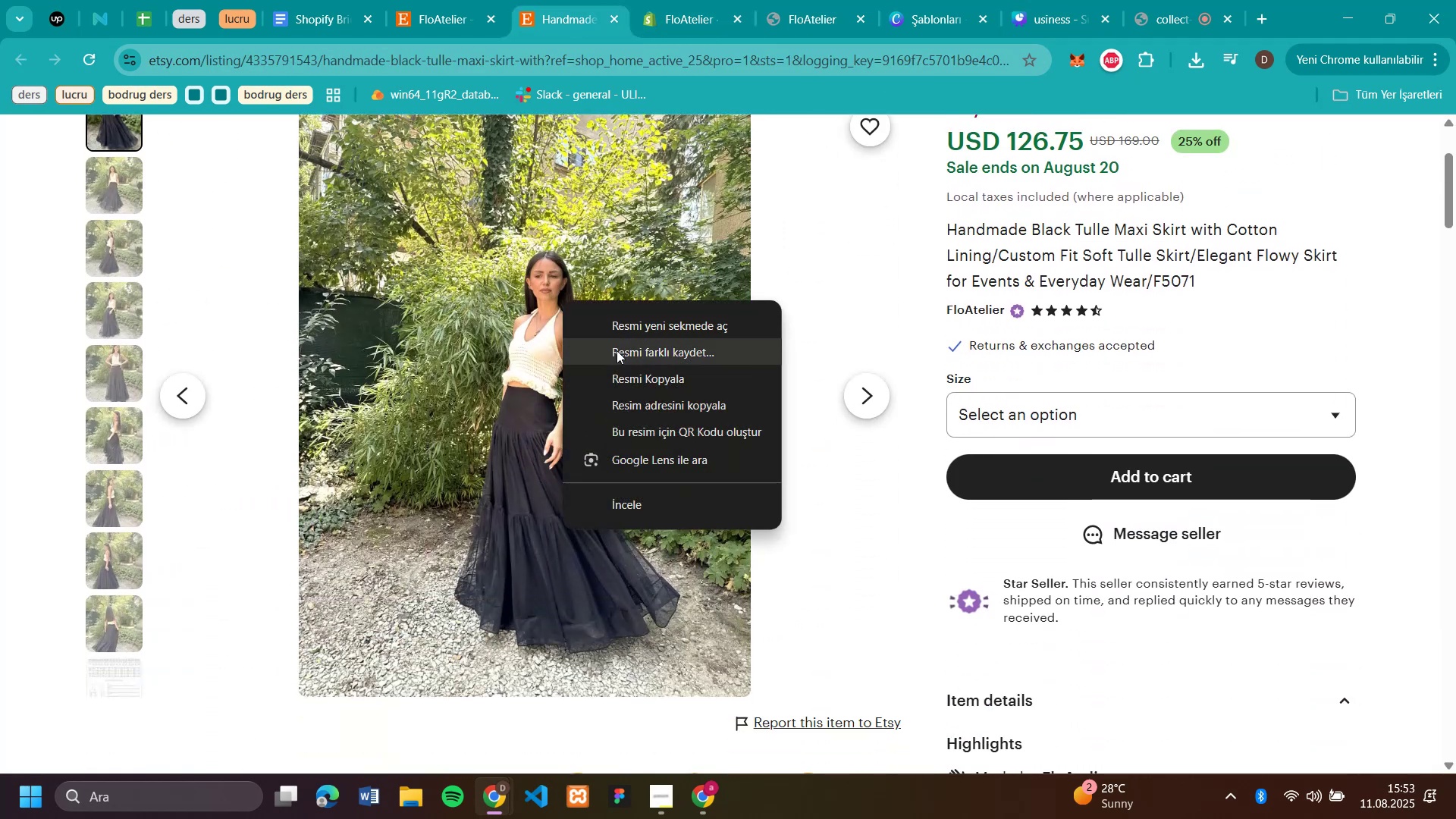 
left_click([622, 357])
 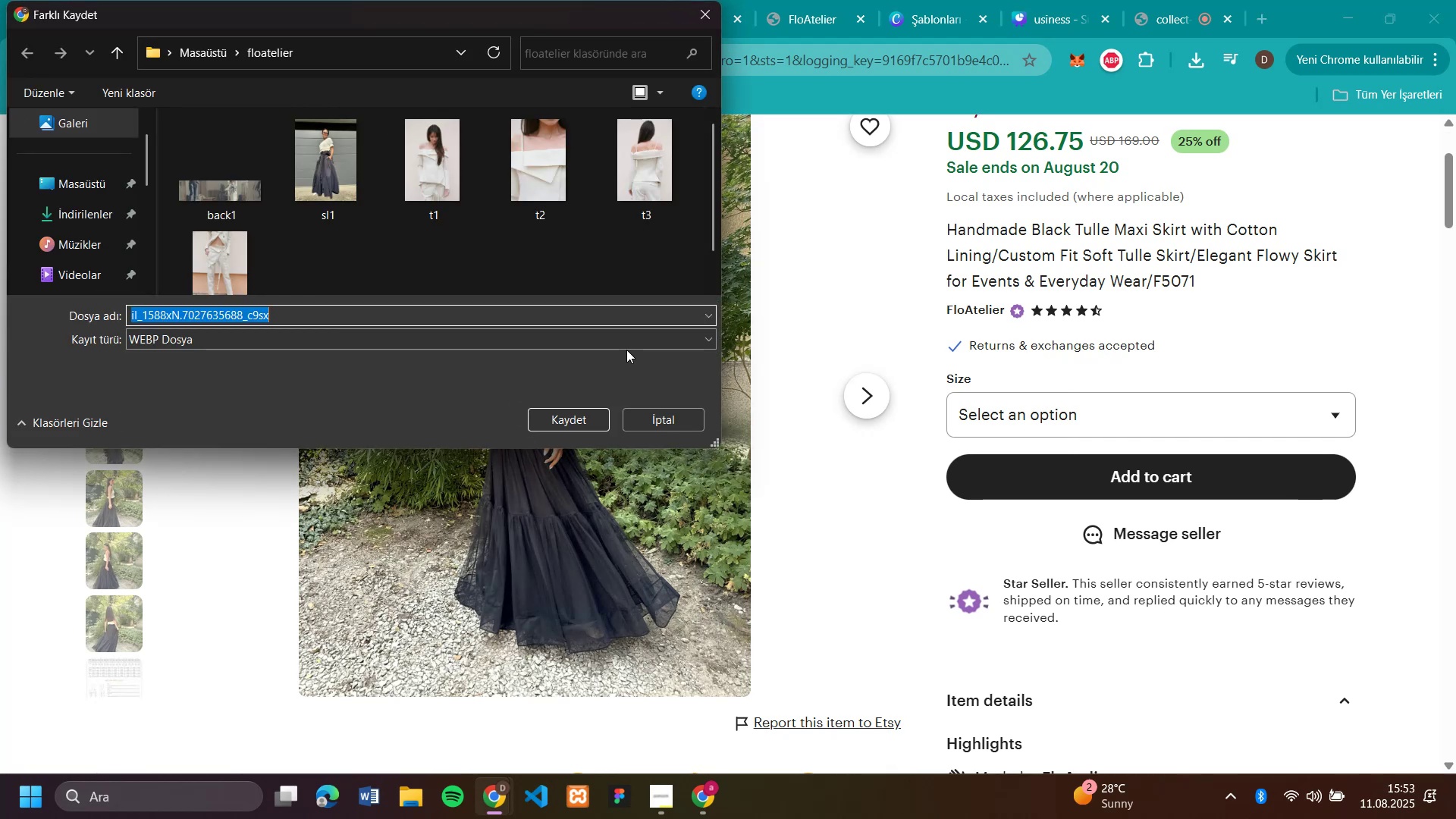 
key(E)
 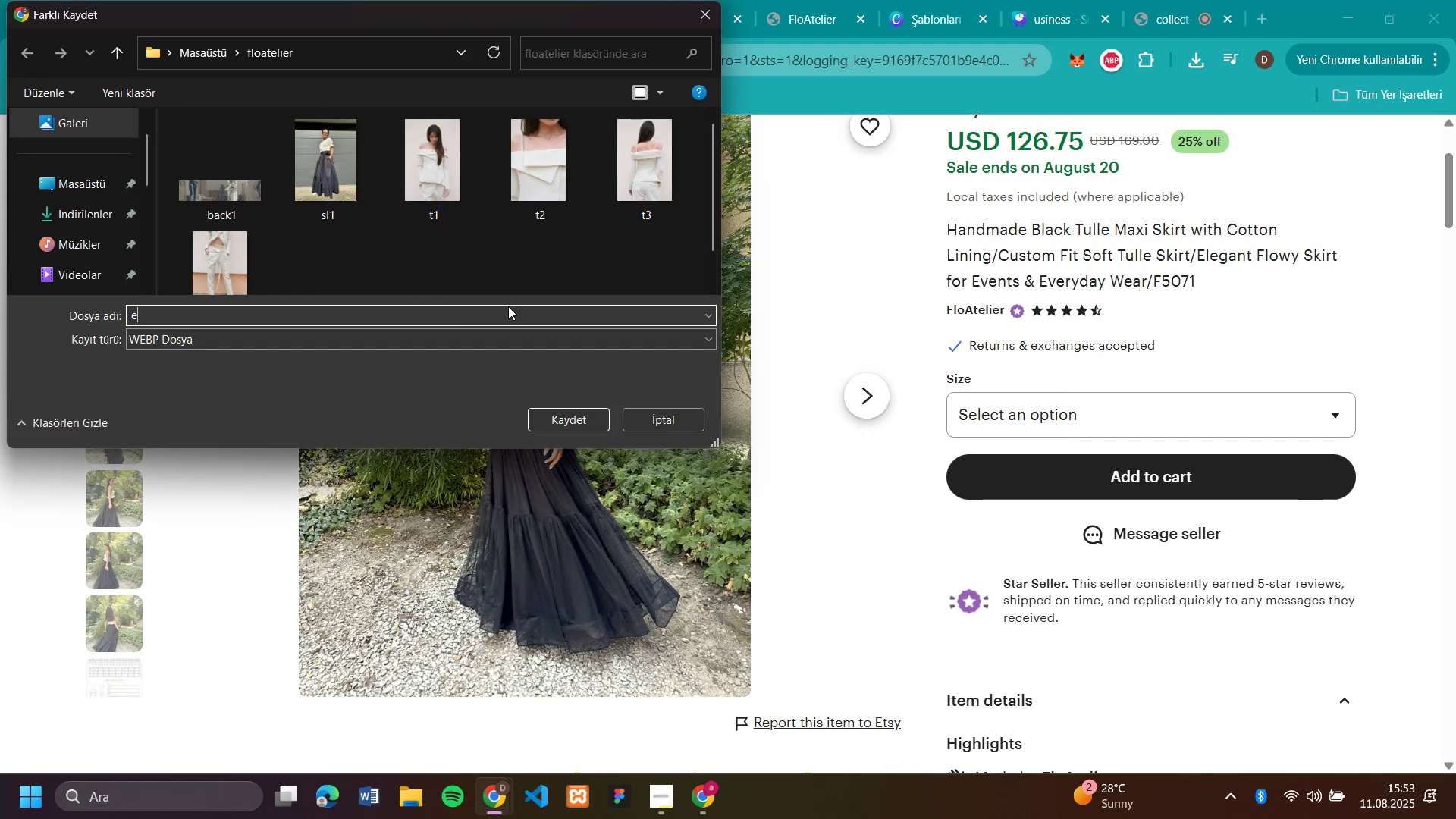 
key(Enter)
 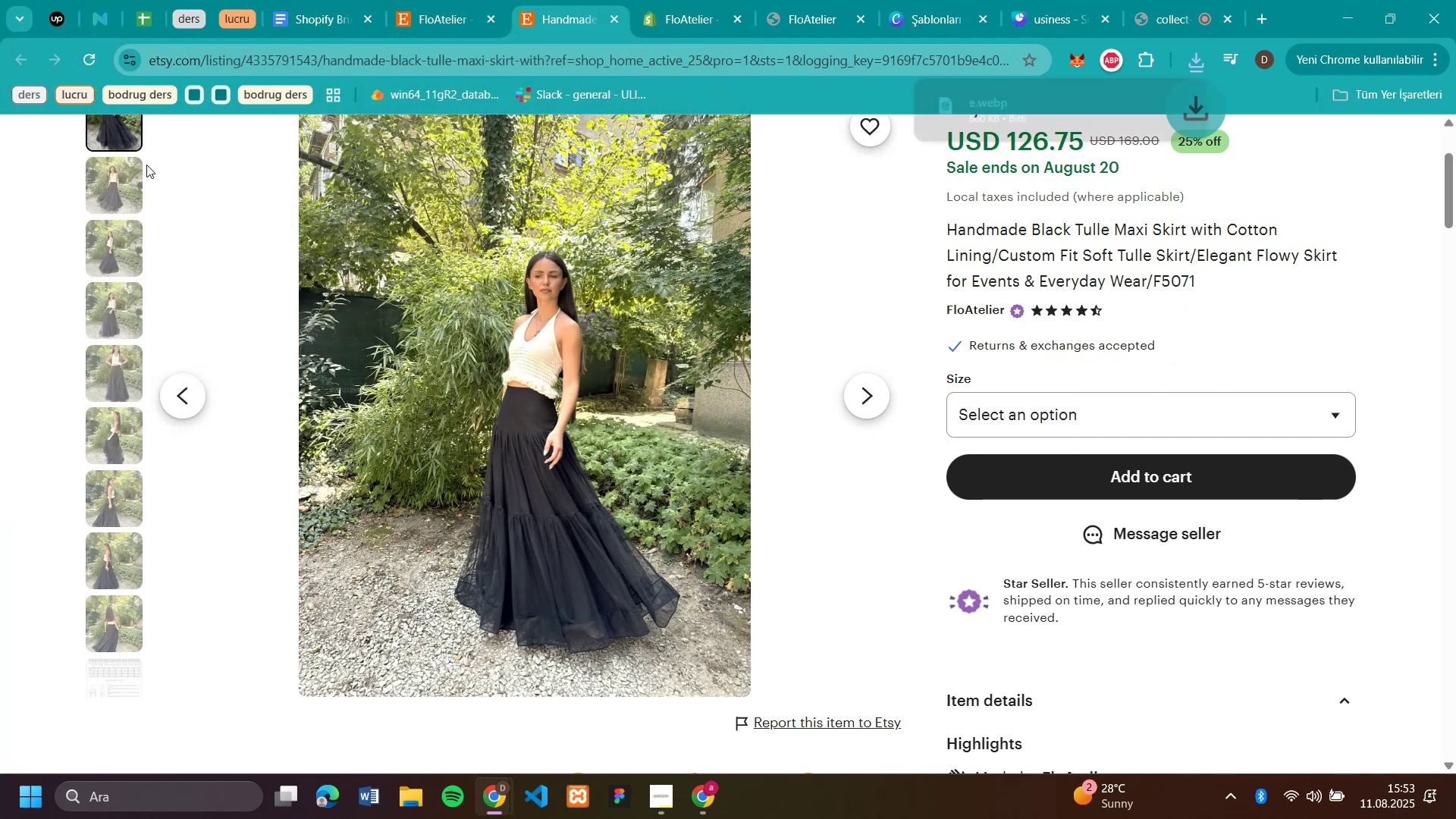 
left_click([126, 178])
 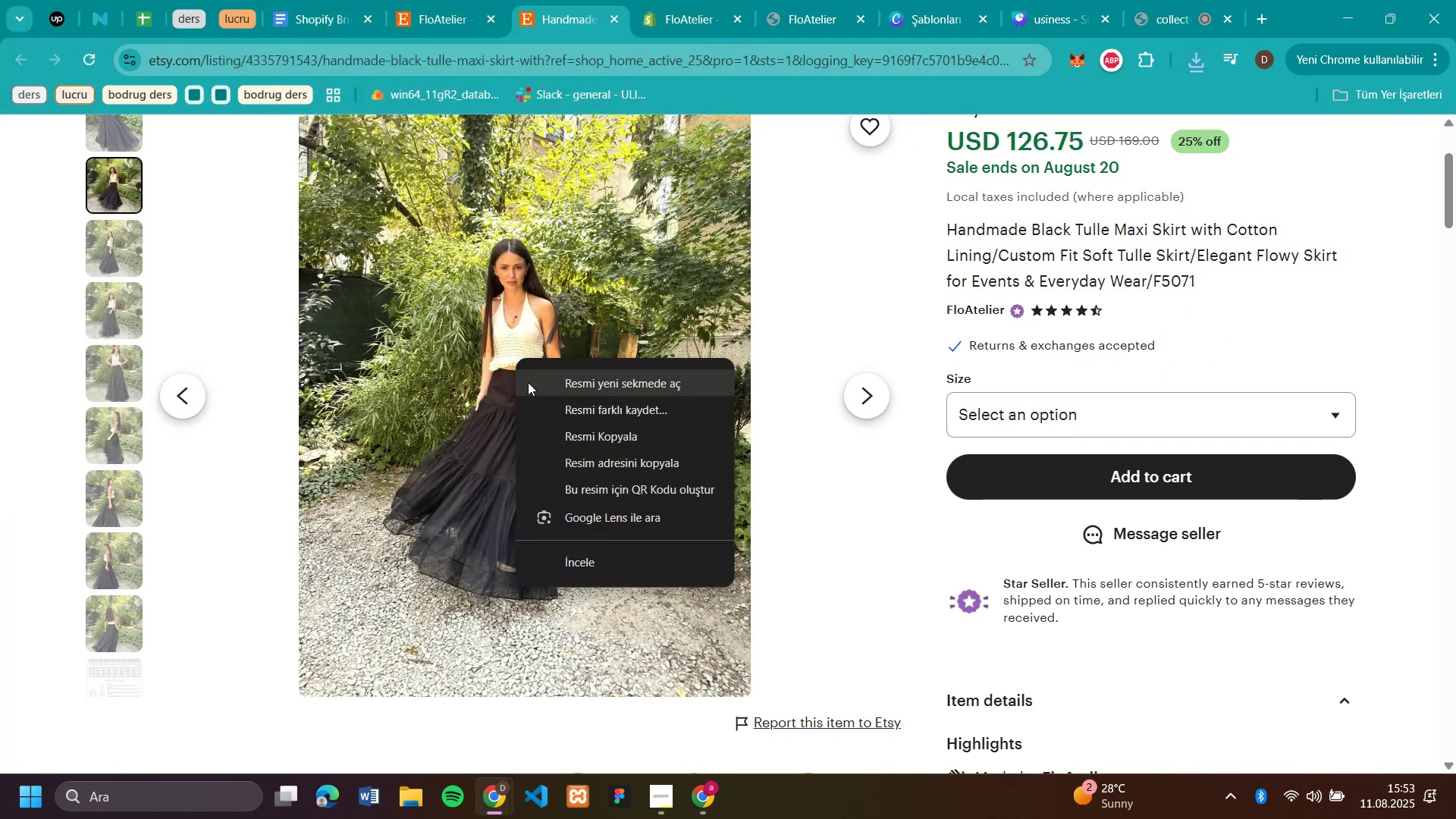 
left_click([542, 409])
 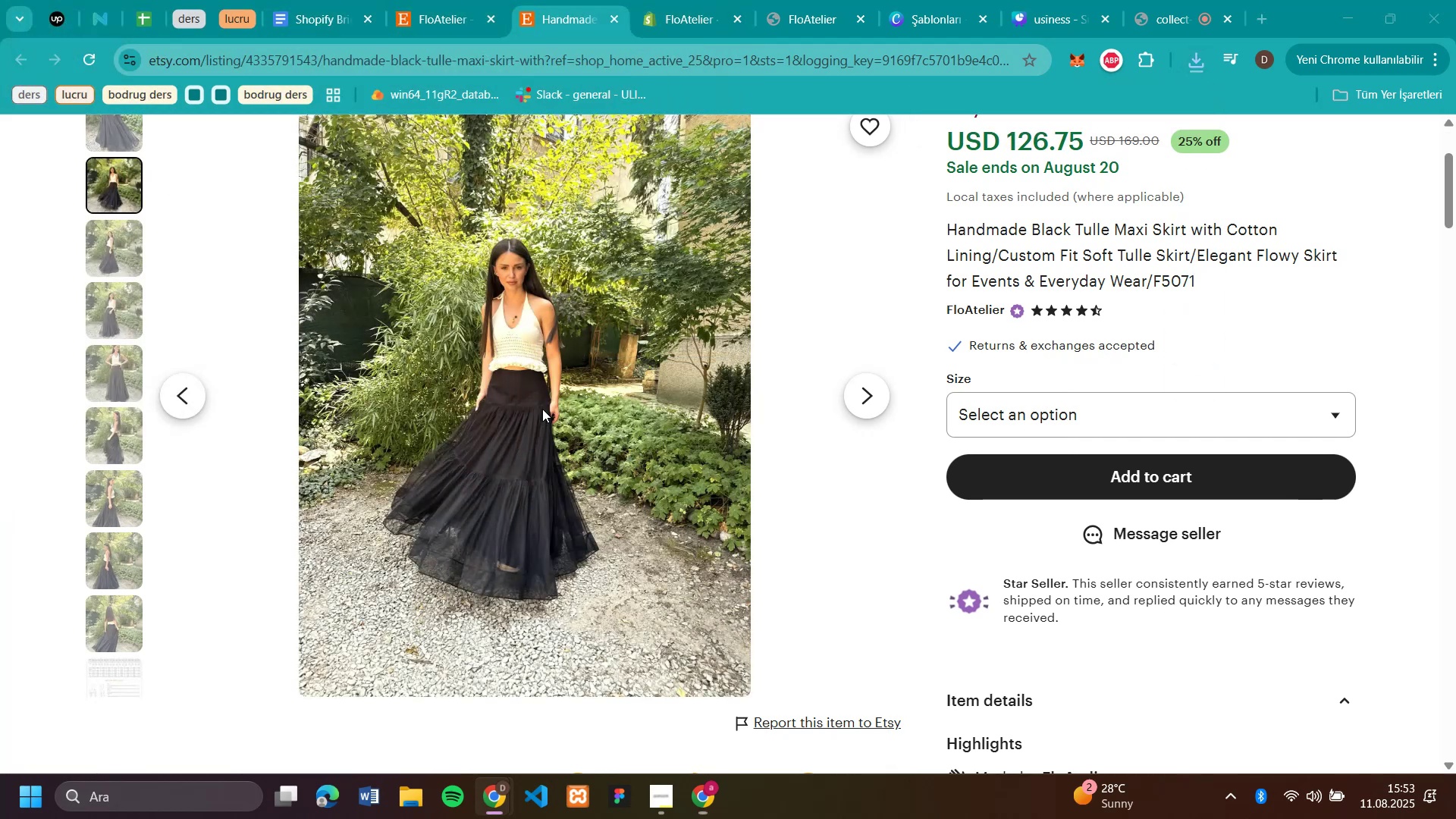 
type(e2)
 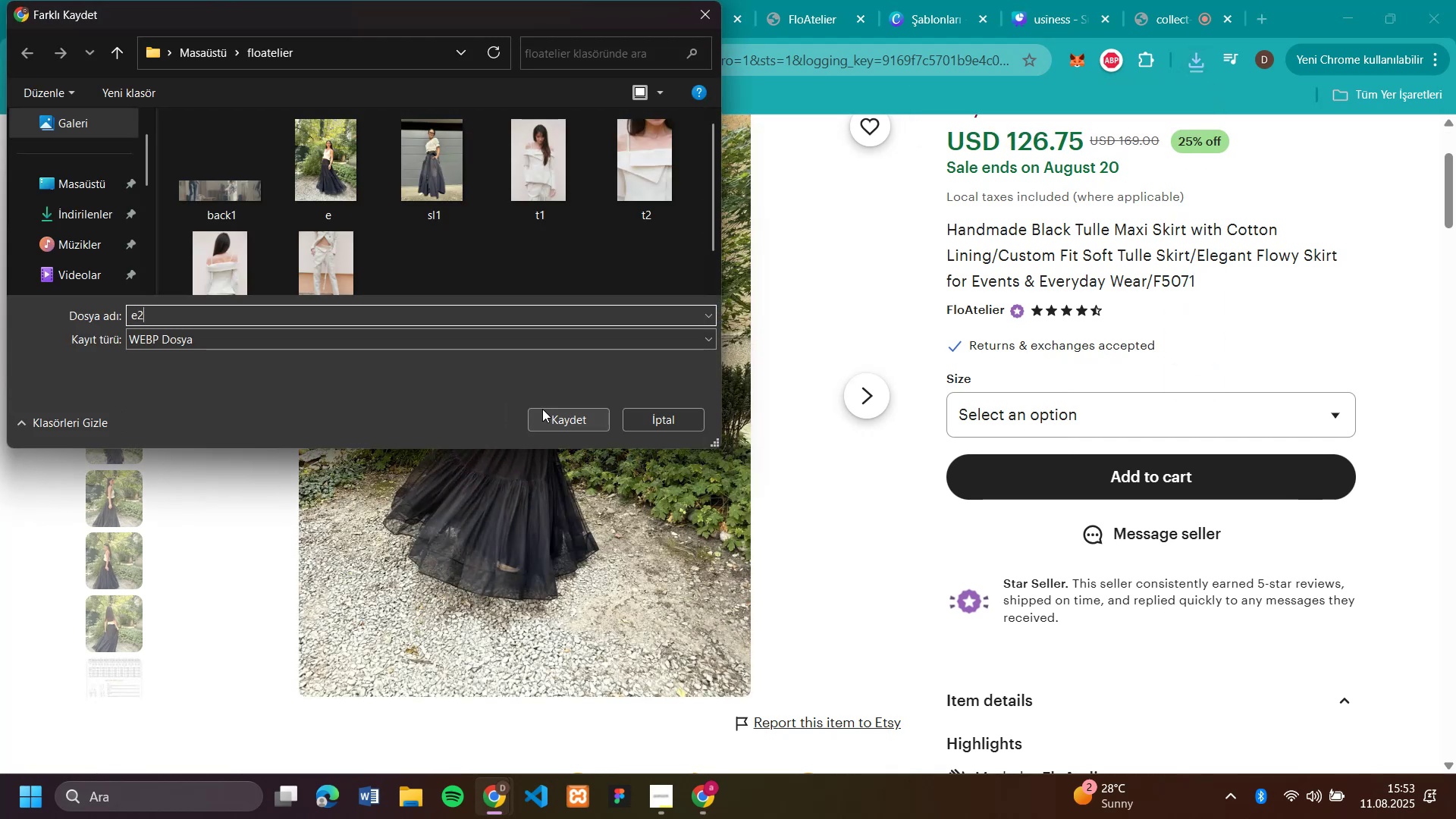 
key(Enter)
 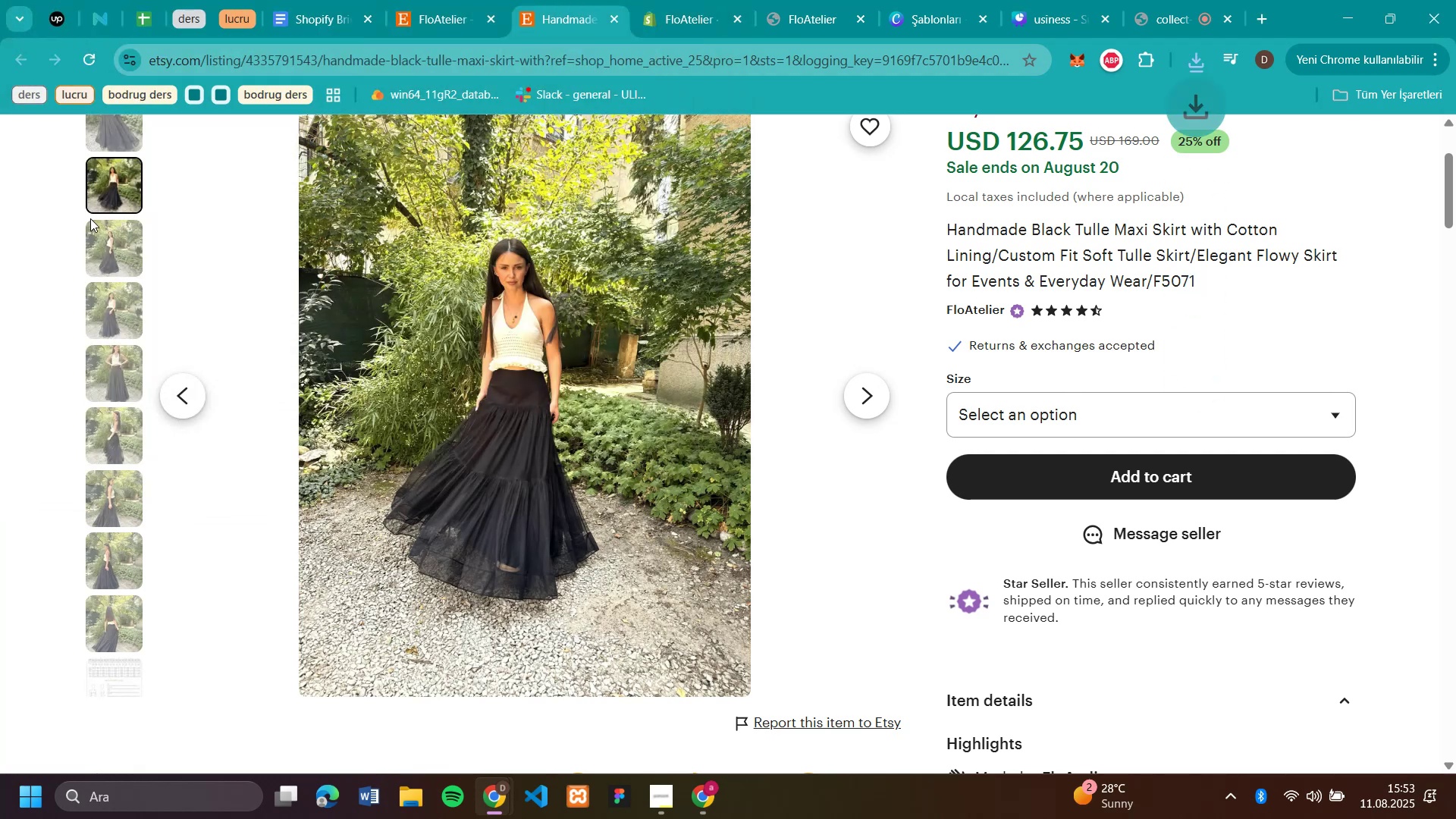 
left_click([105, 245])
 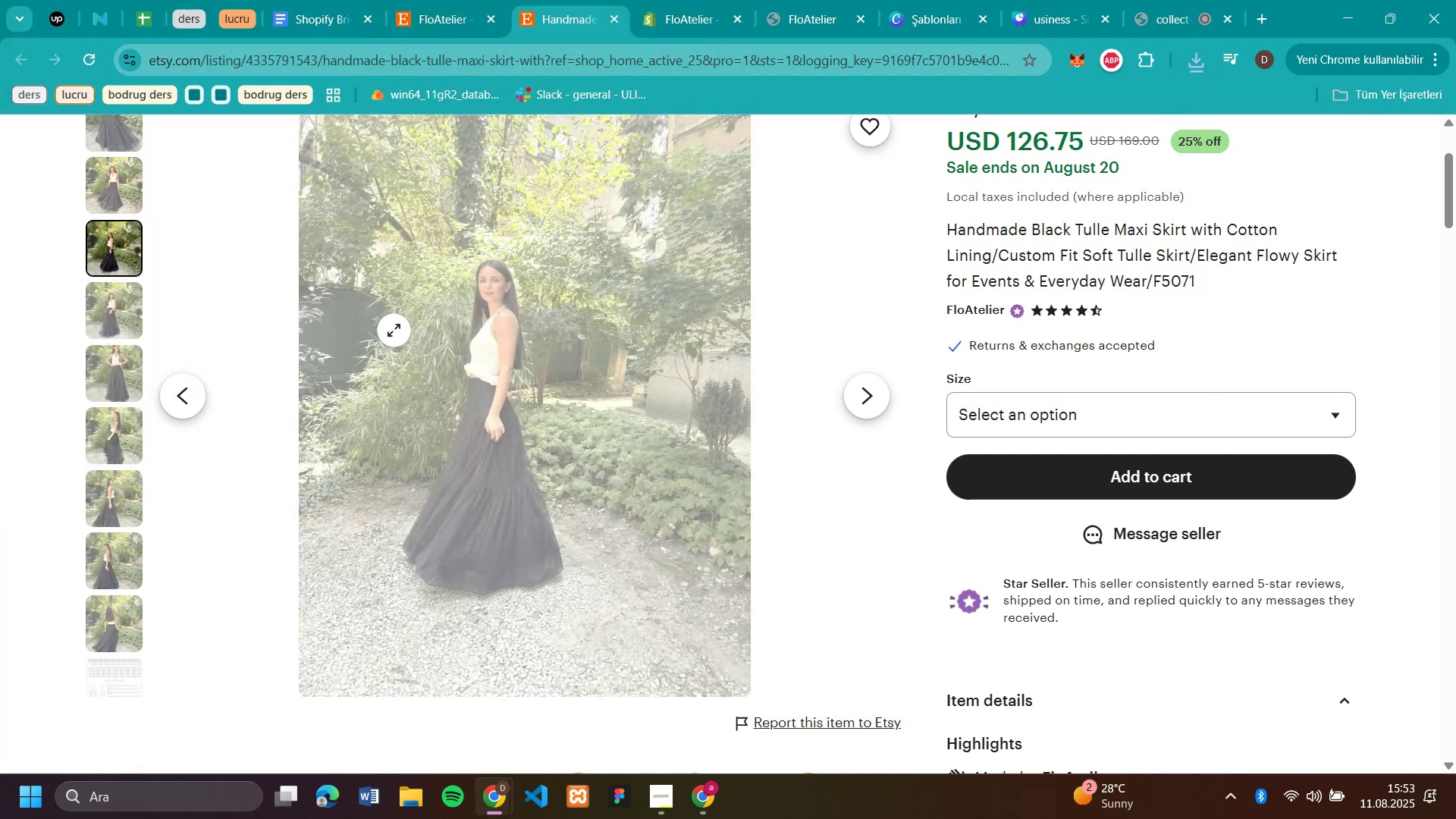 
right_click([428, 347])
 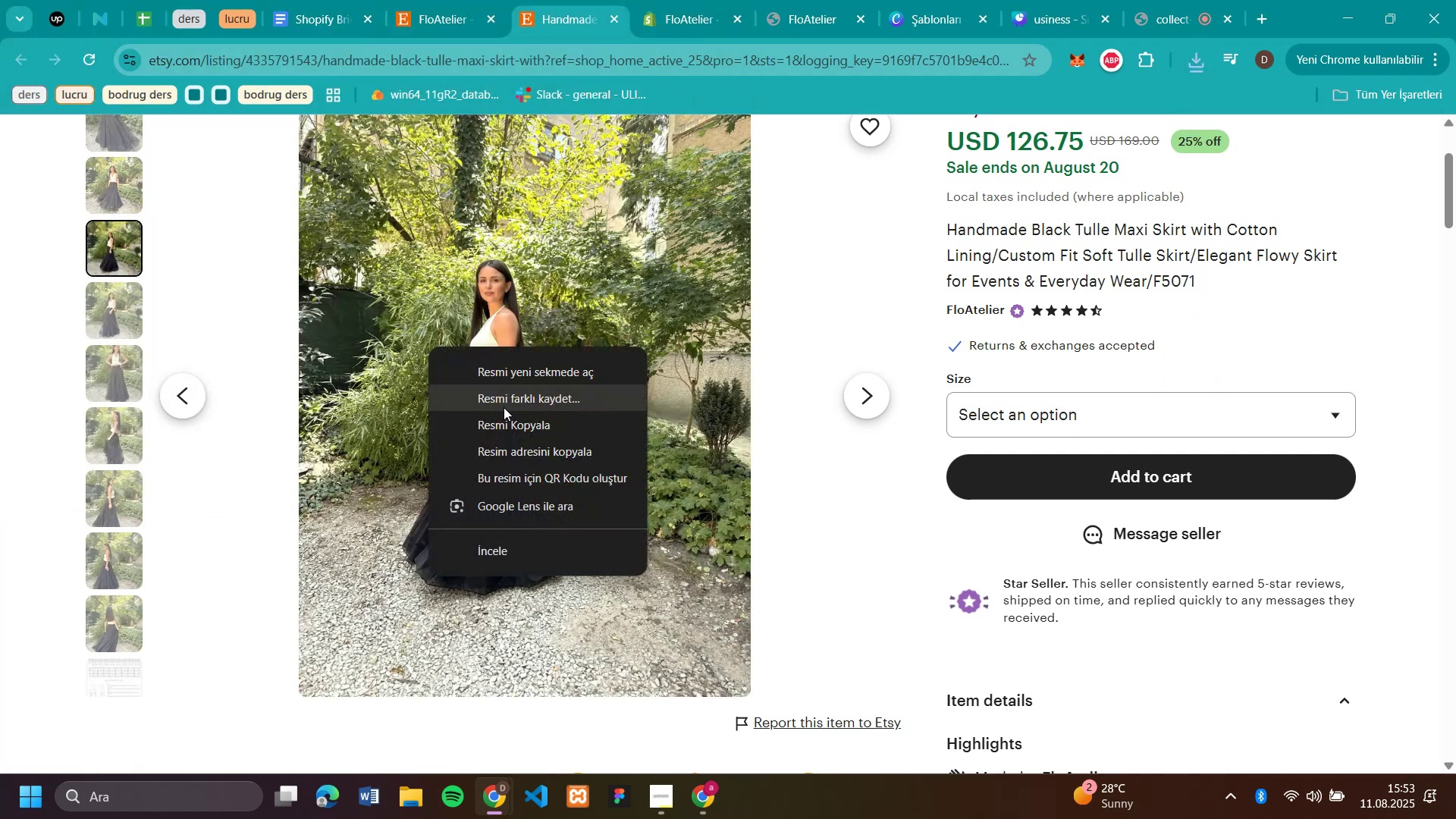 
left_click([504, 407])
 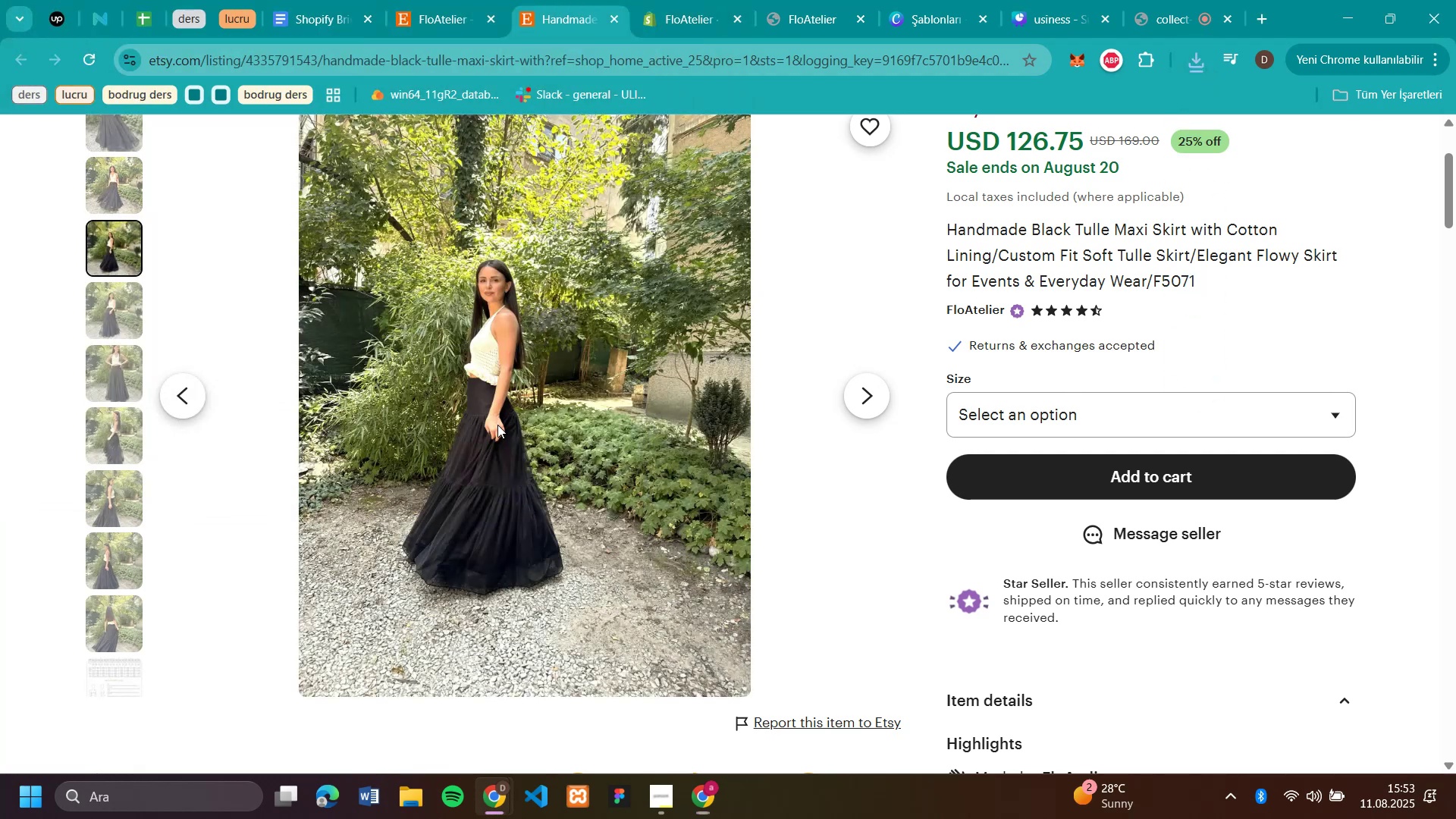 
type(e3)
 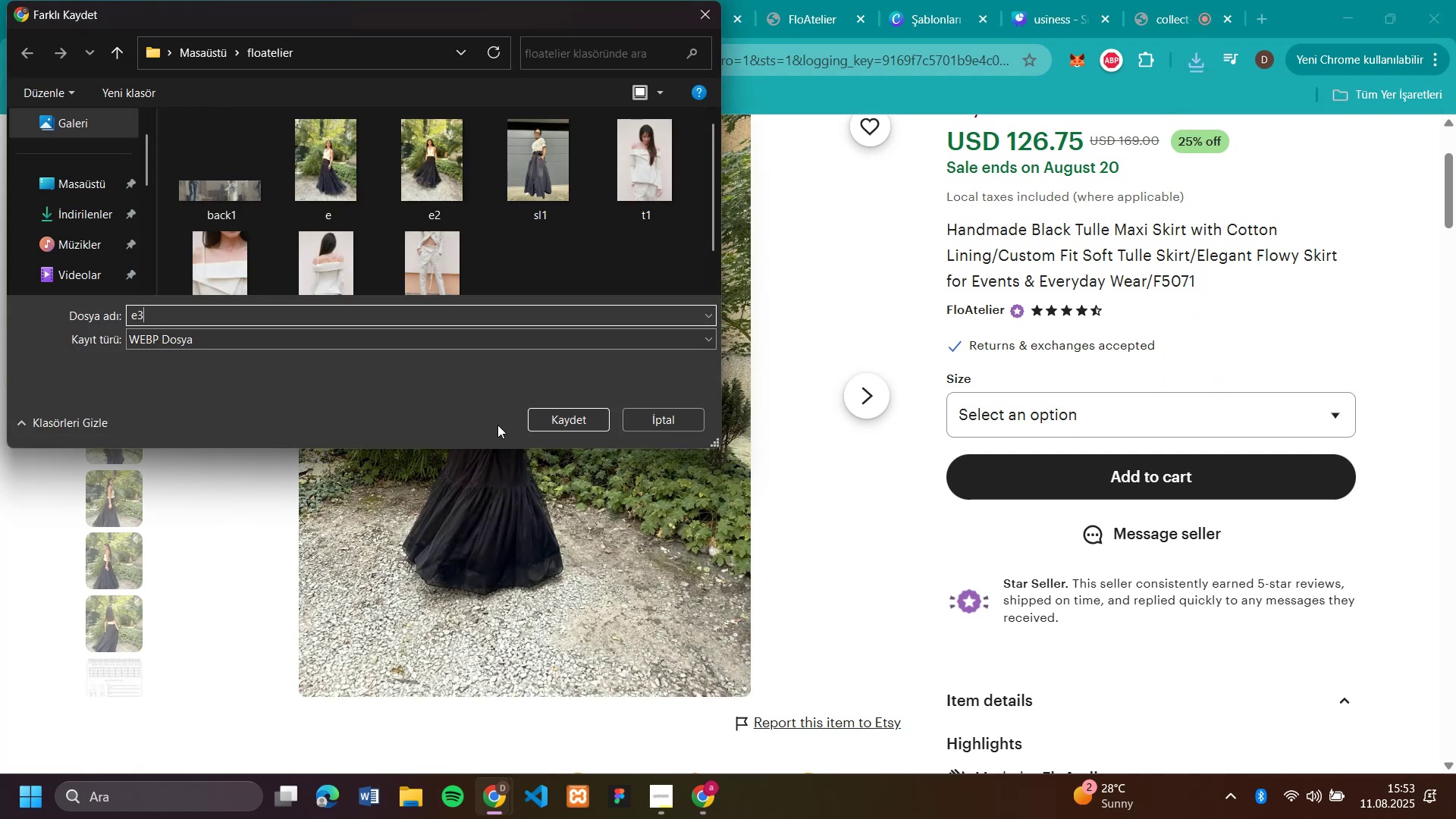 
key(Enter)
 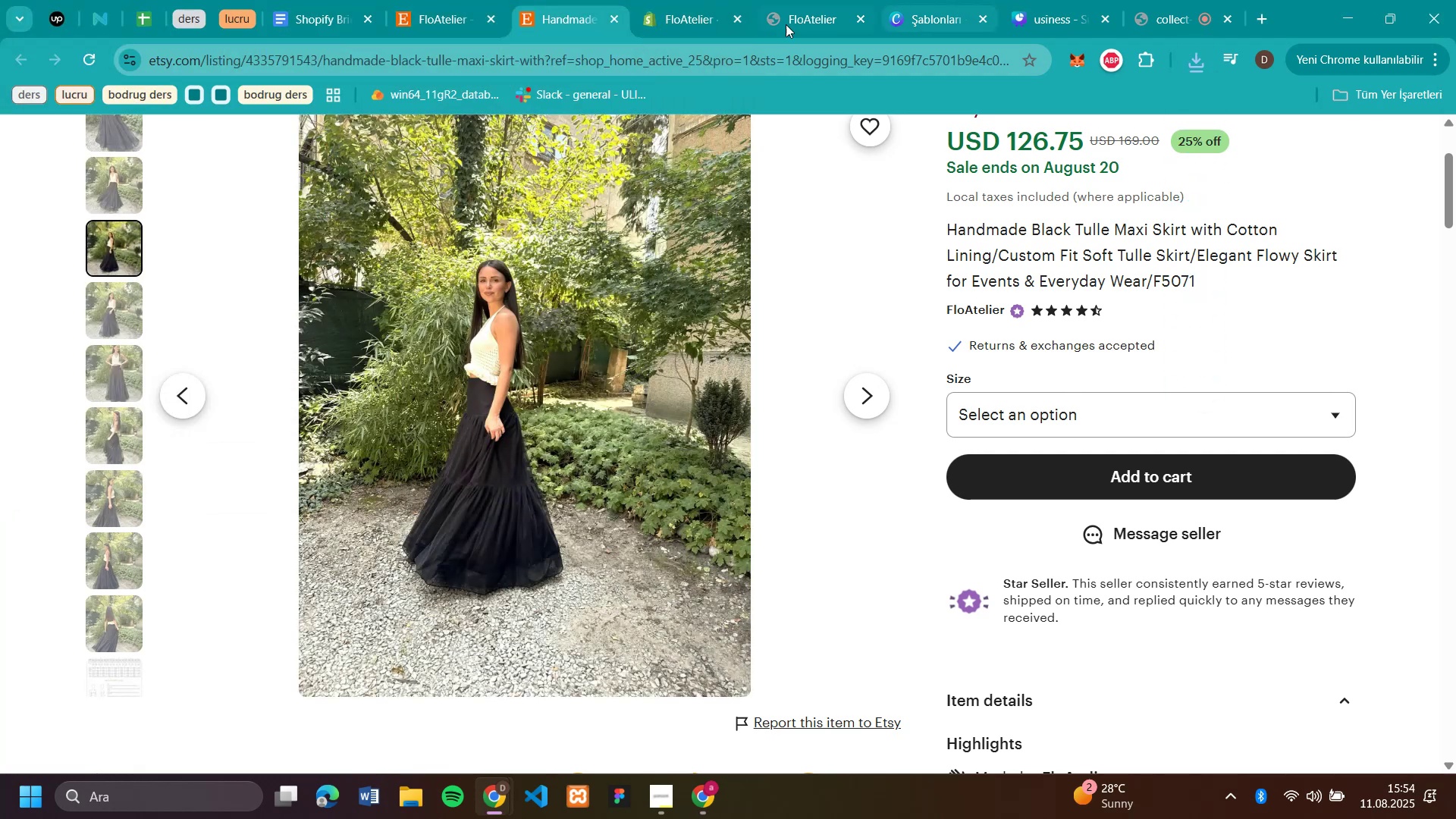 
left_click([664, 7])
 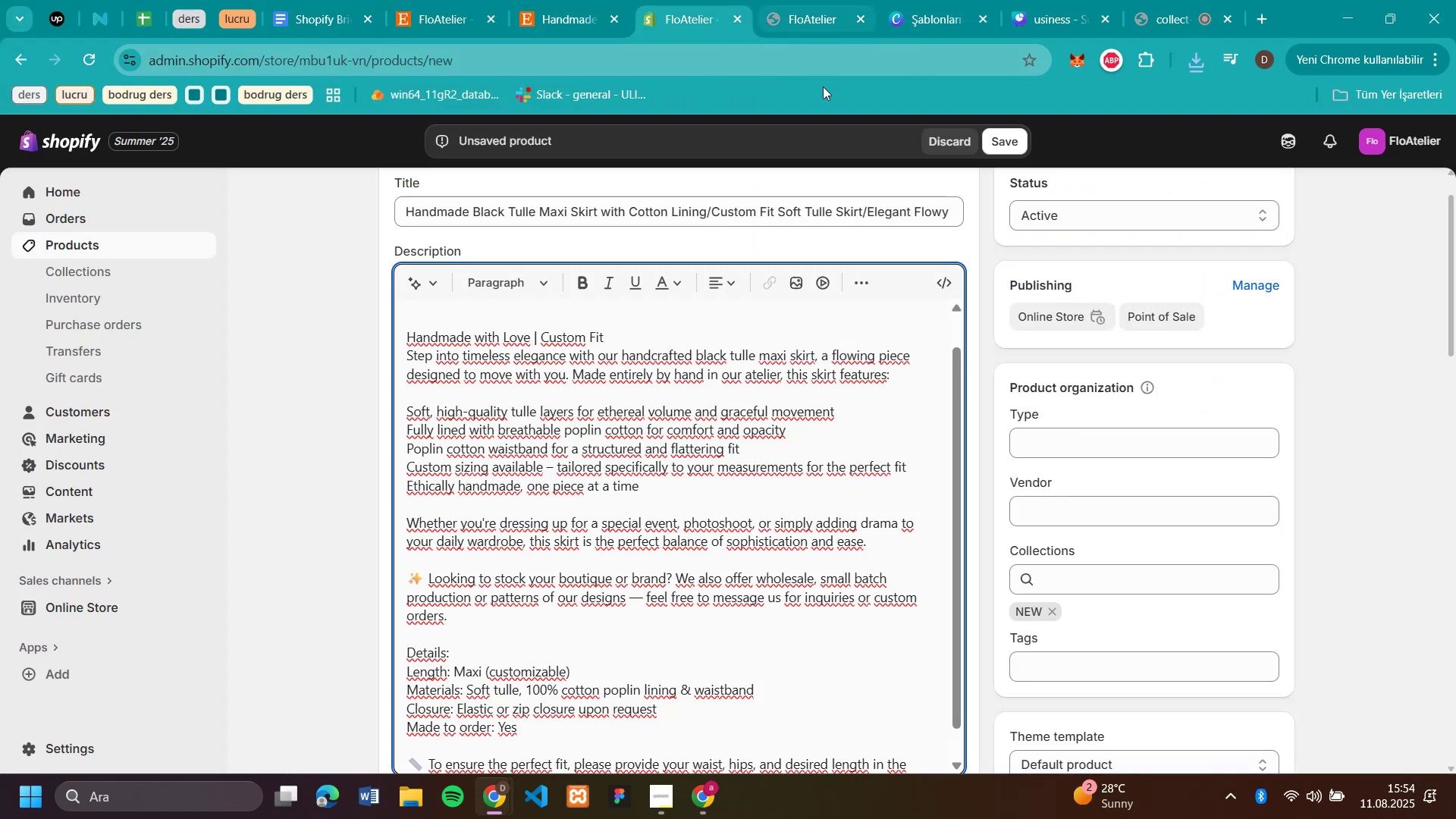 
scroll: coordinate [1022, 463], scroll_direction: down, amount: 17.0
 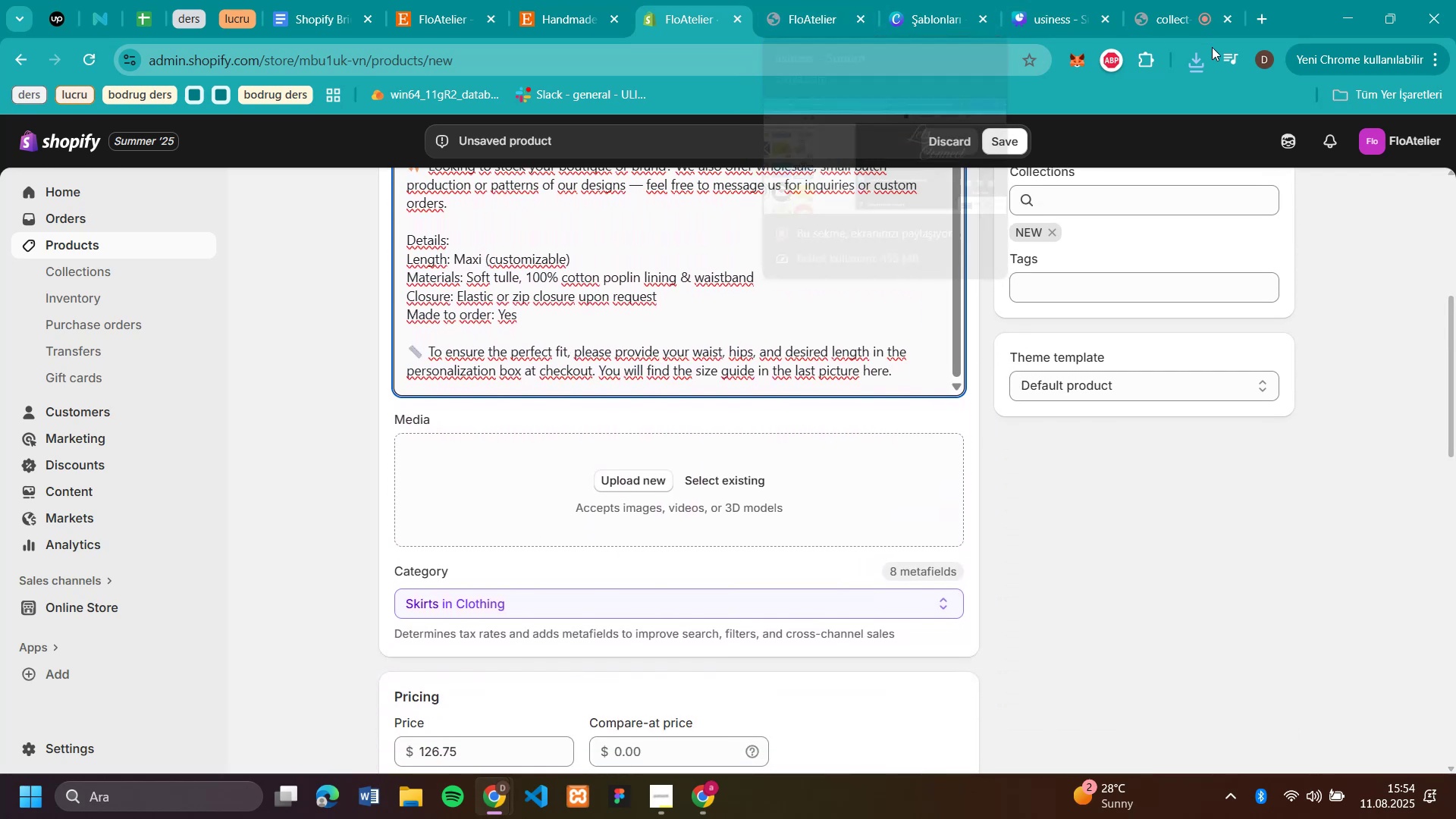 
left_click([1200, 65])
 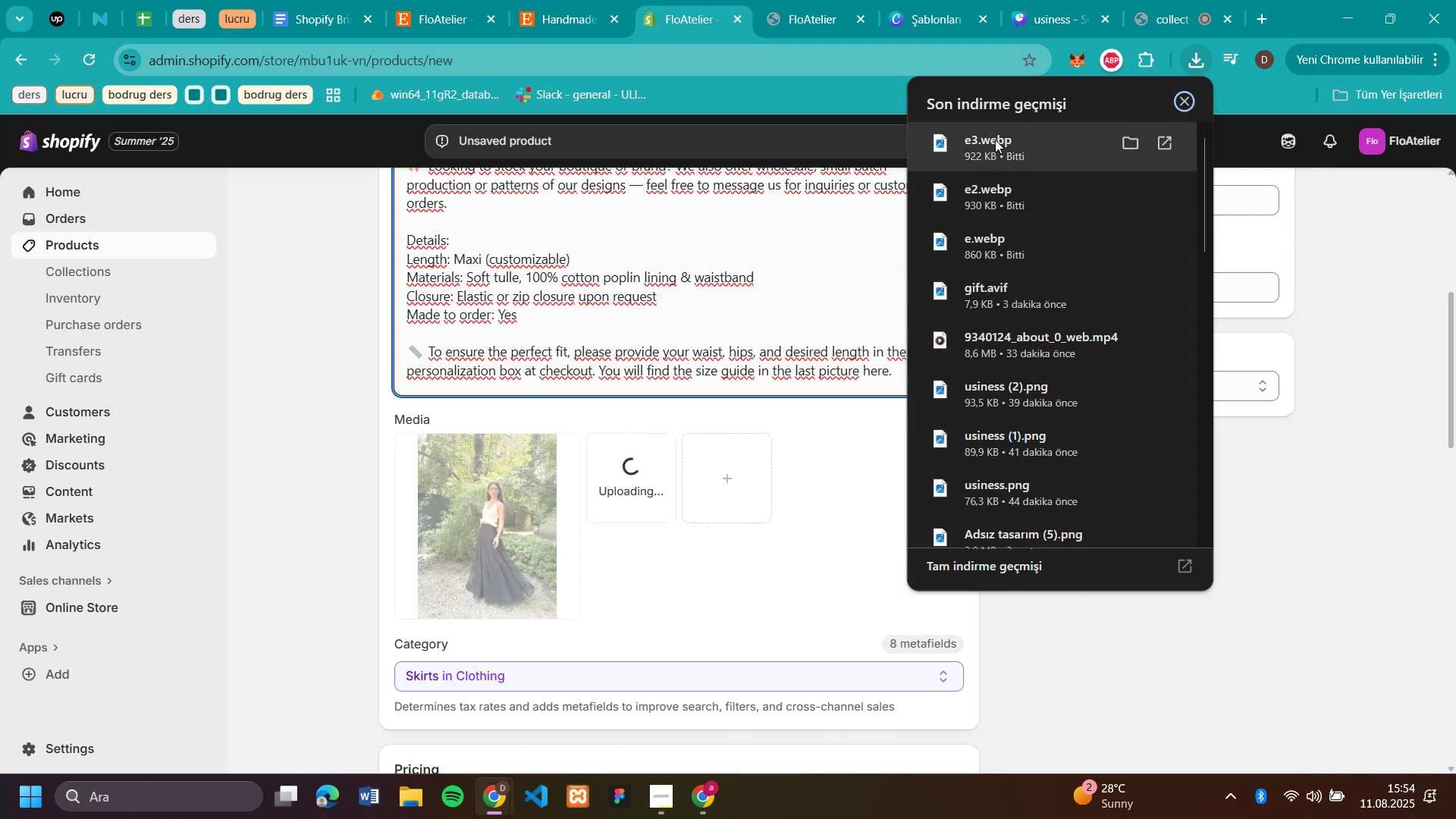 
wait(15.38)
 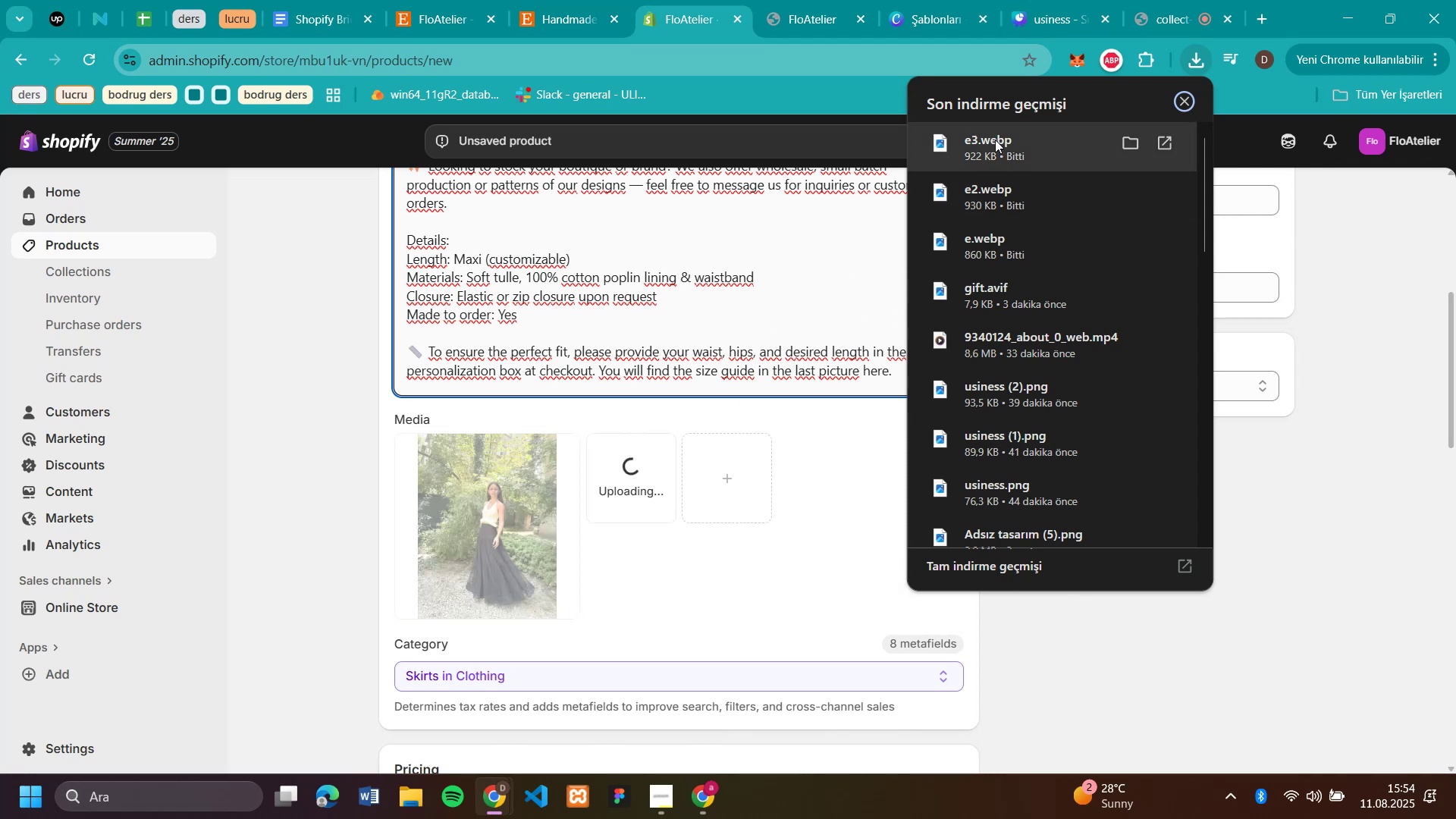 
scroll: coordinate [686, 544], scroll_direction: down, amount: 15.0
 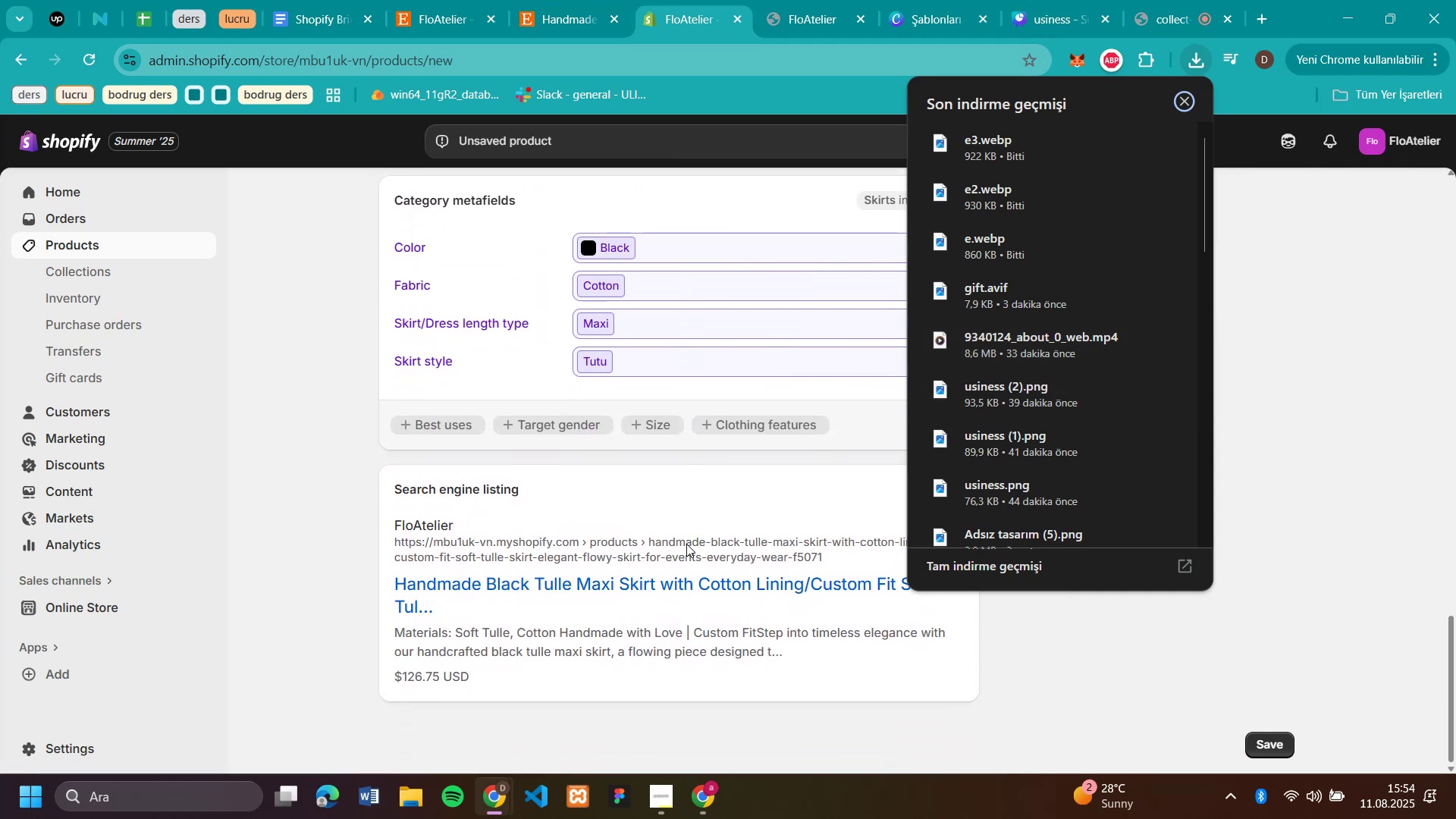 
scroll: coordinate [686, 544], scroll_direction: up, amount: 3.0
 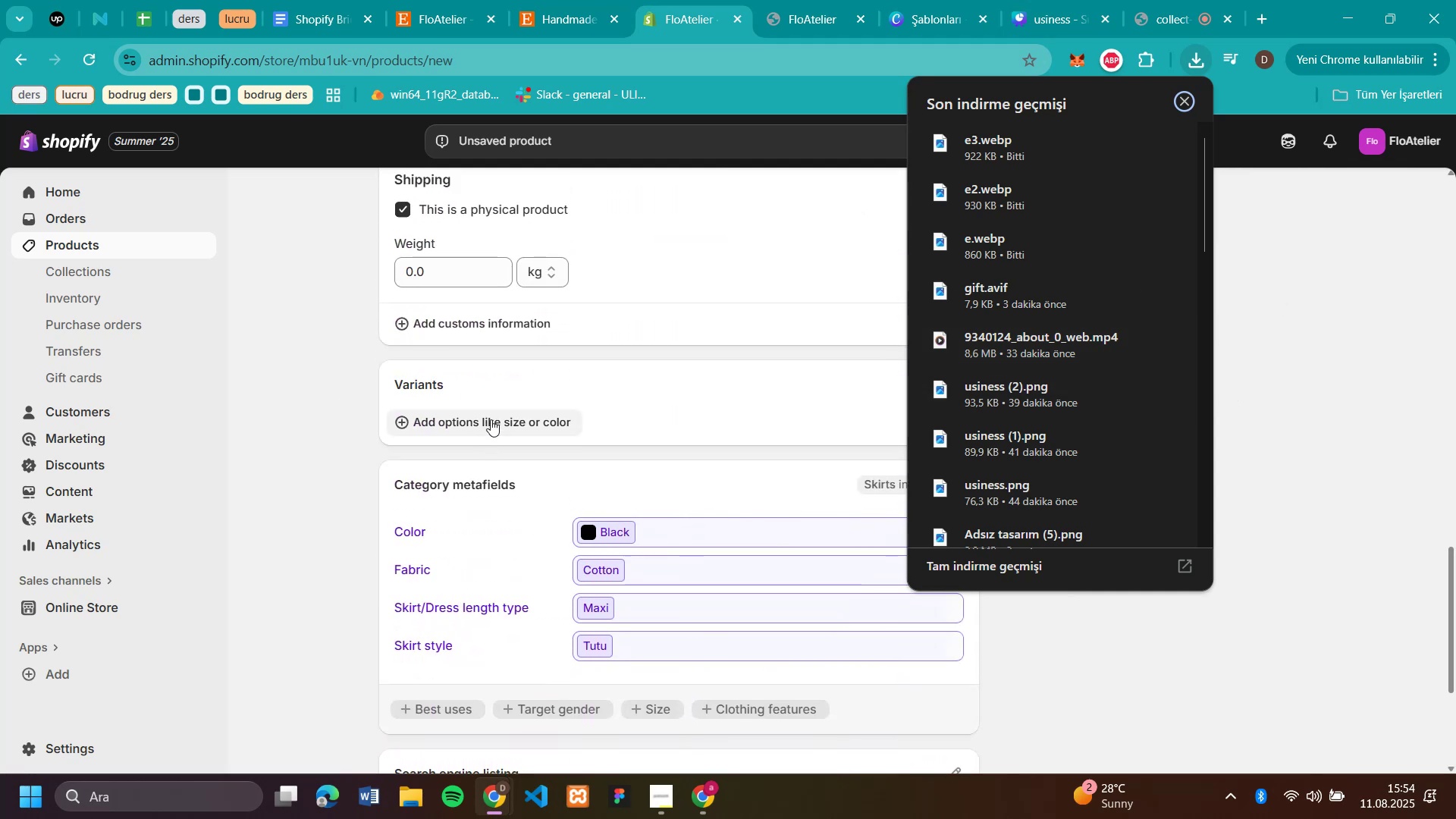 
left_click([500, 411])
 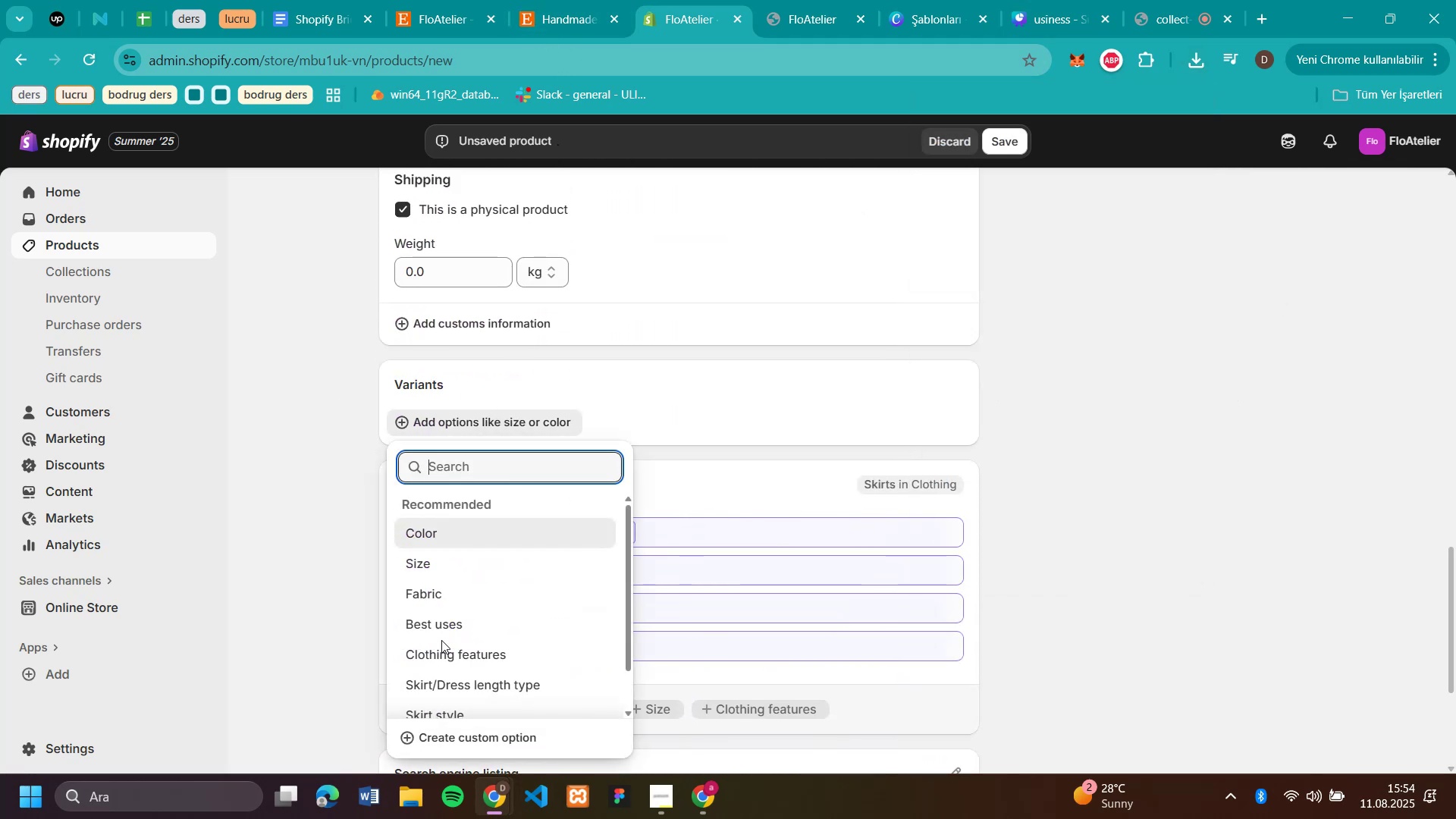 
left_click([442, 574])
 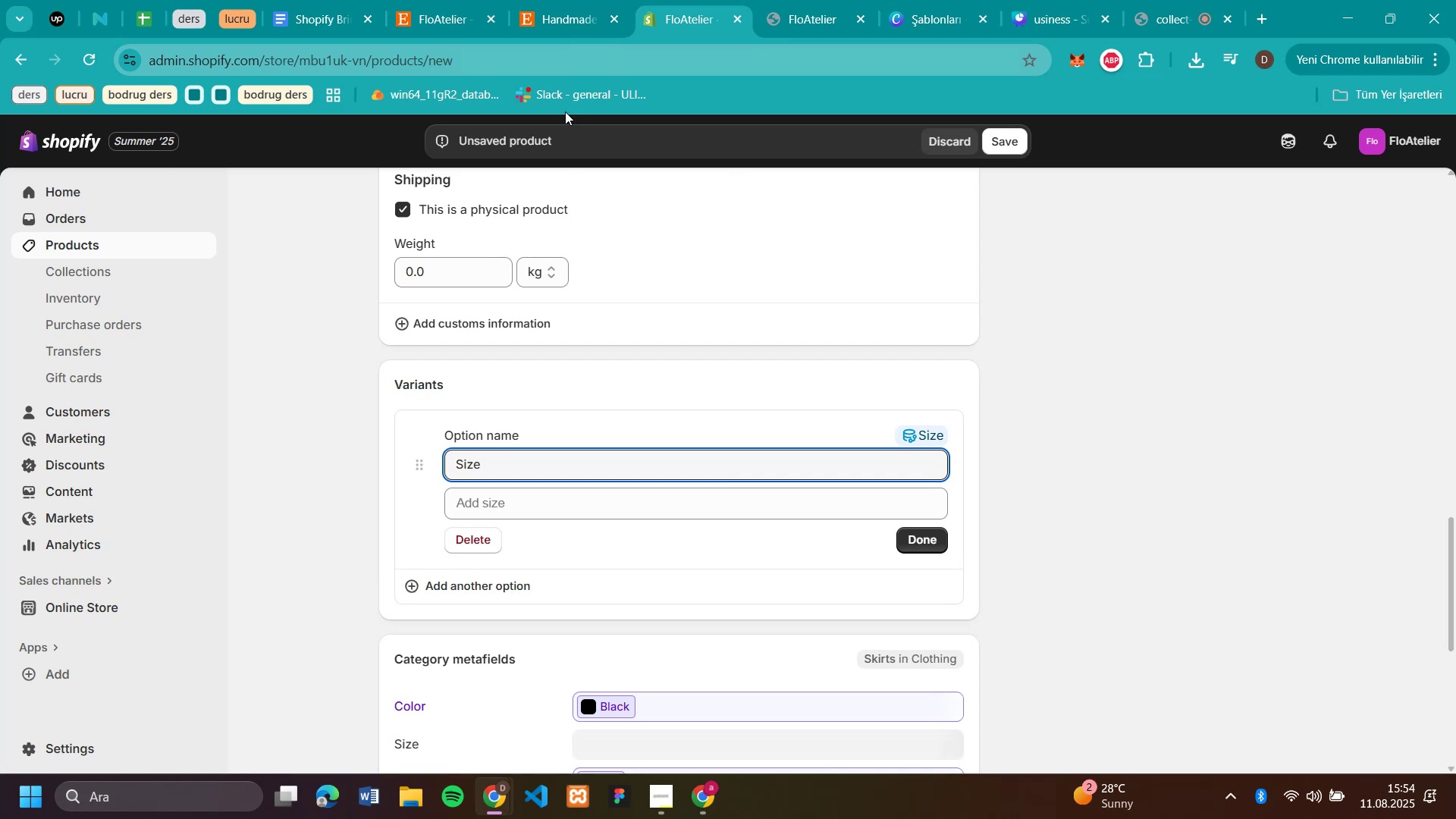 
left_click([554, 30])
 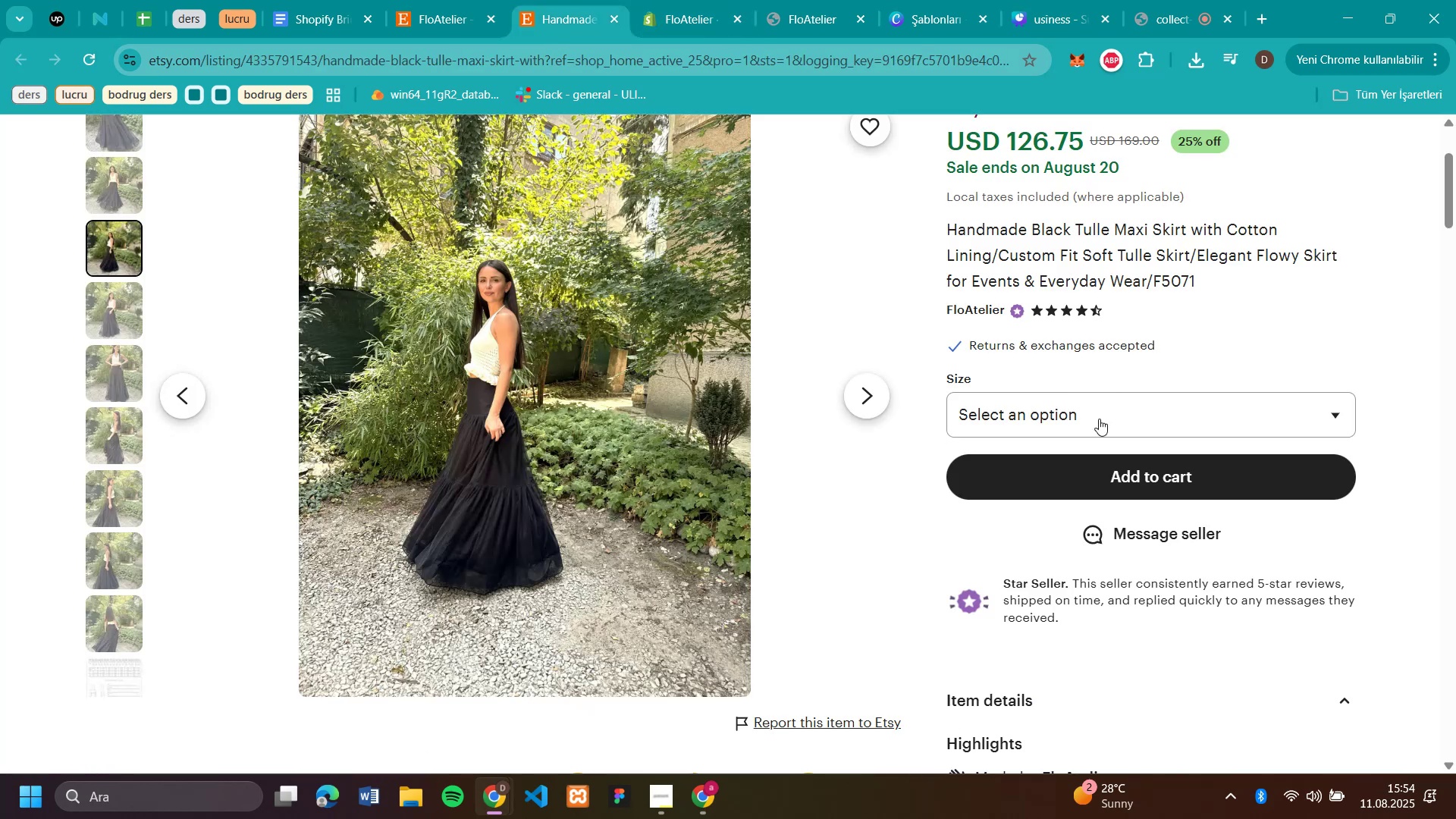 
left_click([1099, 437])
 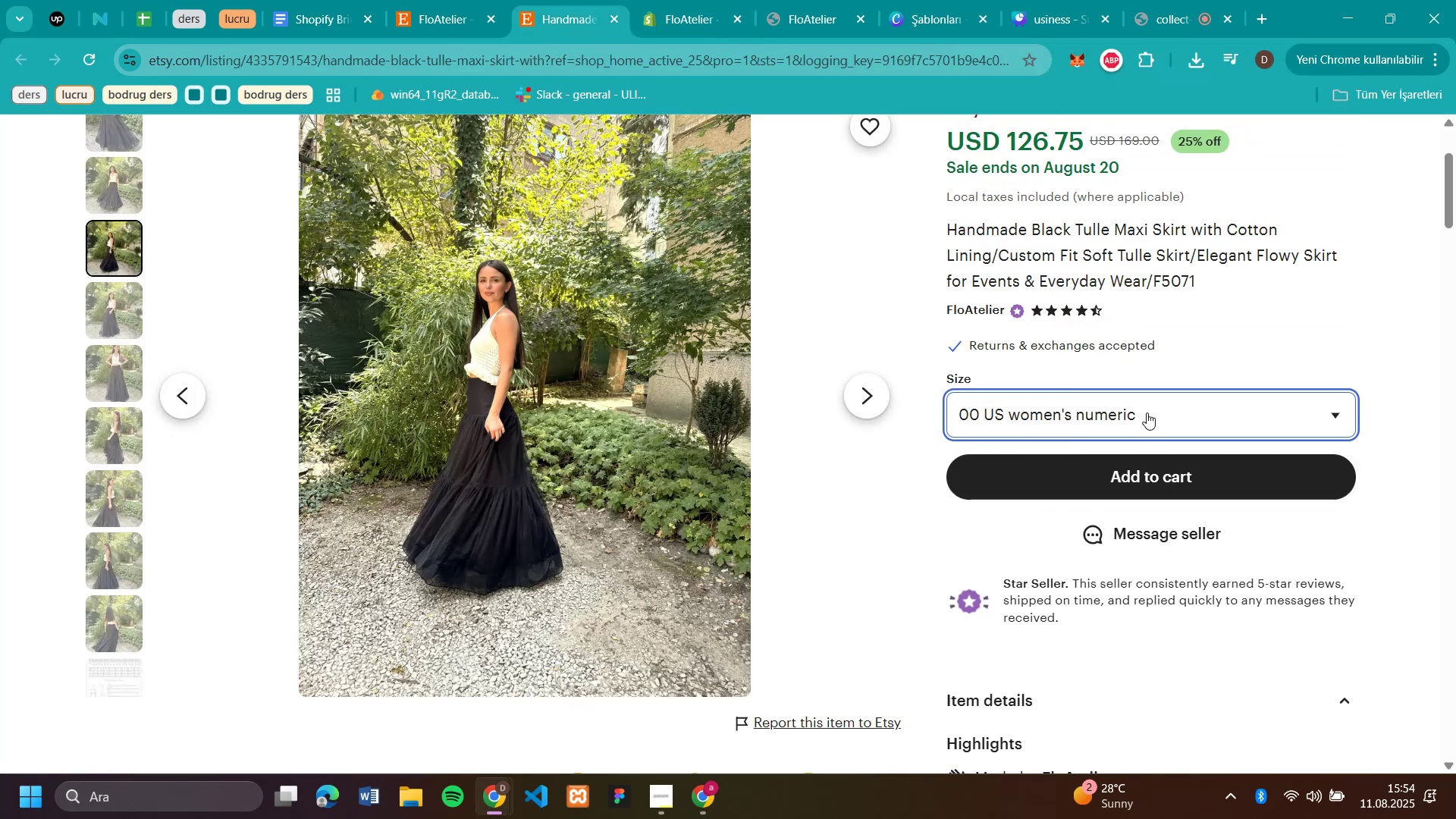 
wait(5.32)
 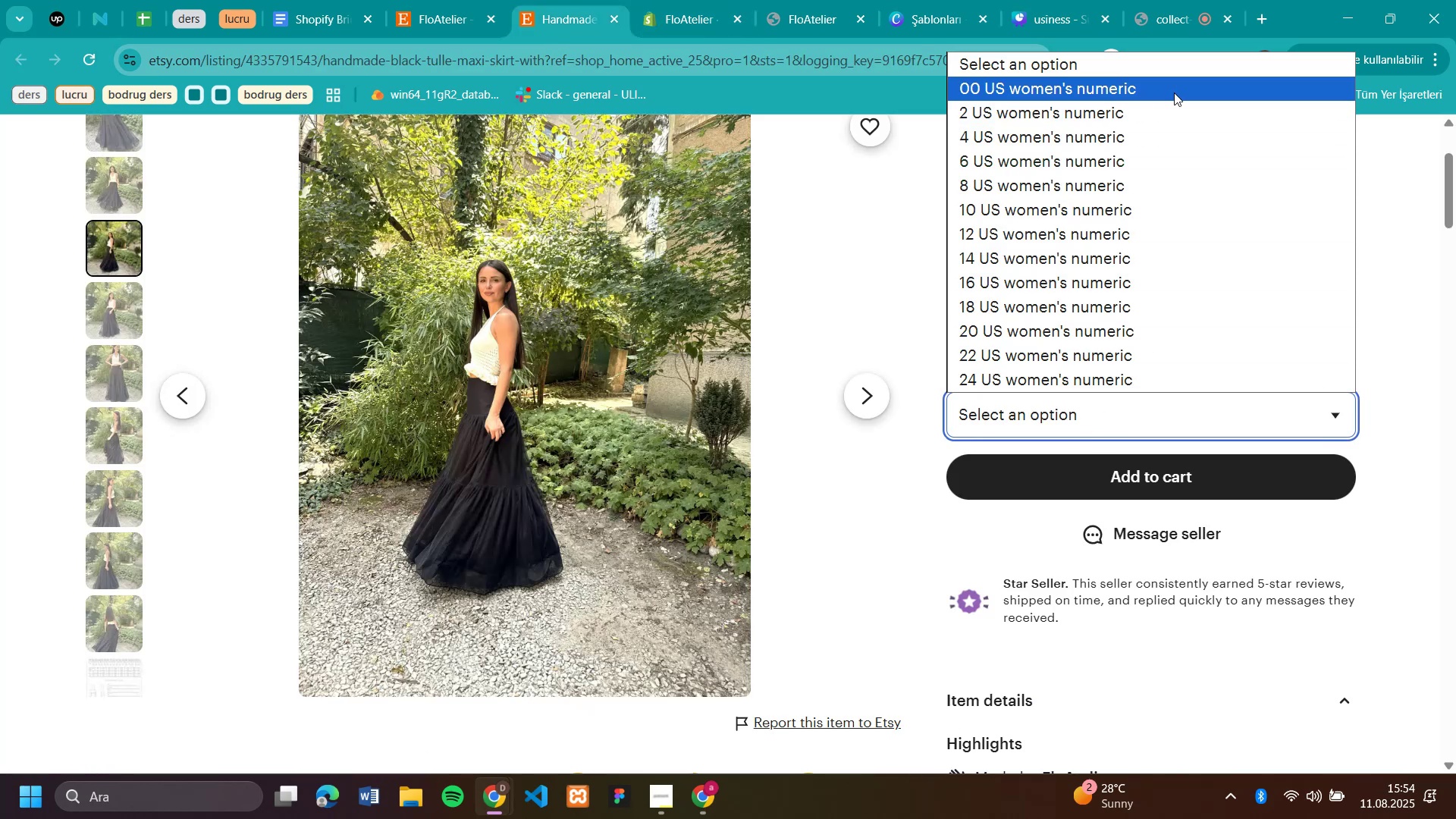 
right_click([1091, 413])
 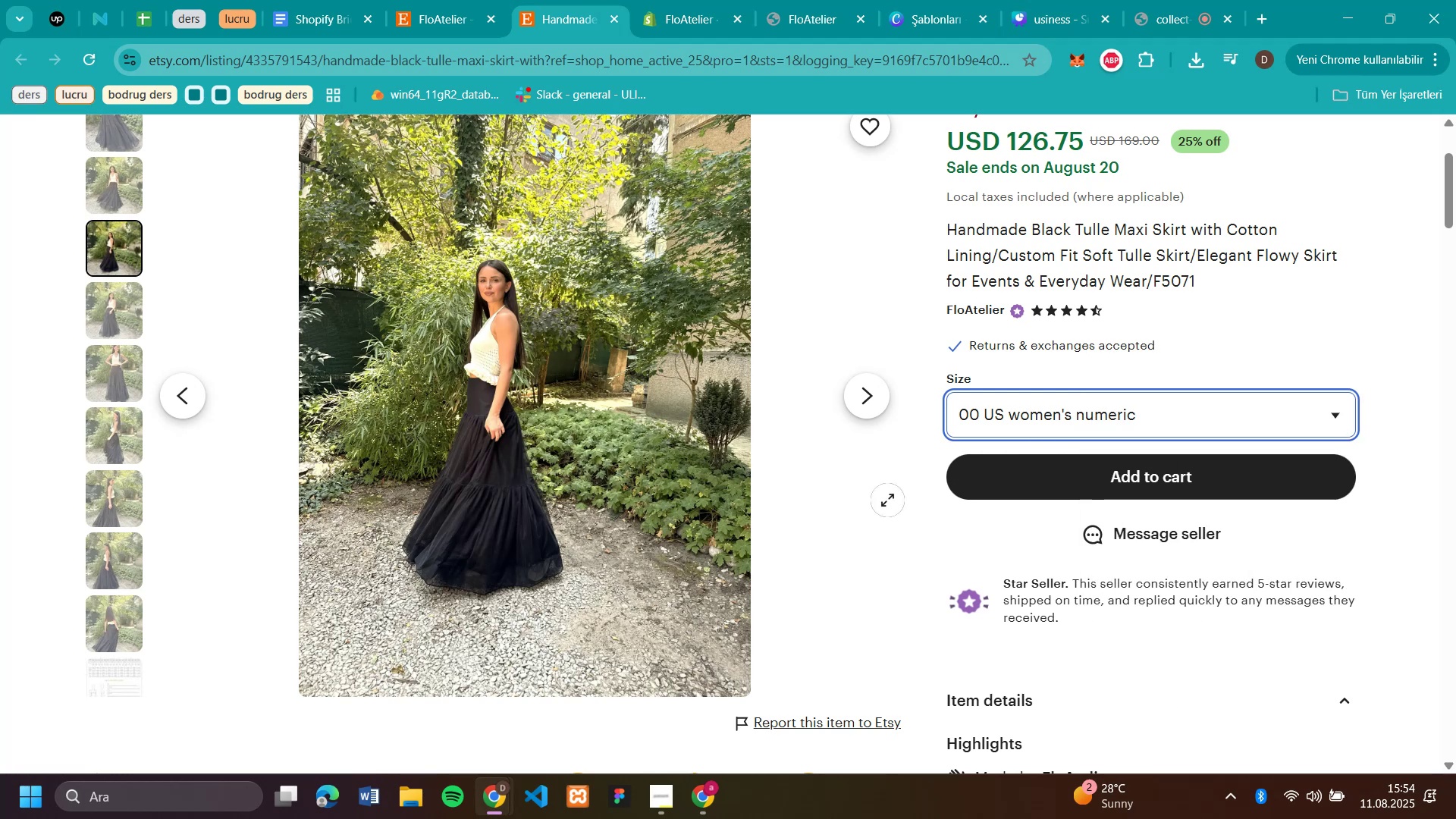 
wait(5.36)
 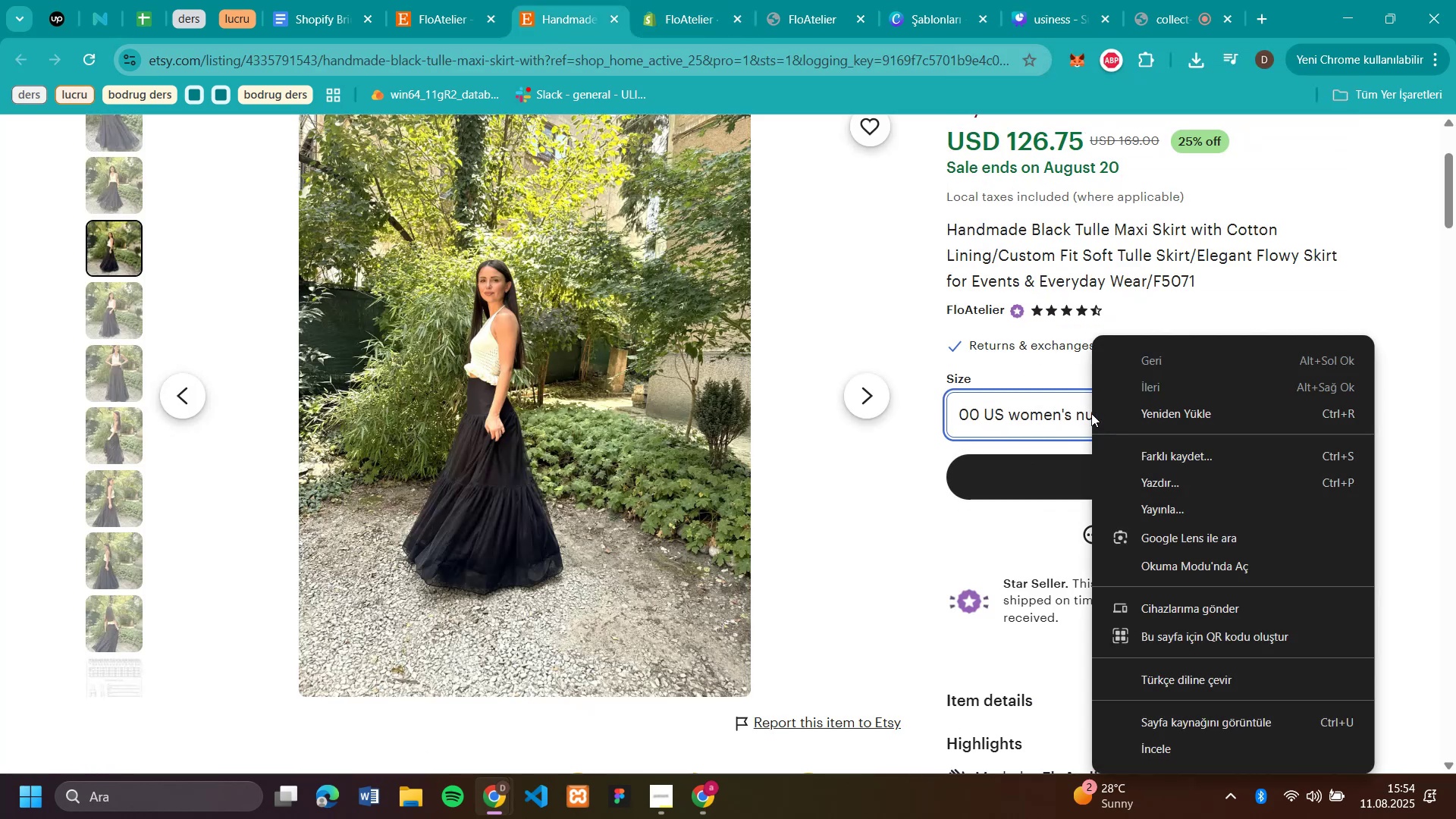 
left_click([1411, 134])
 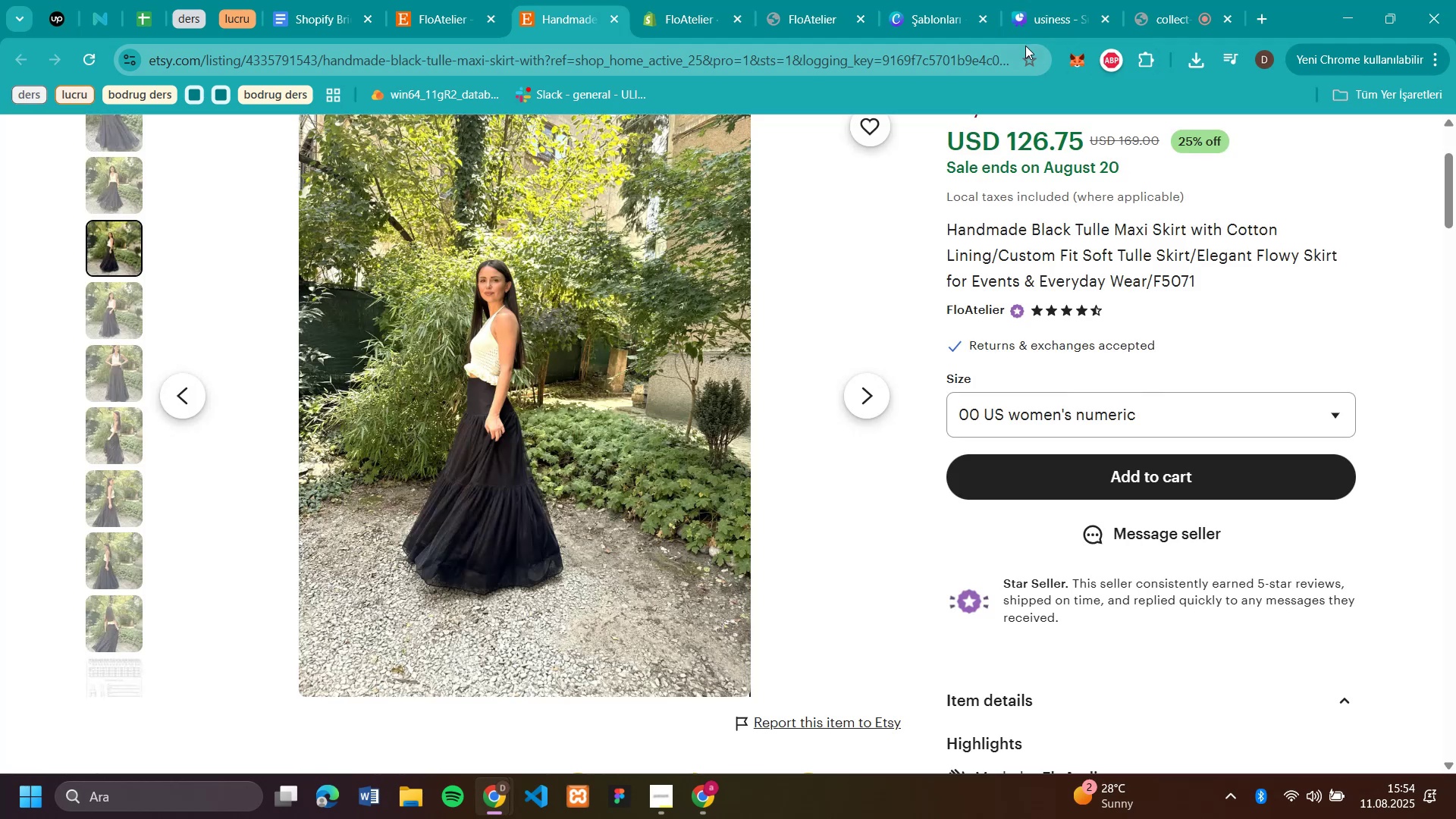 
mouse_move([1106, 387])
 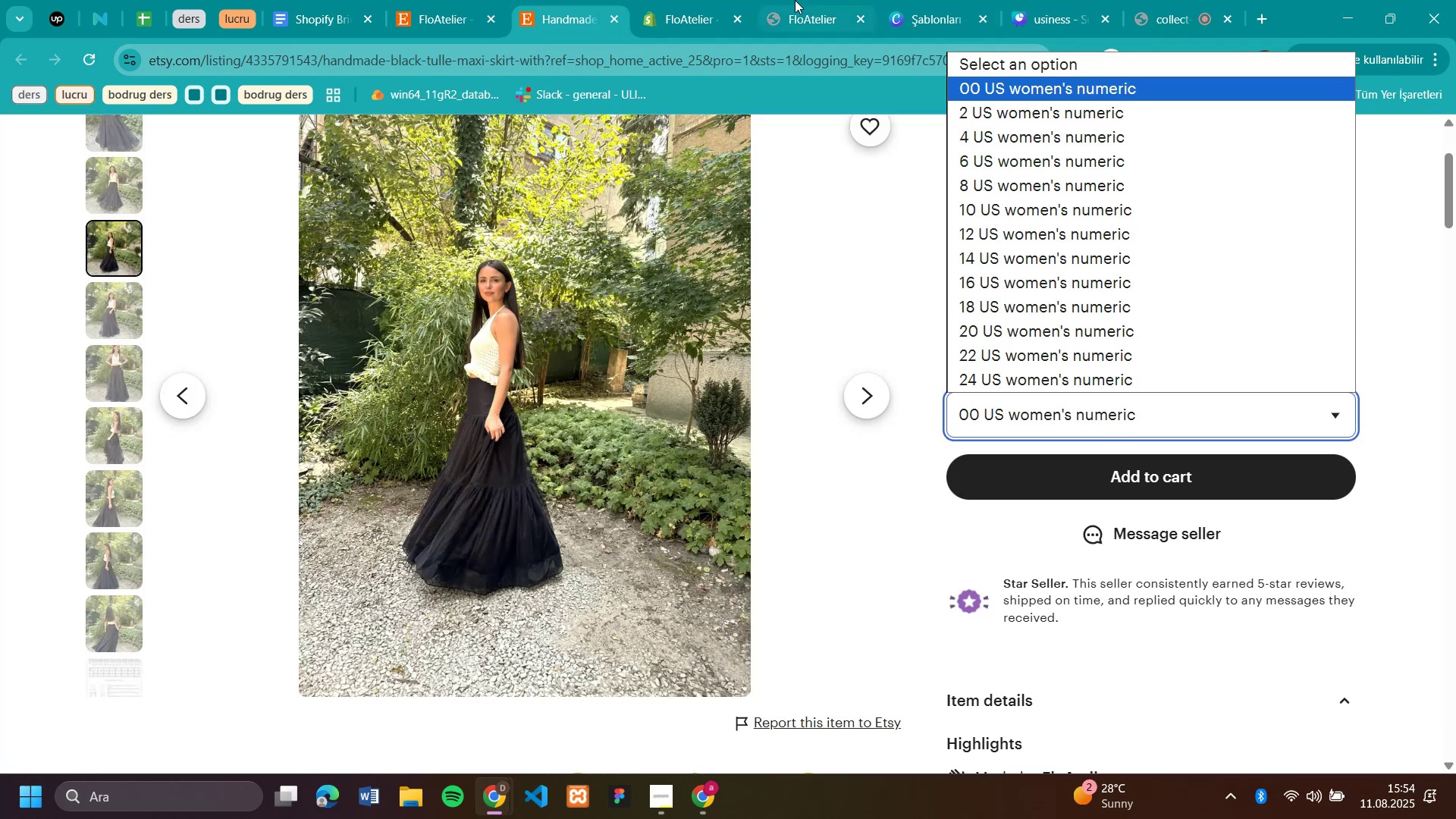 
mouse_move([735, 7])
 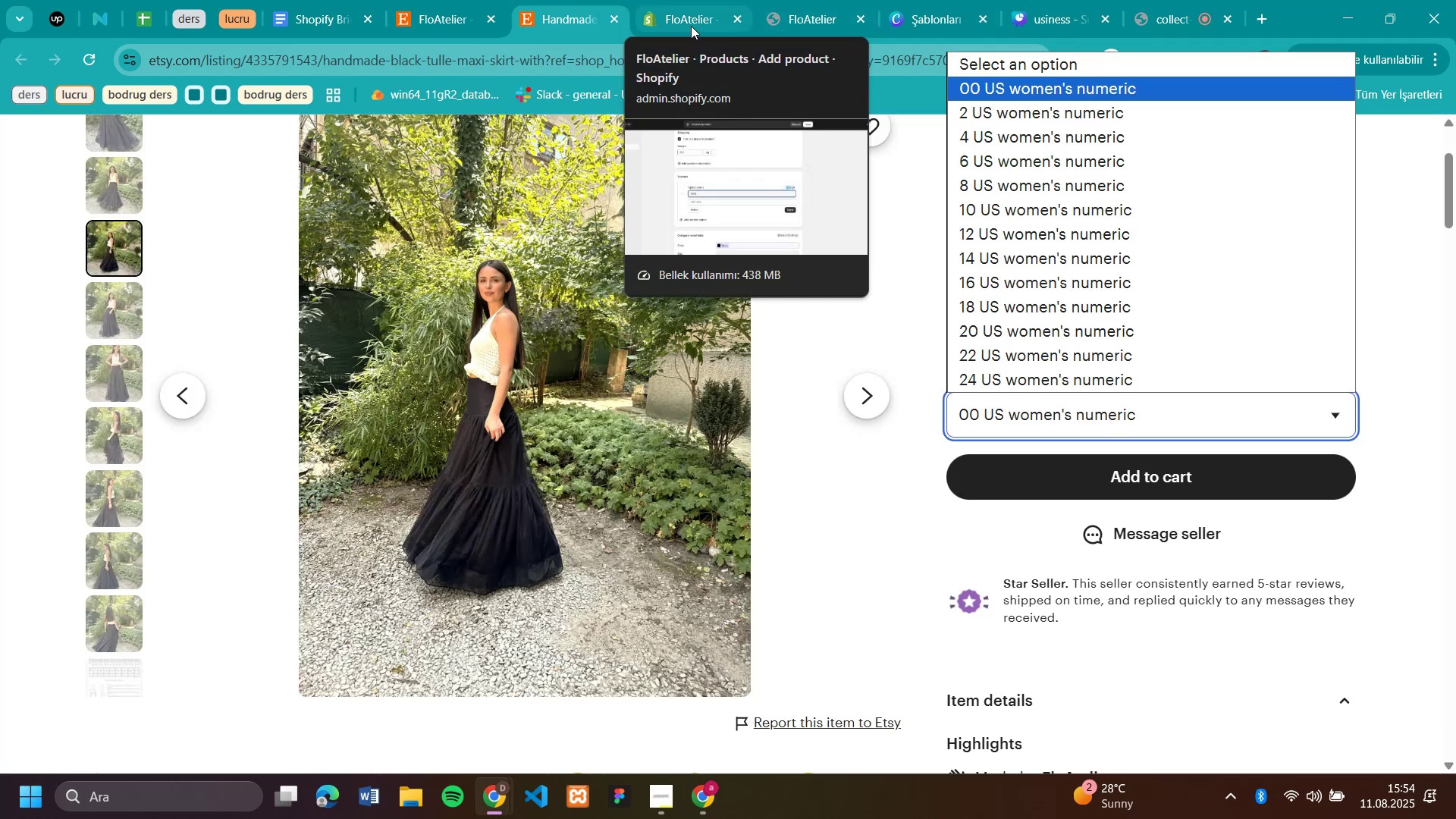 
left_click([691, 26])
 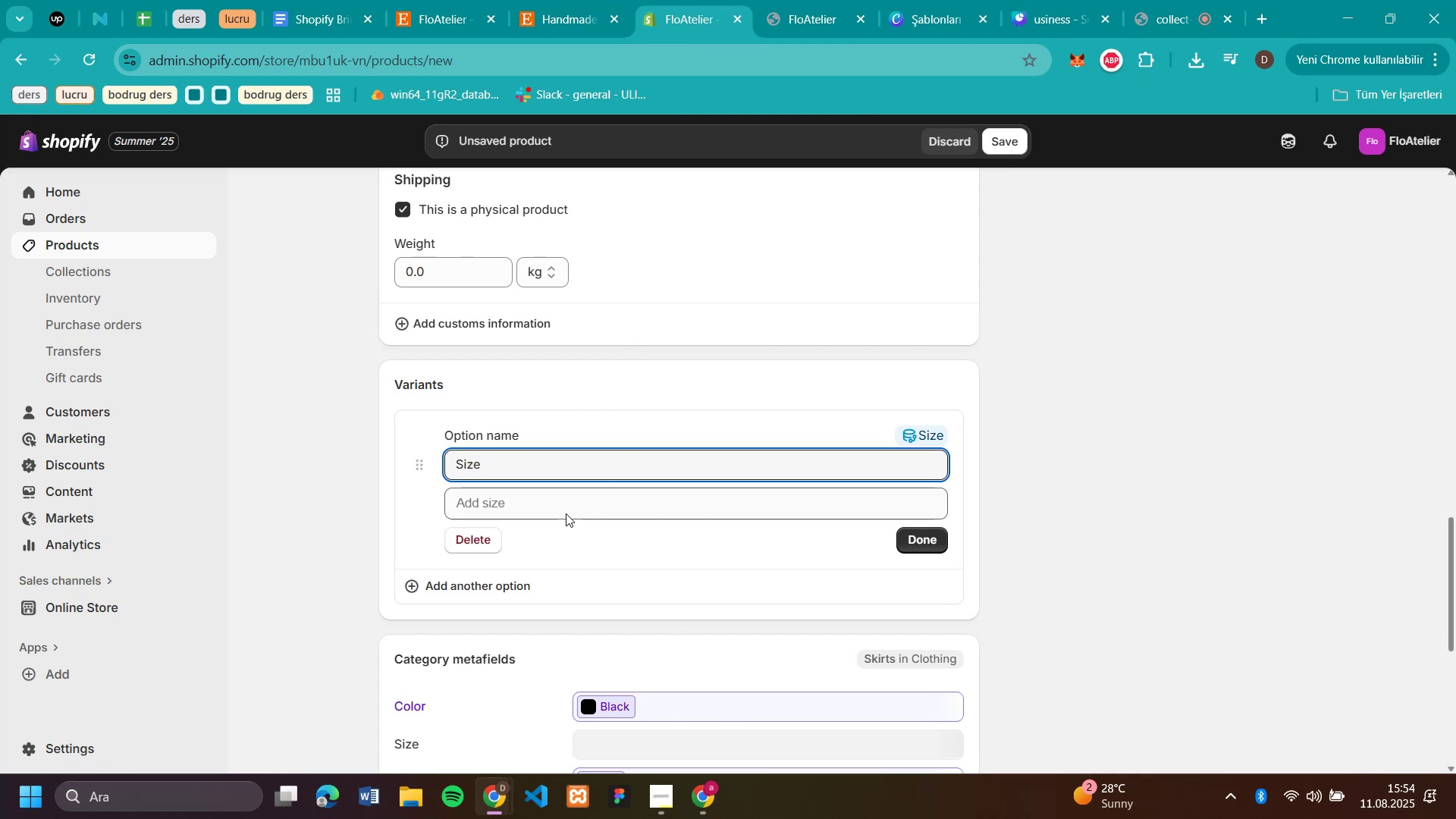 
left_click([566, 510])
 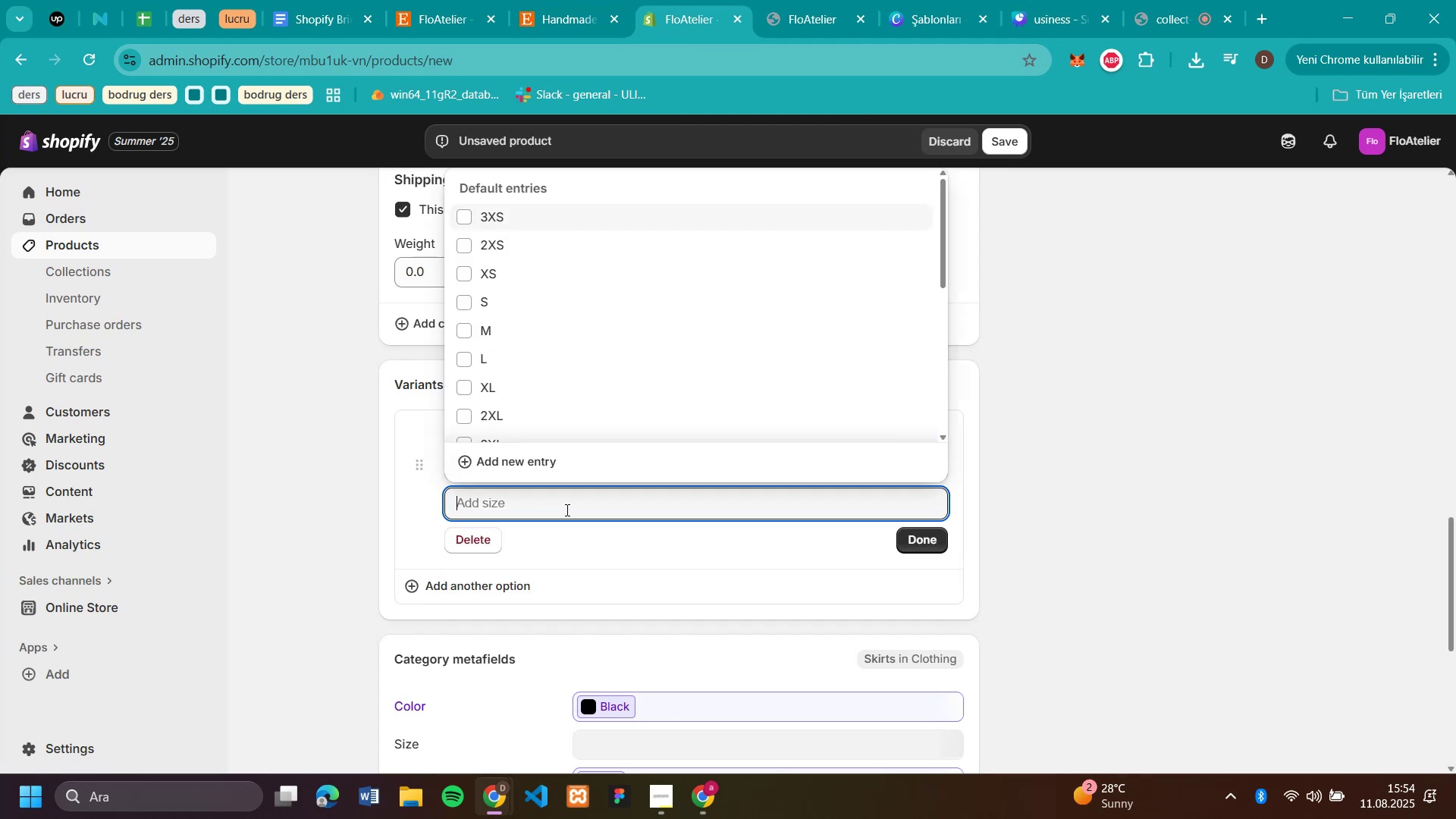 
scroll: coordinate [668, 312], scroll_direction: down, amount: 5.0
 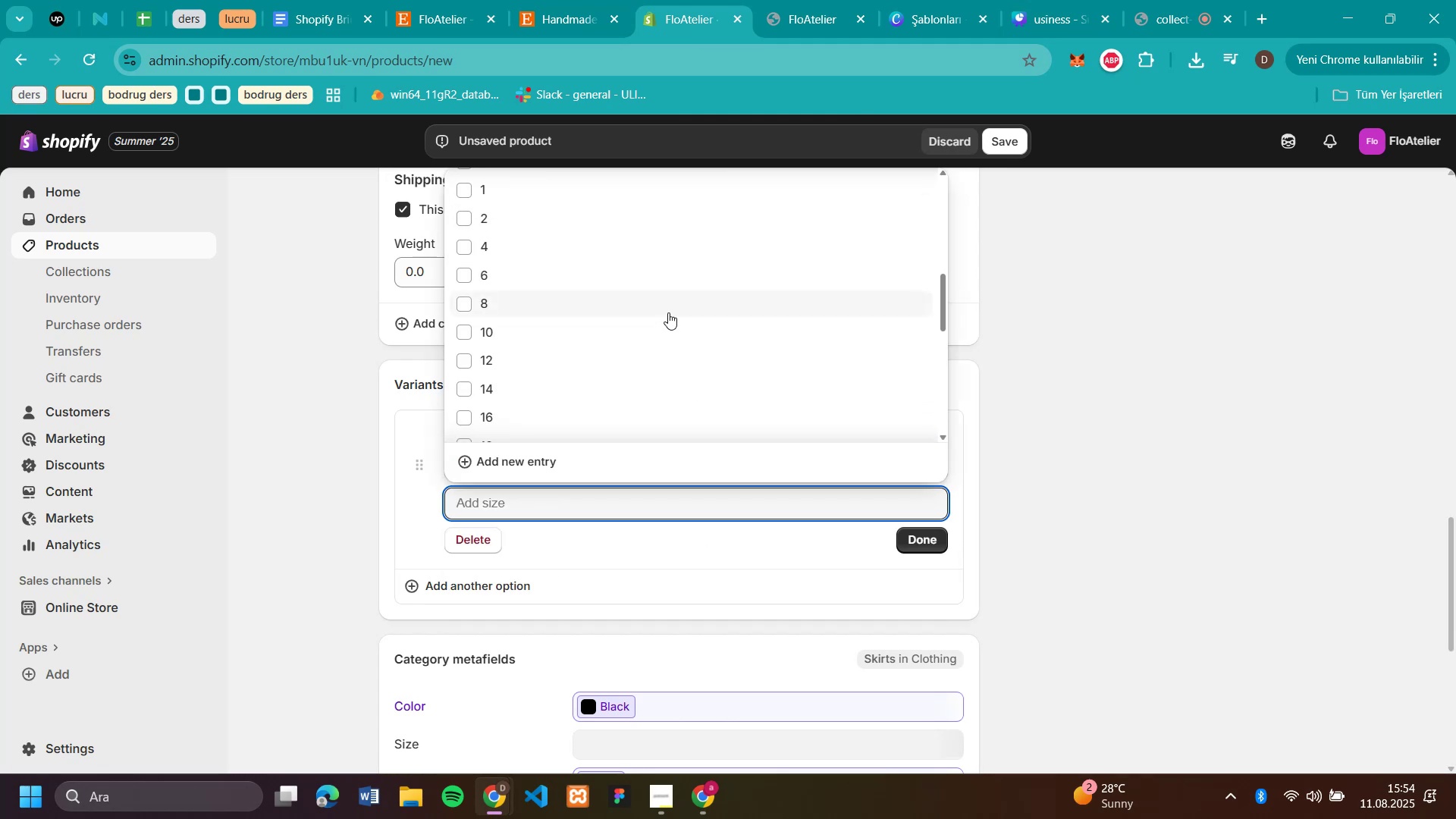 
scroll: coordinate [668, 312], scroll_direction: up, amount: 1.0
 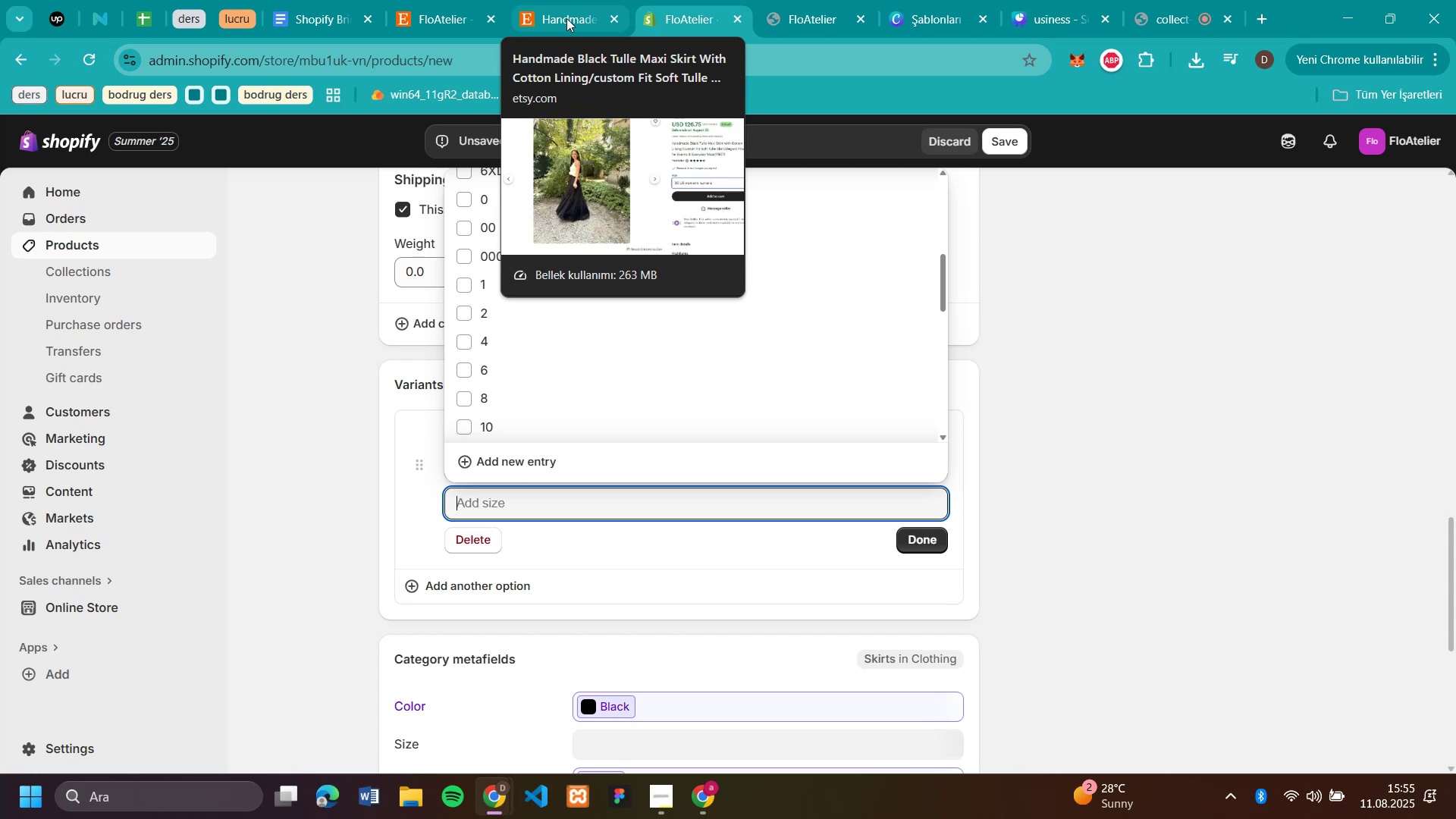 
wait(5.56)
 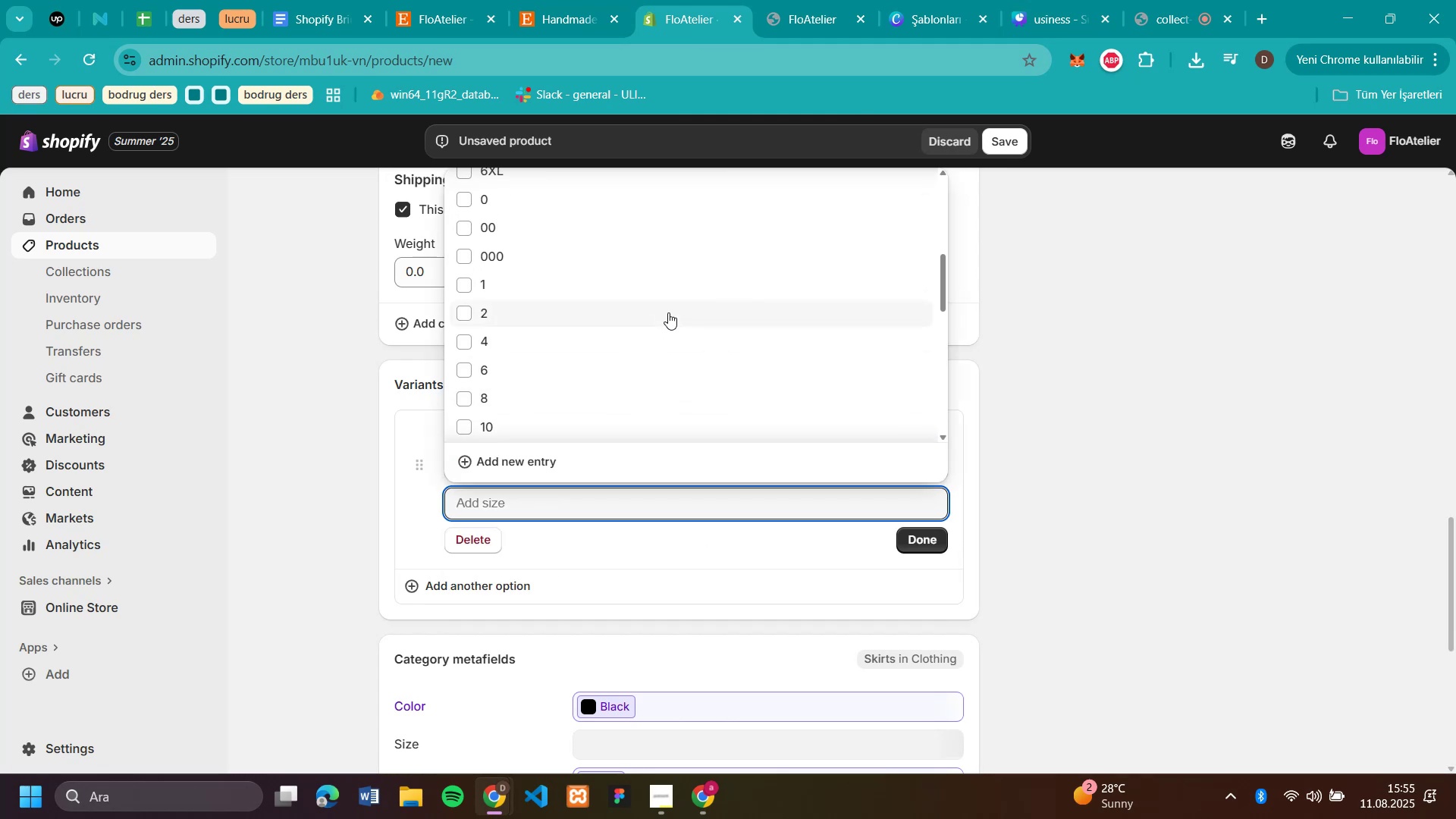 
left_click([566, 18])
 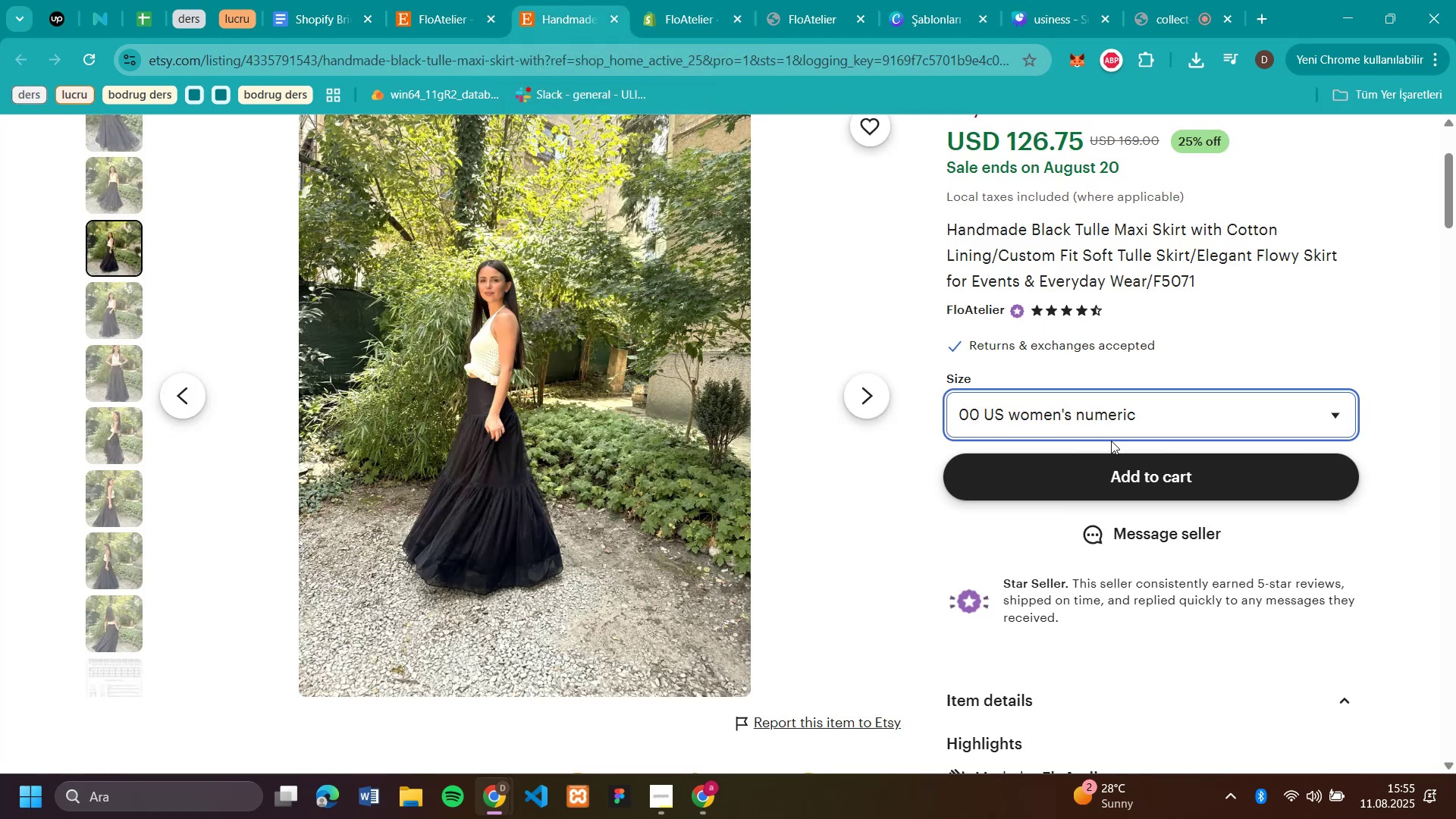 
left_click([1088, 402])
 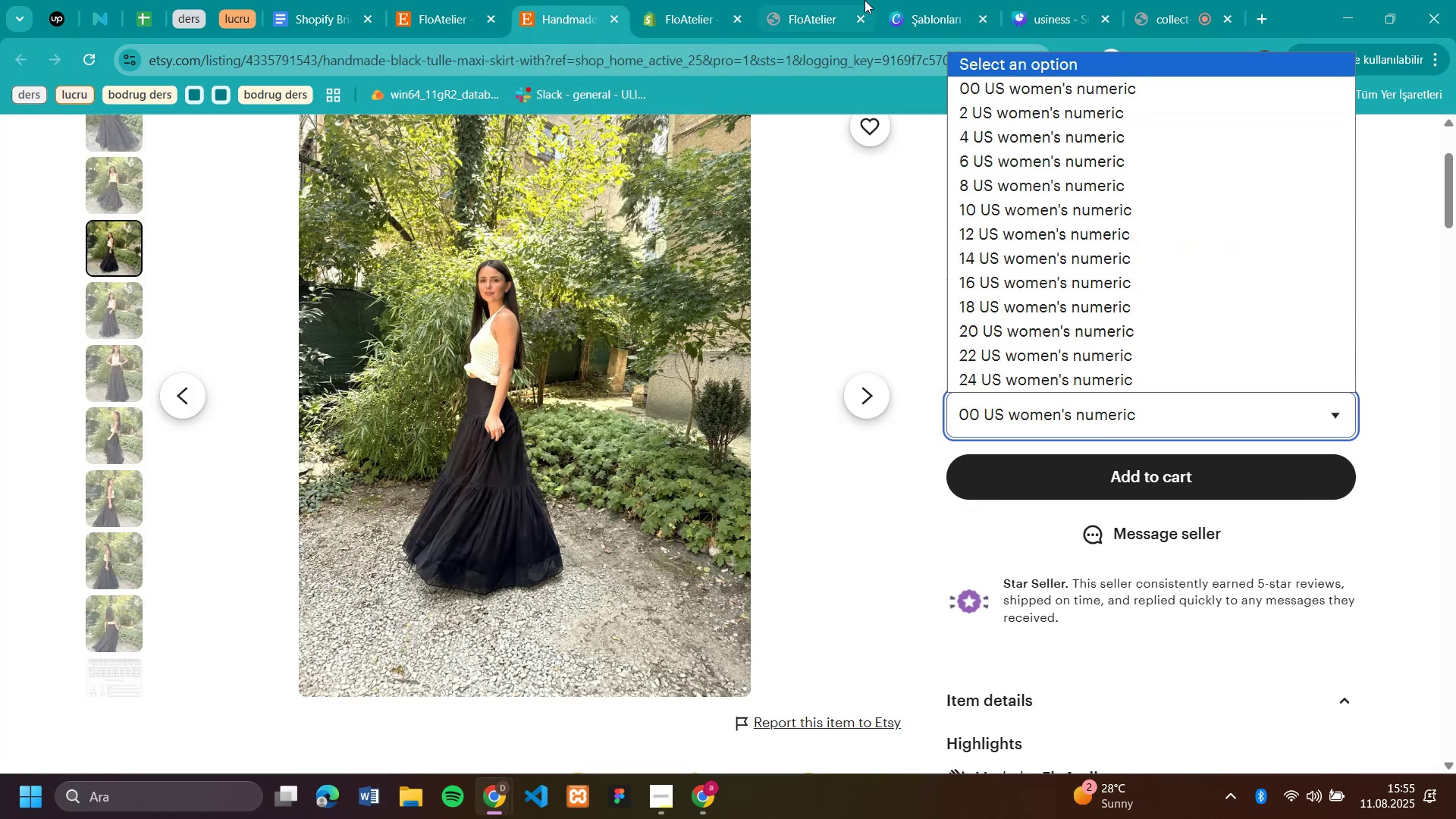 
left_click([675, 19])
 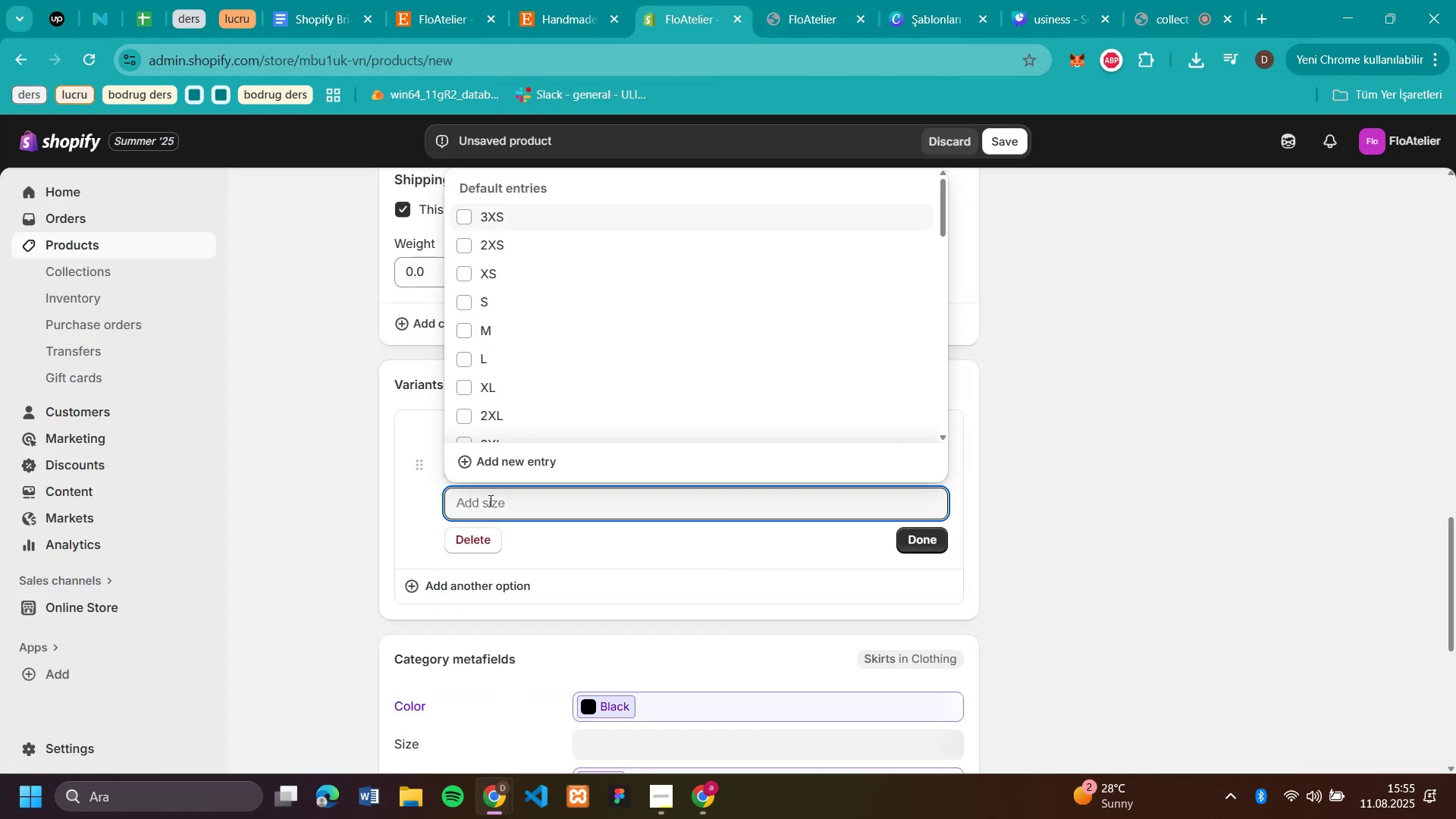 
scroll: coordinate [544, 322], scroll_direction: none, amount: 0.0
 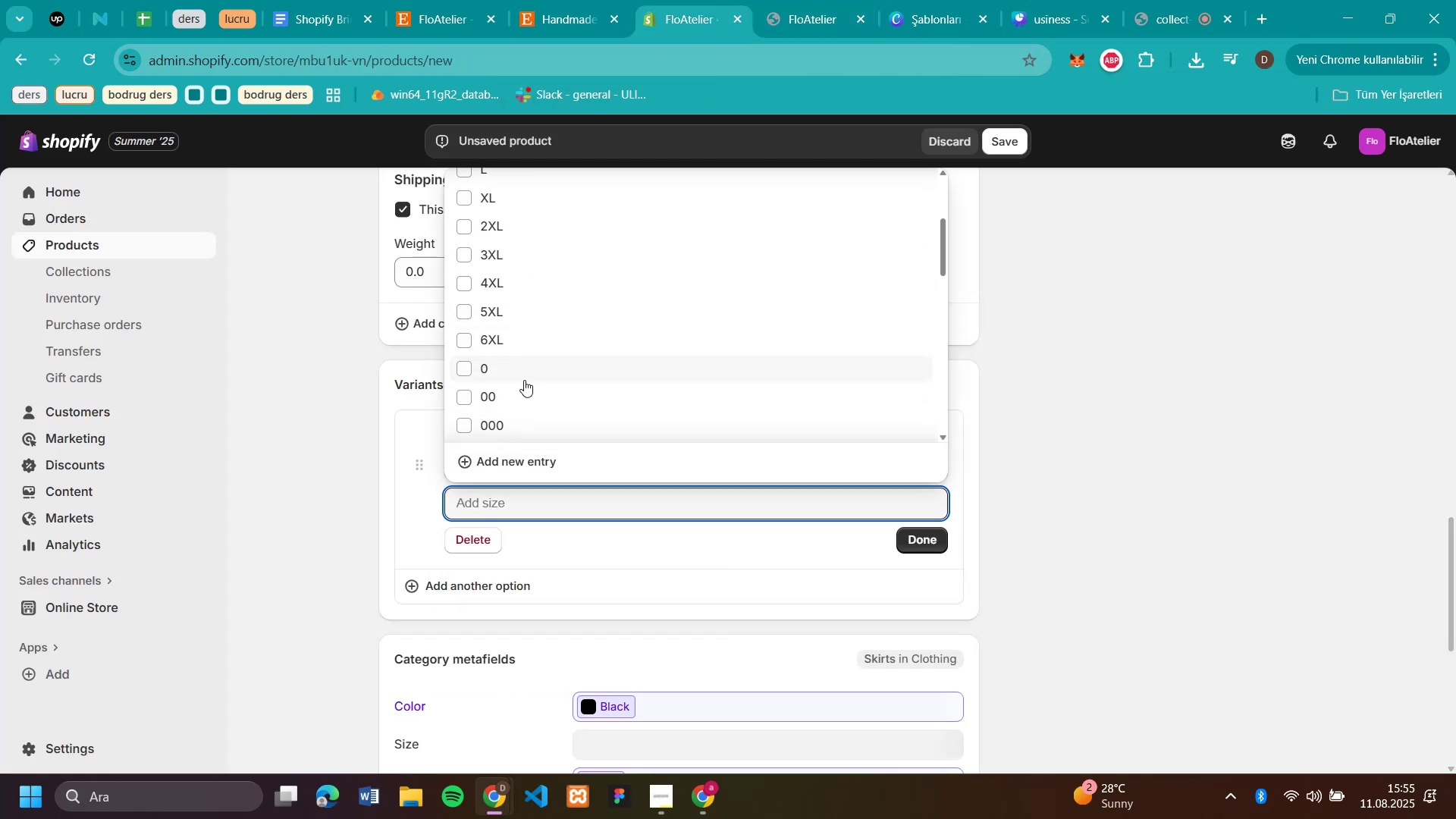 
left_click([523, 385])
 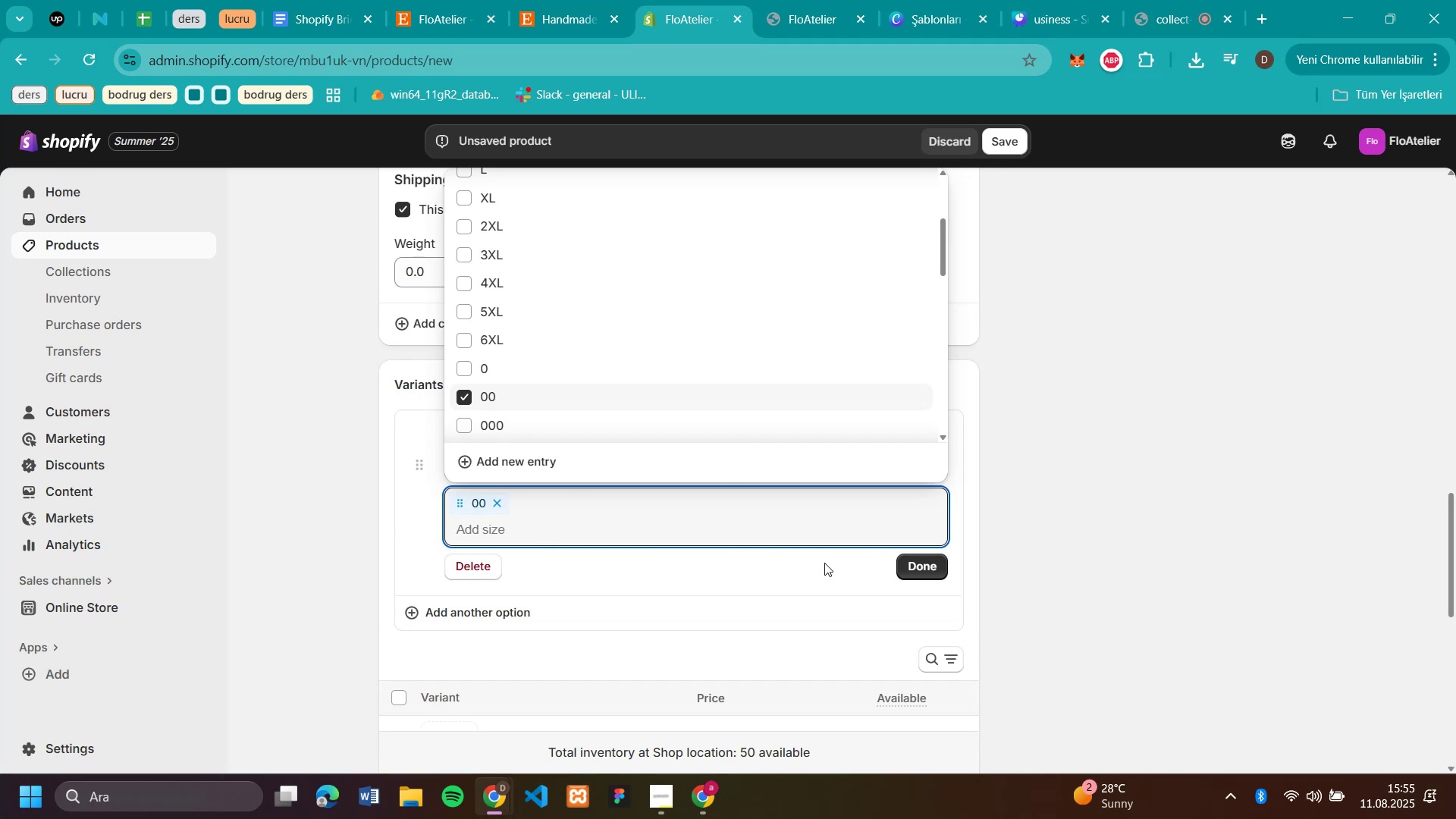 
scroll: coordinate [516, 340], scroll_direction: down, amount: 1.0
 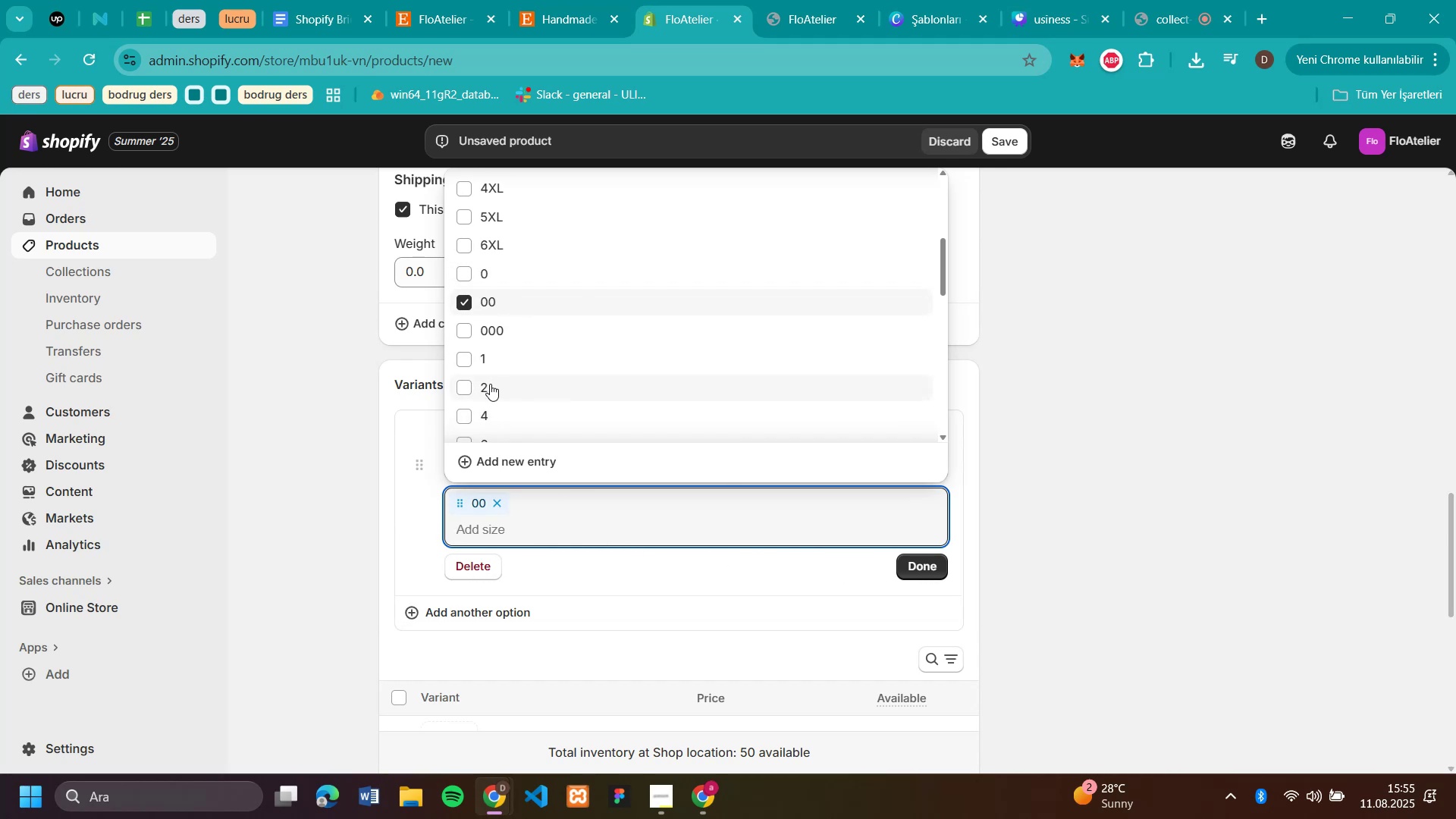 
left_click([463, 381])
 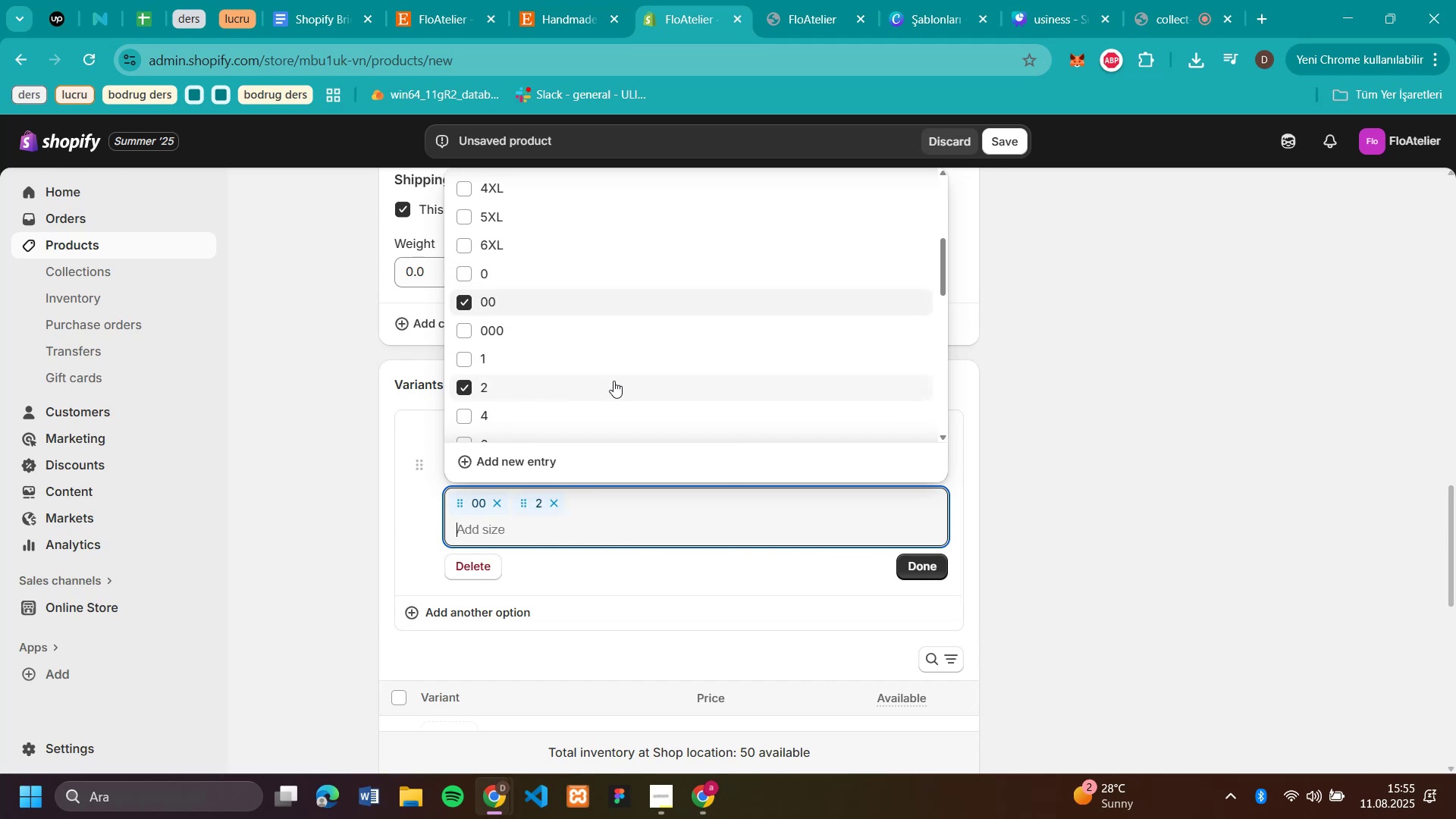 
scroll: coordinate [615, 378], scroll_direction: down, amount: 1.0
 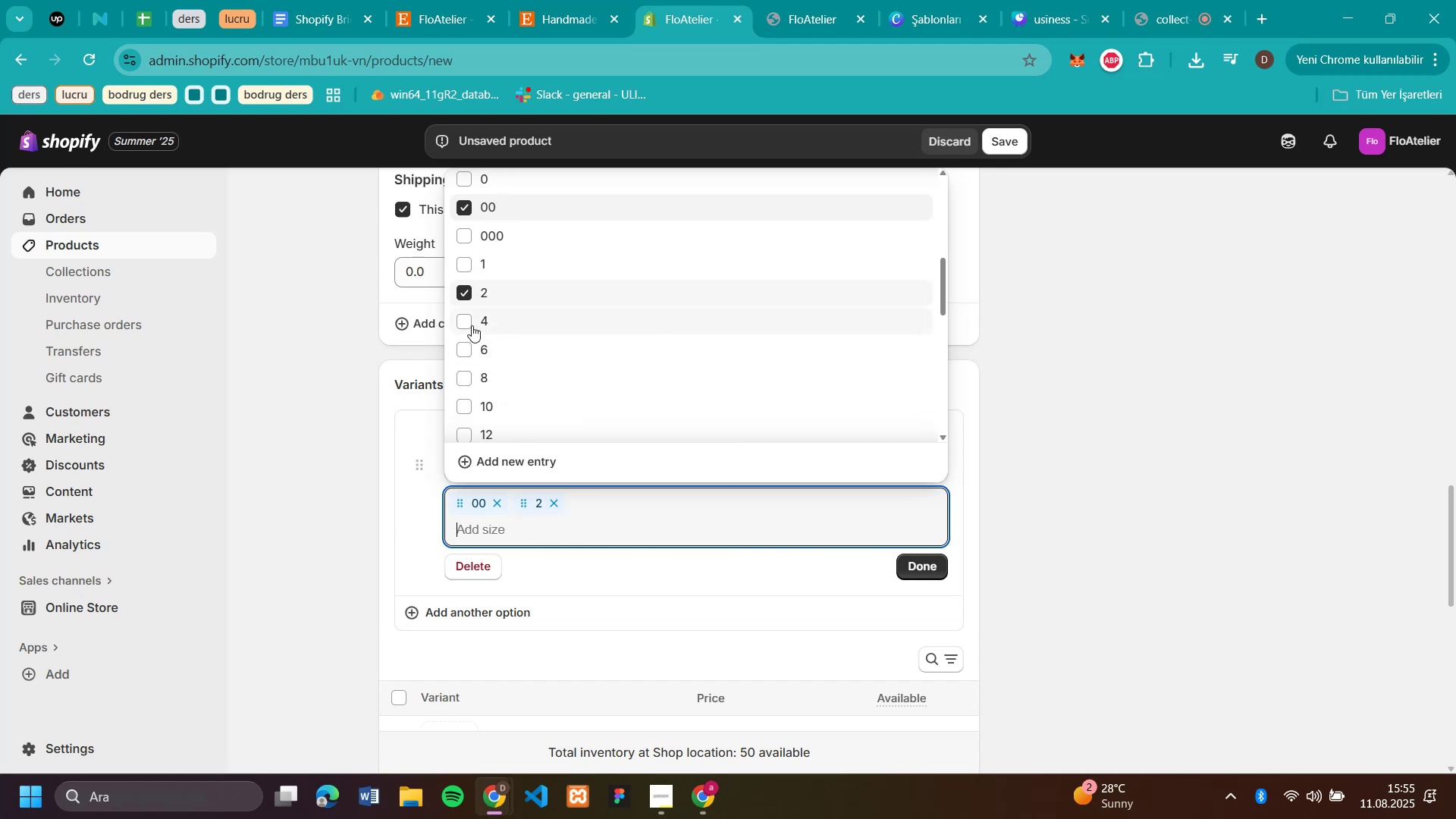 
left_click([469, 323])
 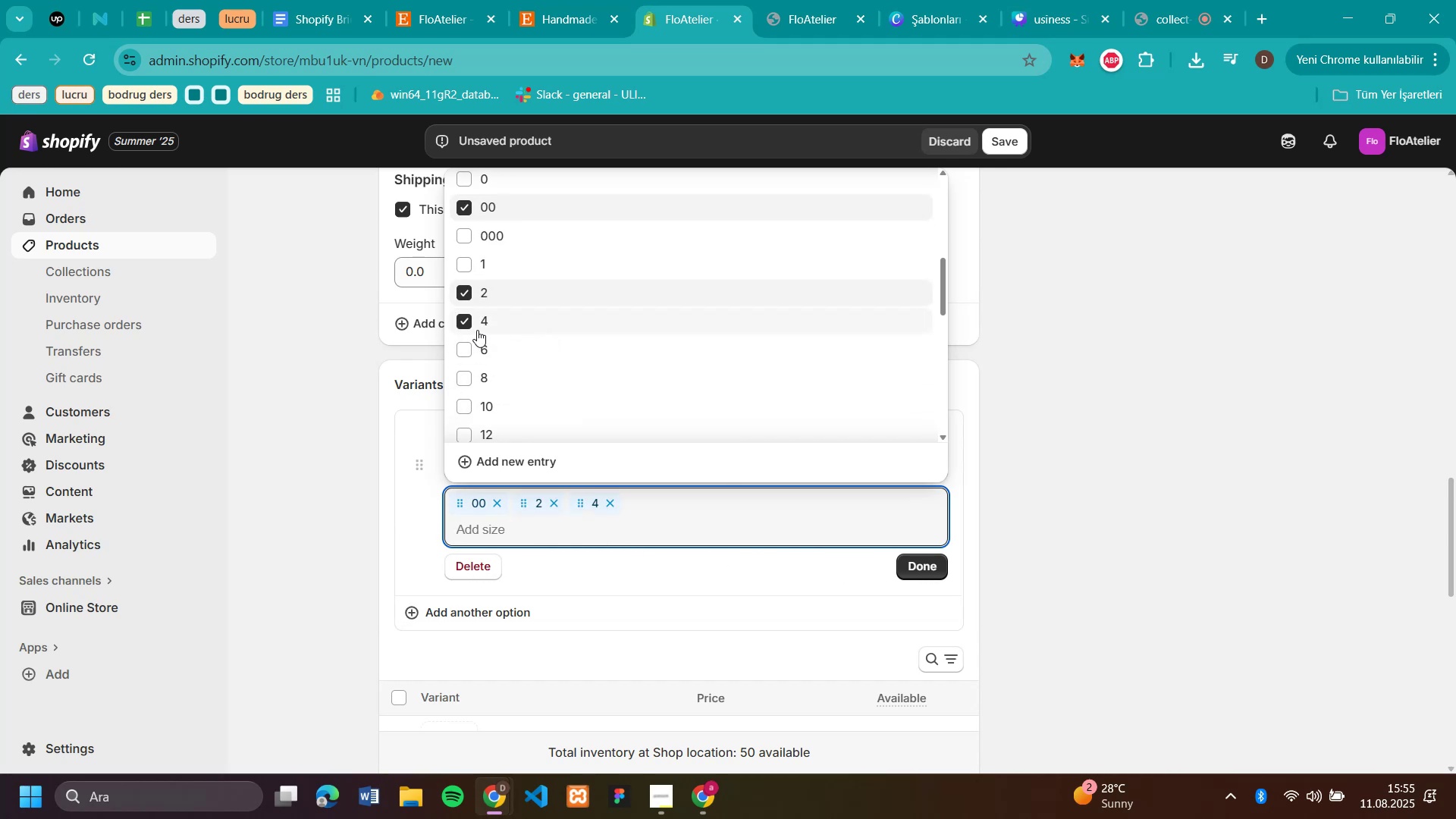 
left_click([464, 342])
 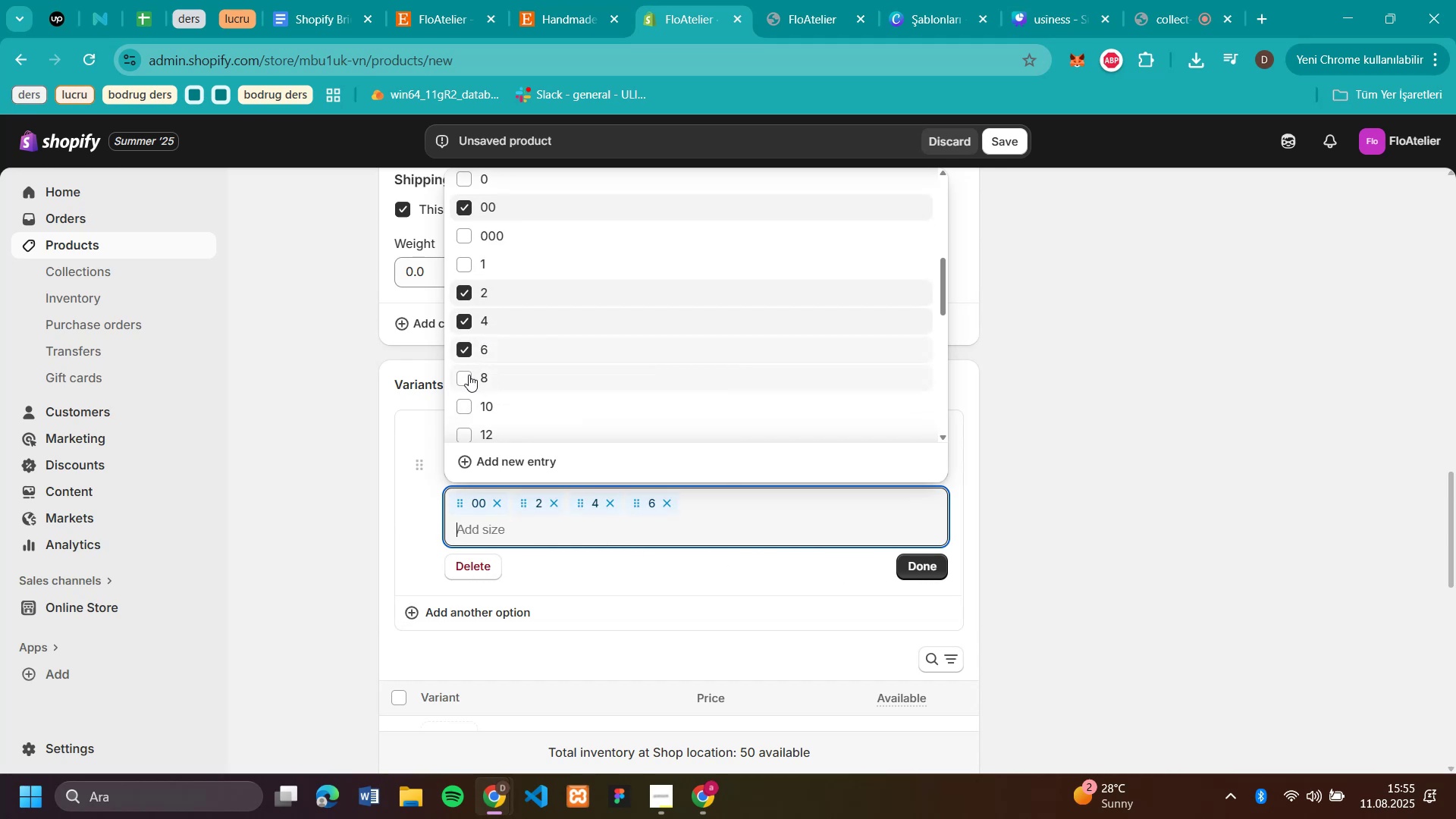 
left_click([469, 375])
 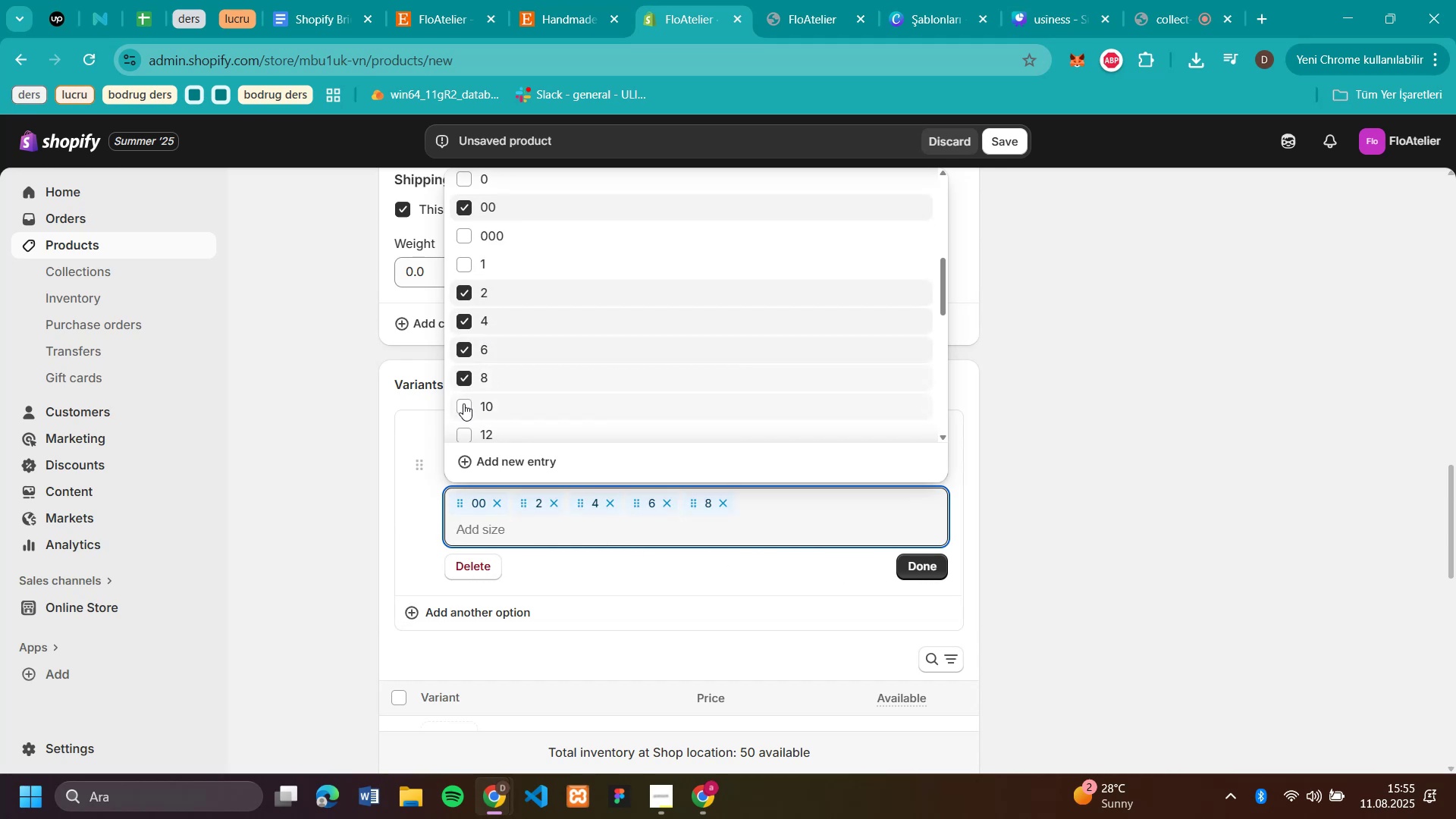 
left_click([461, 404])
 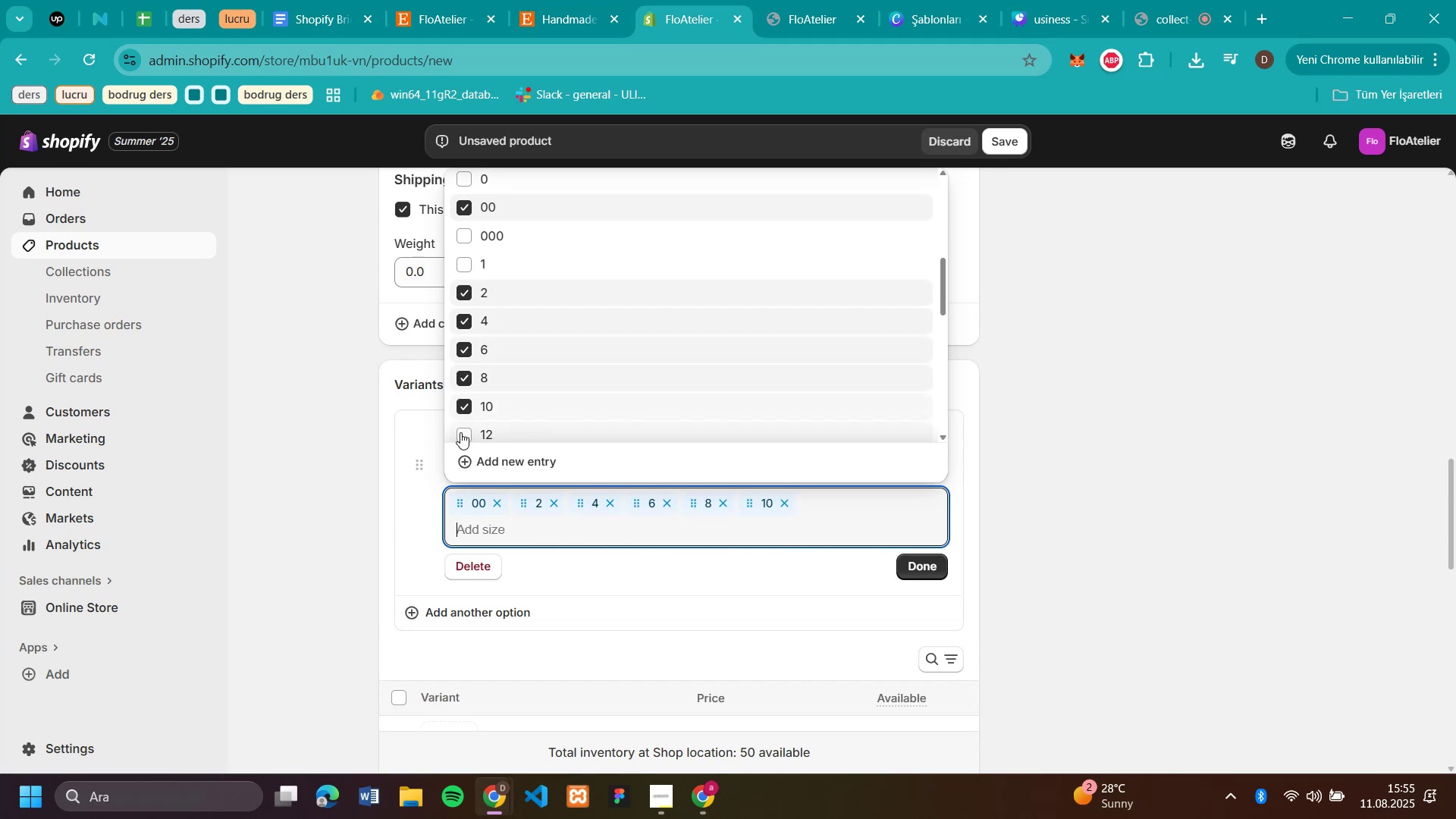 
left_click([460, 434])
 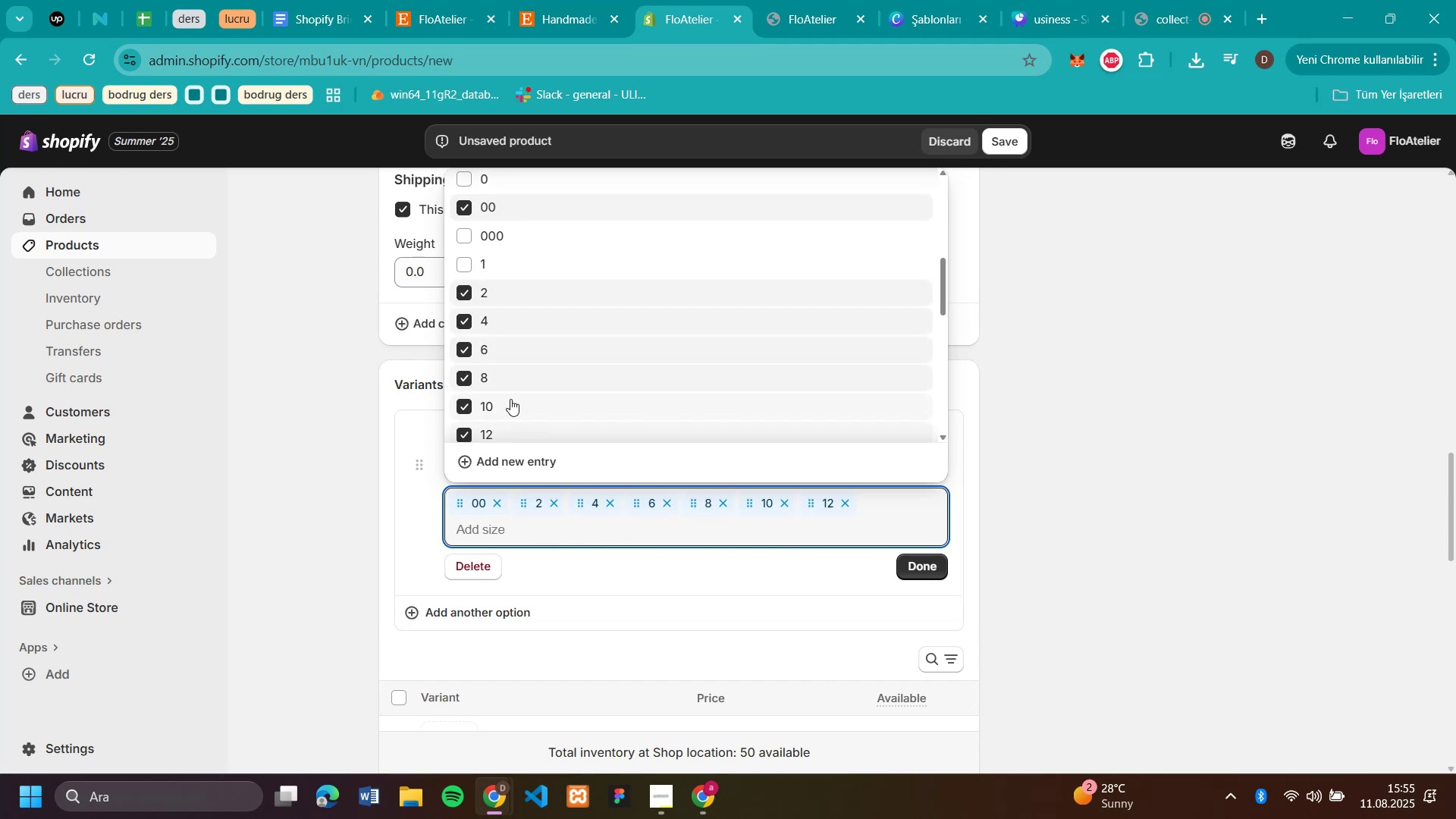 
scroll: coordinate [595, 375], scroll_direction: down, amount: 2.0
 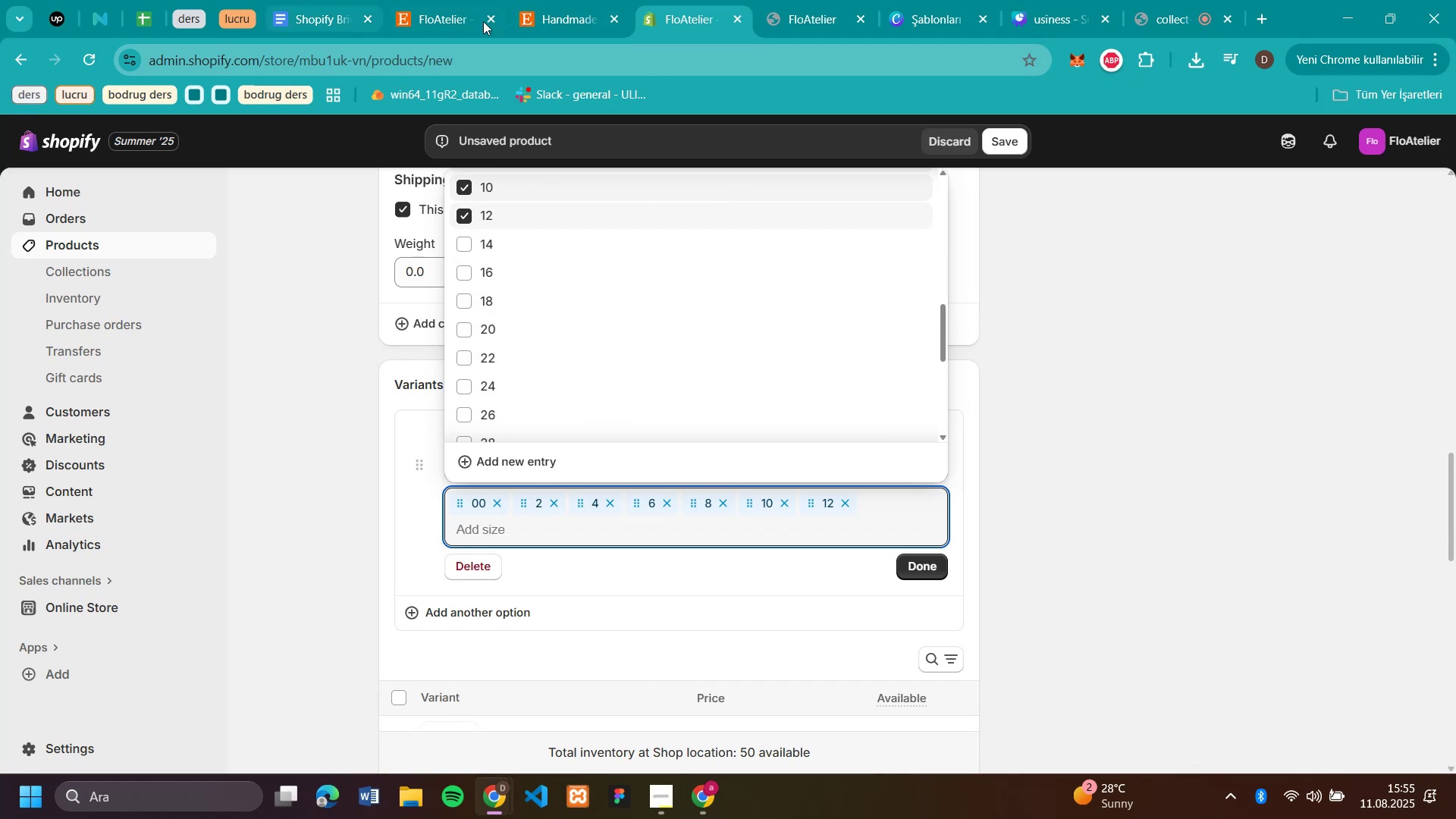 
left_click([554, 16])
 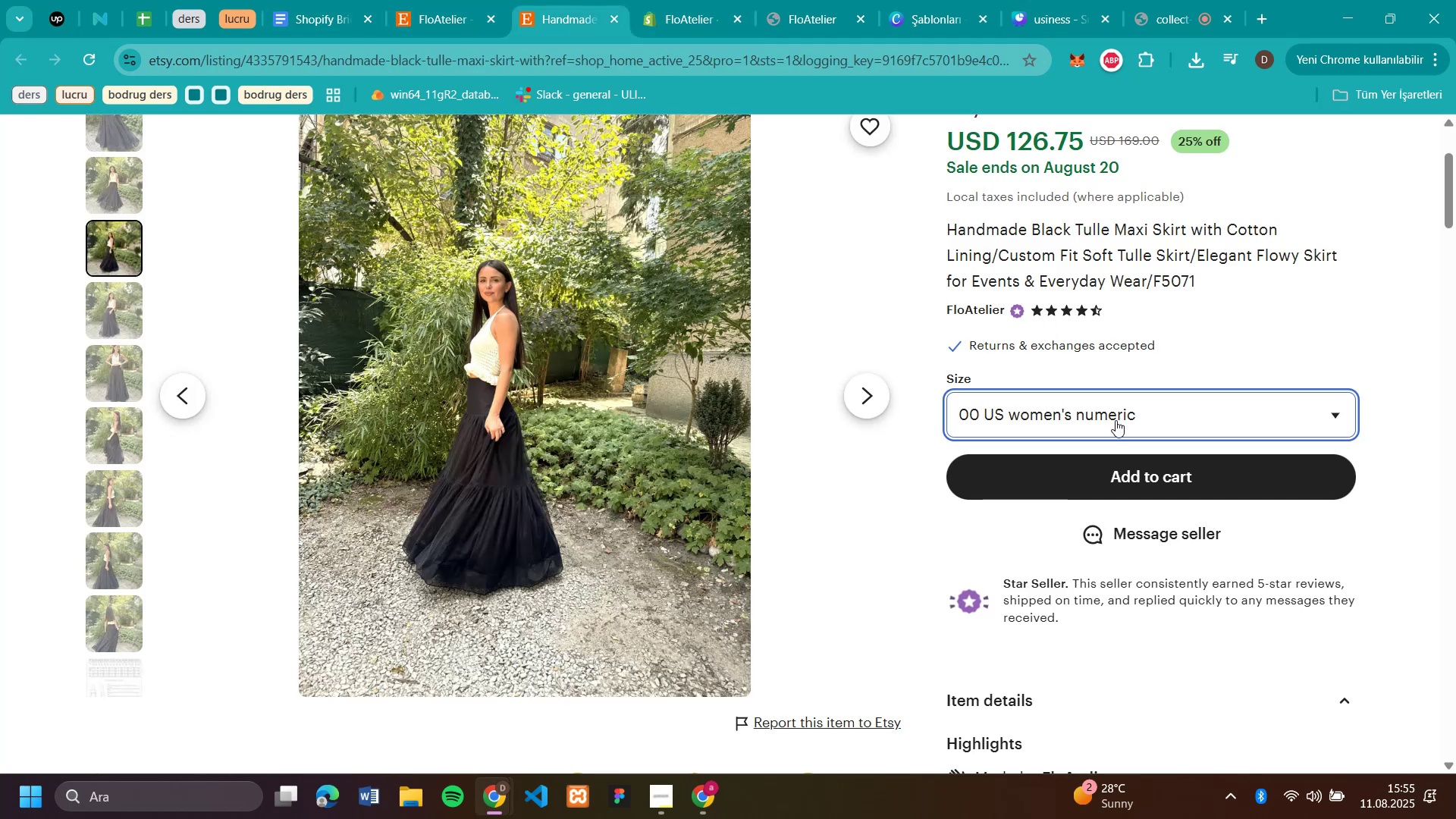 
left_click([1109, 425])
 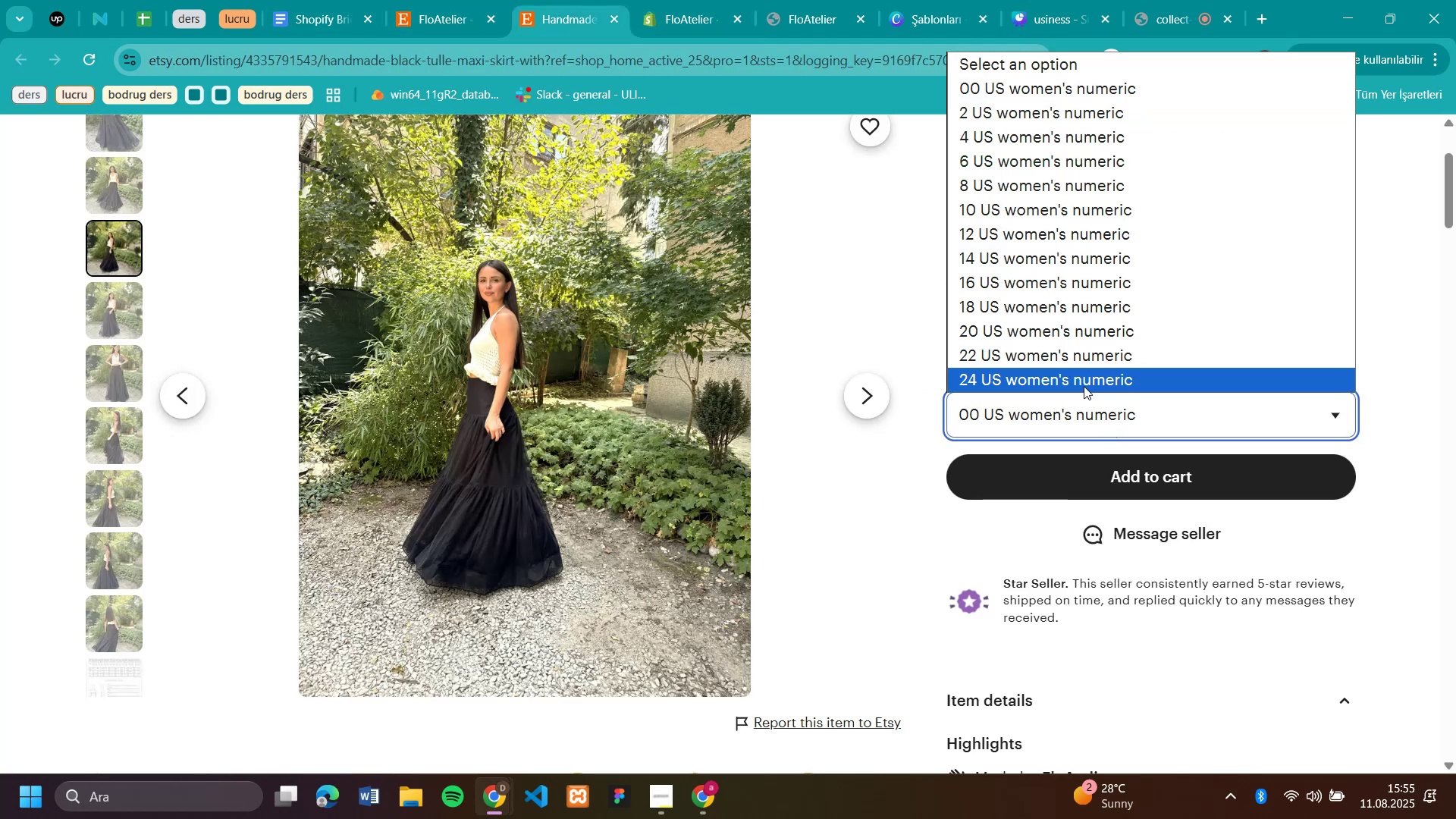 
scroll: coordinate [1053, 313], scroll_direction: down, amount: 5.0
 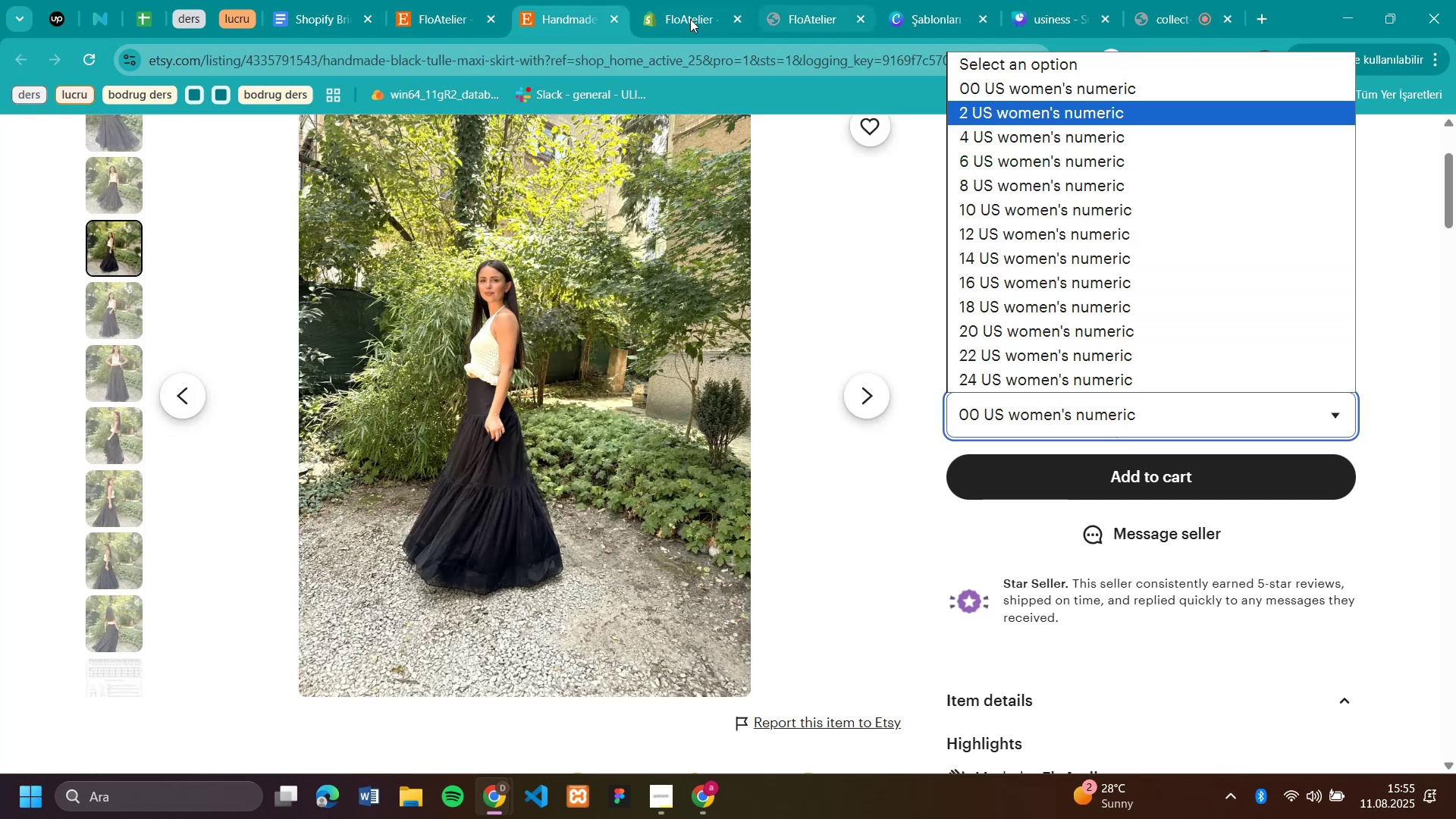 
left_click([672, 17])
 